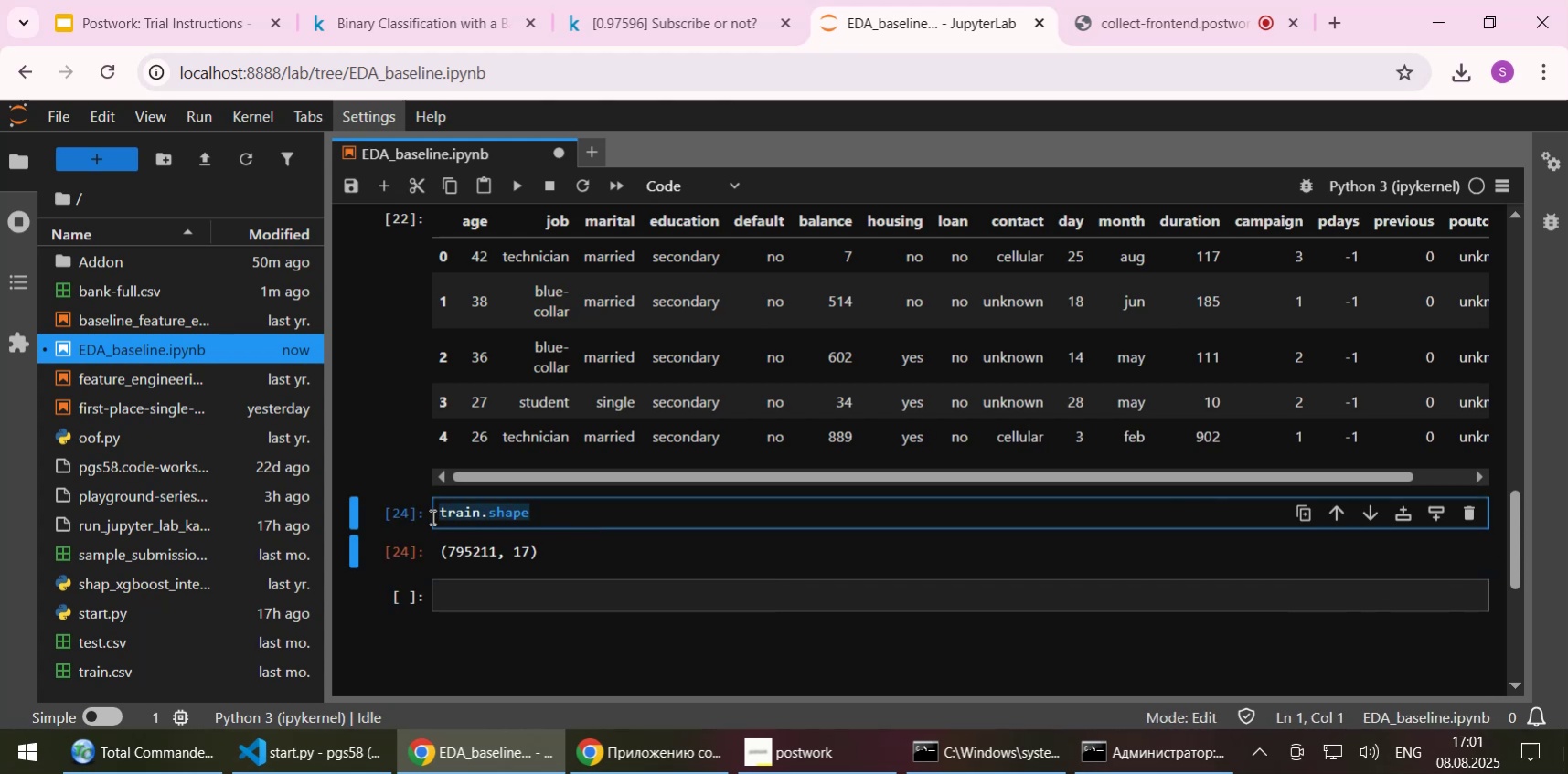 
key(Delete)
 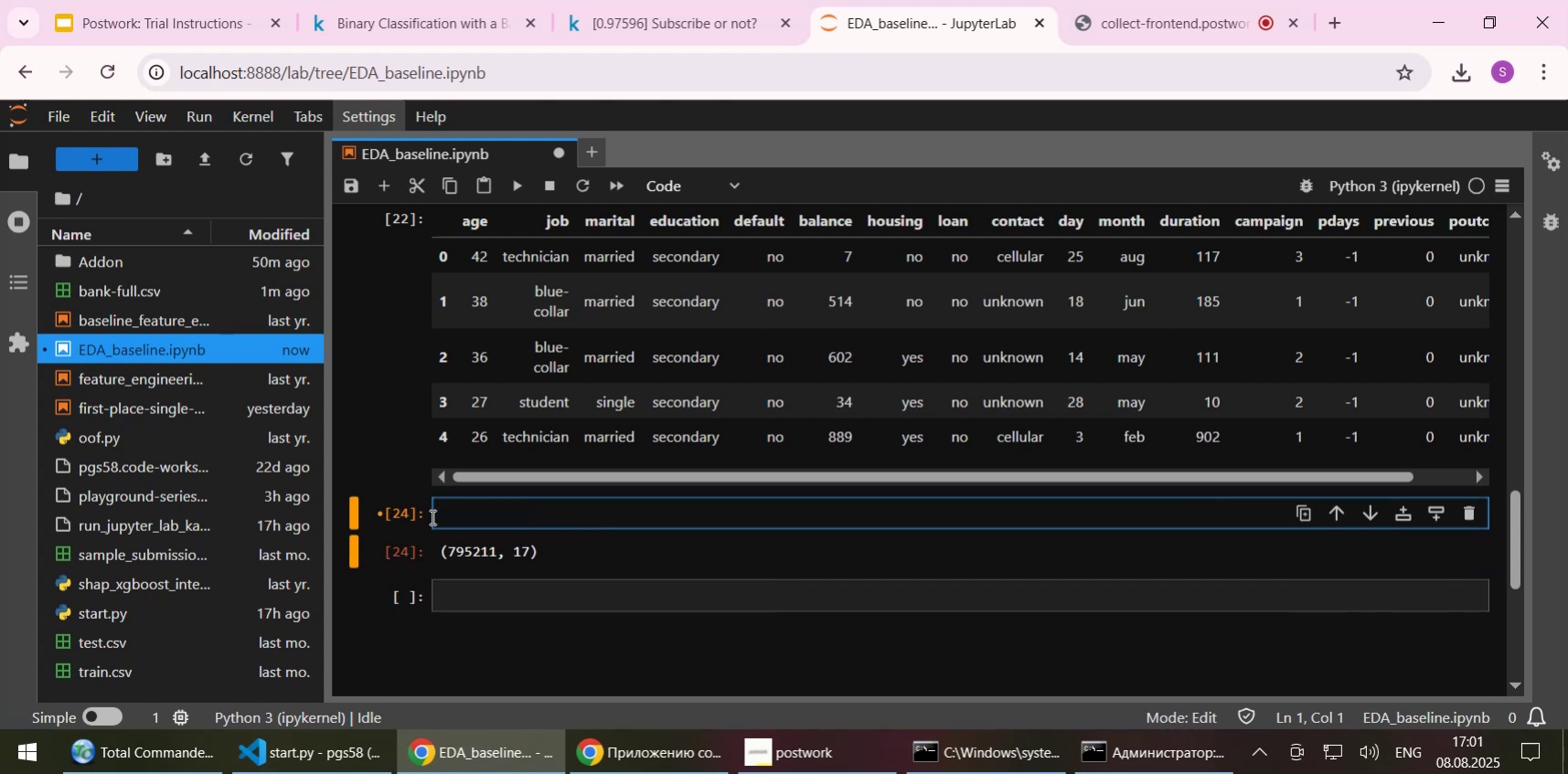 
key(Shift+Enter)
 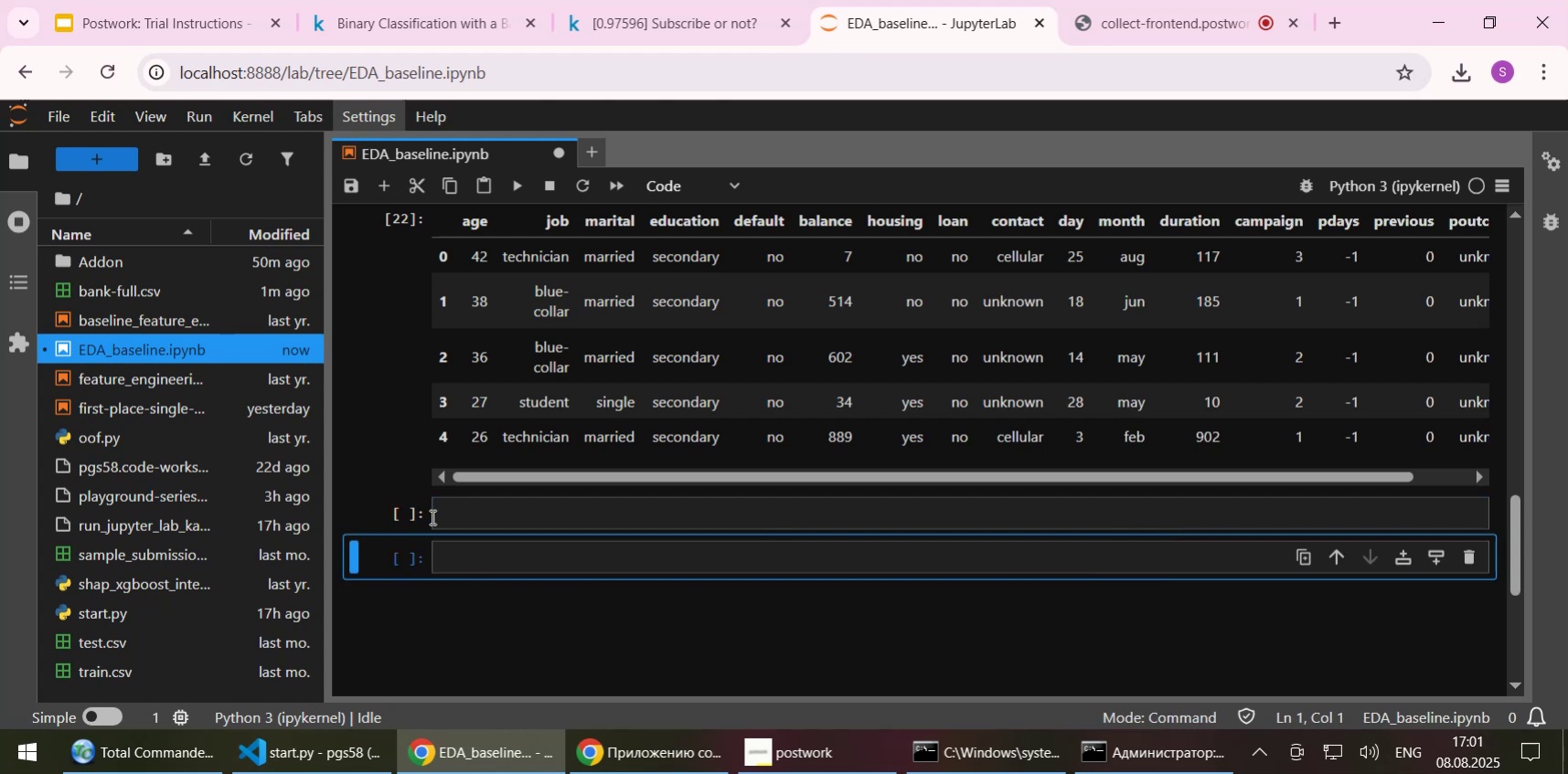 
left_click([431, 516])
 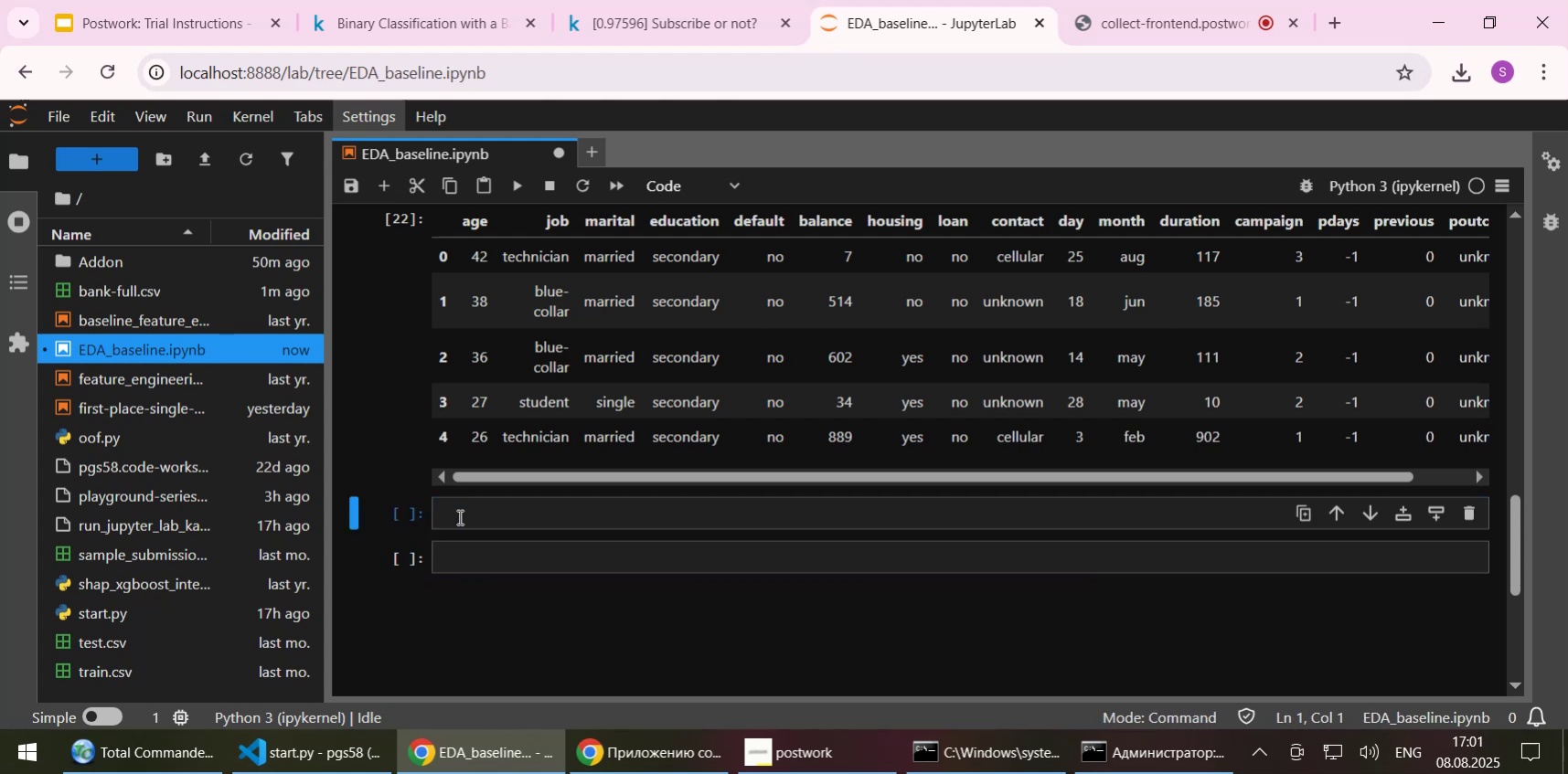 
left_click([458, 516])
 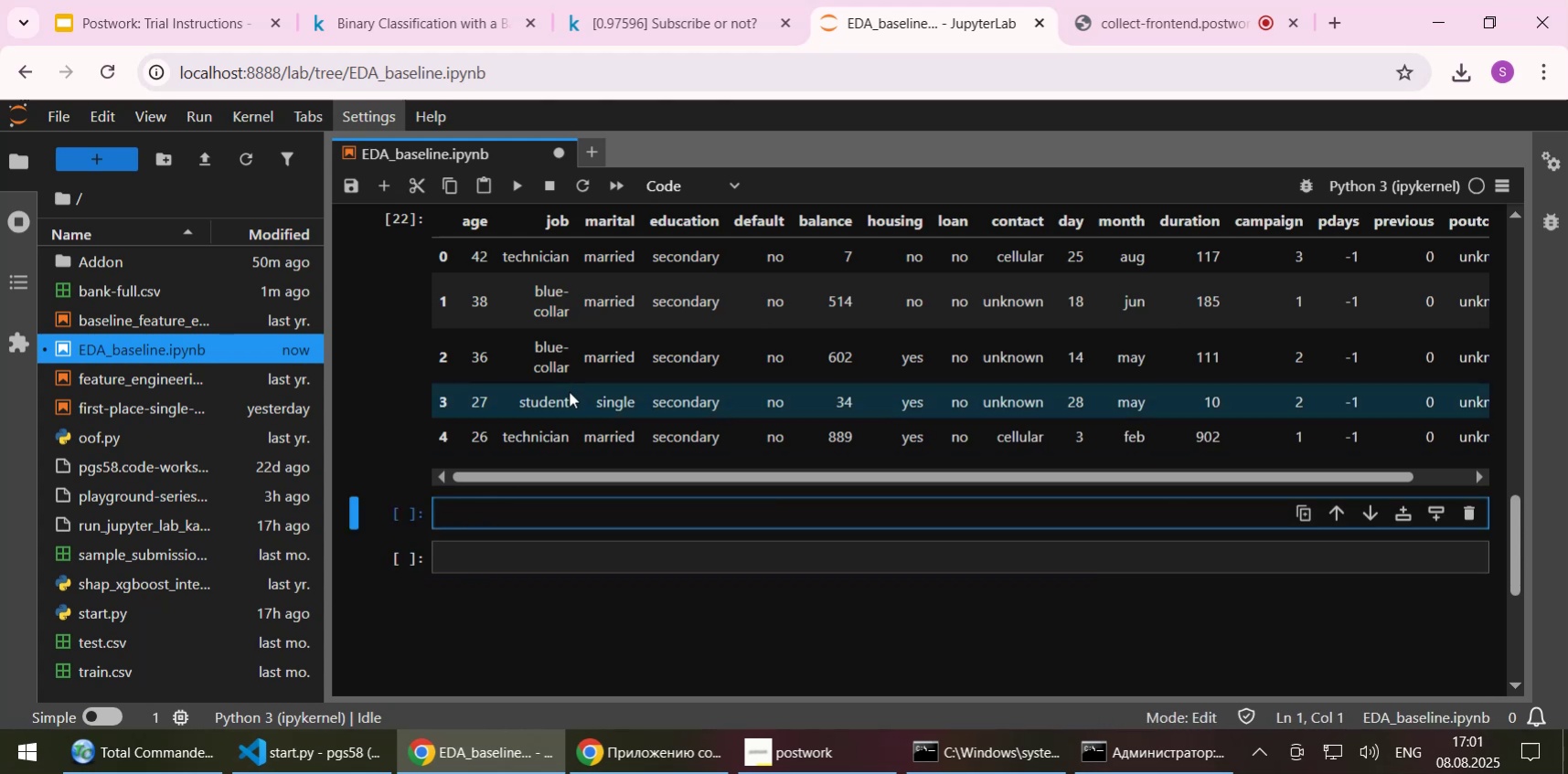 
key(Control+S)
 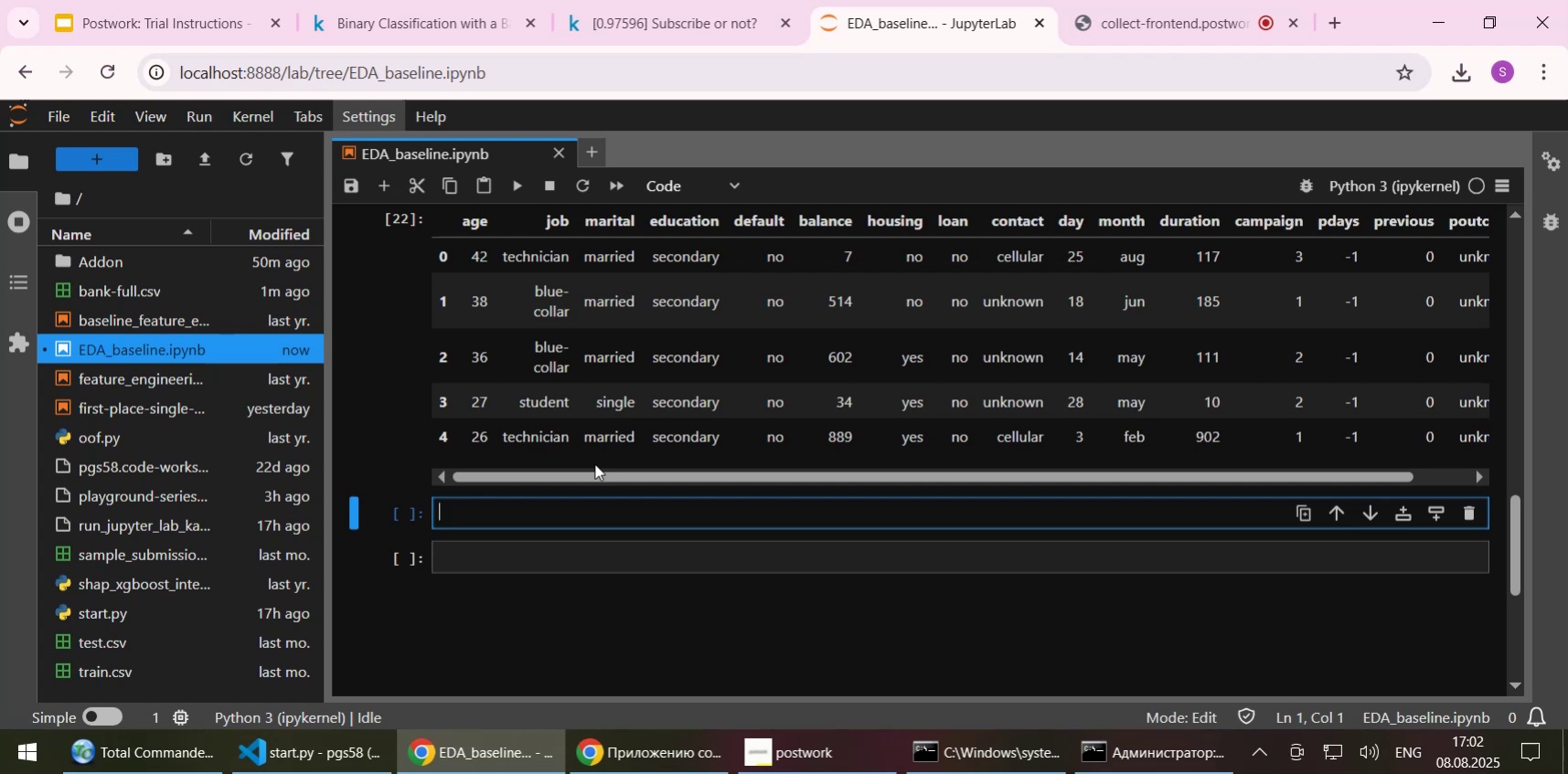 
wait(65.13)
 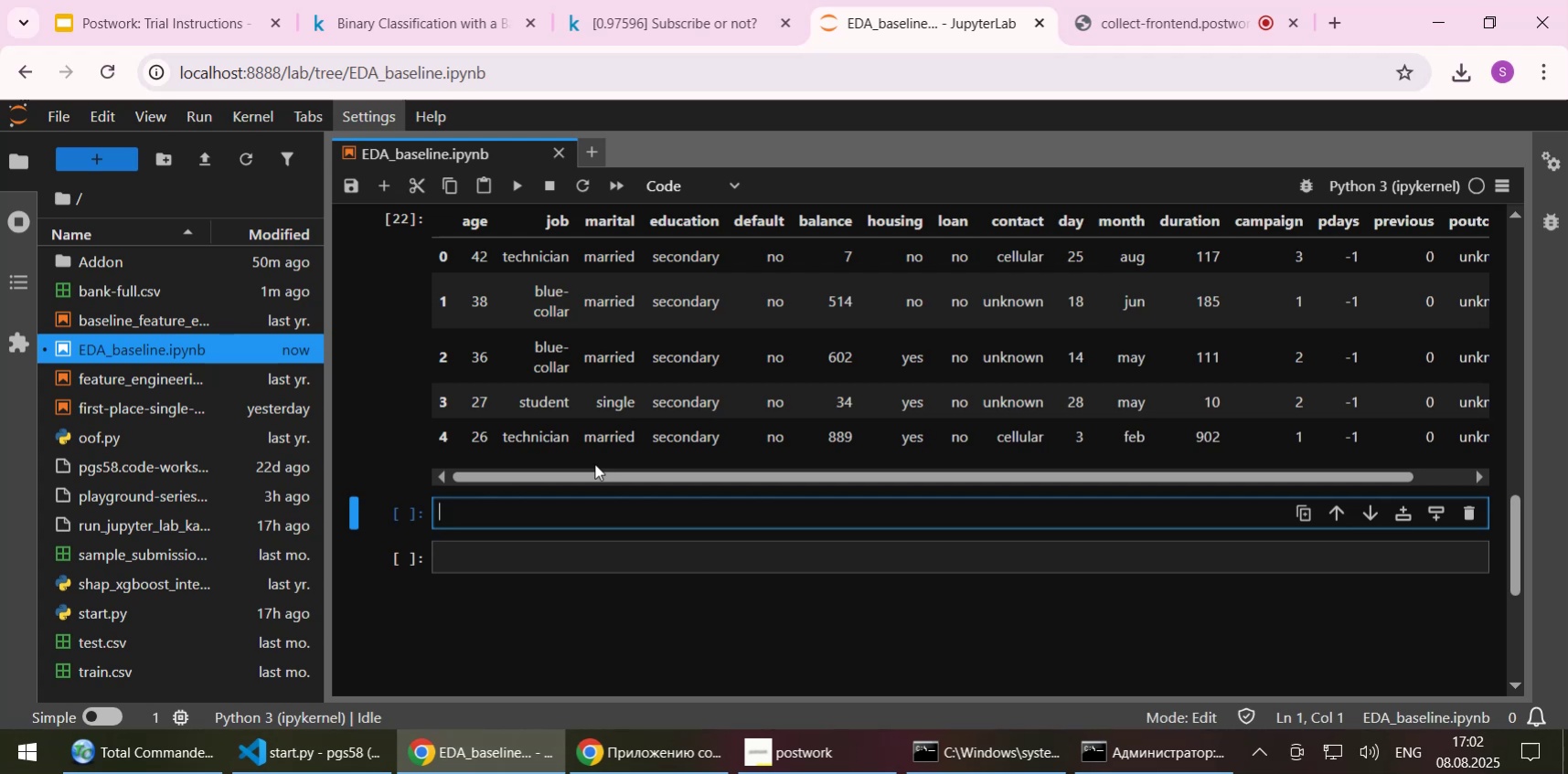 
left_click_drag(start_coordinate=[596, 477], to_coordinate=[604, 472])
 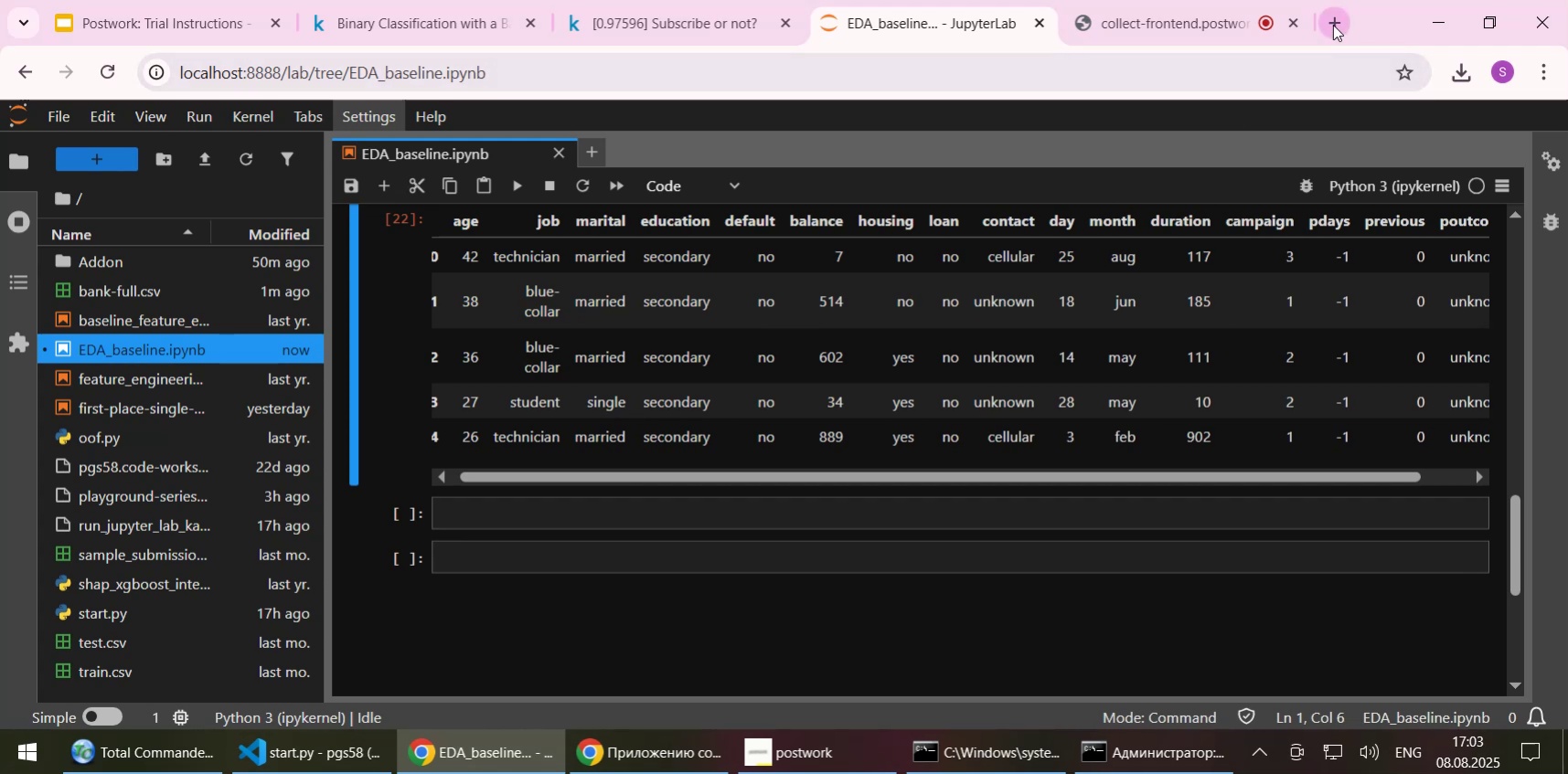 
left_click([1332, 25])
 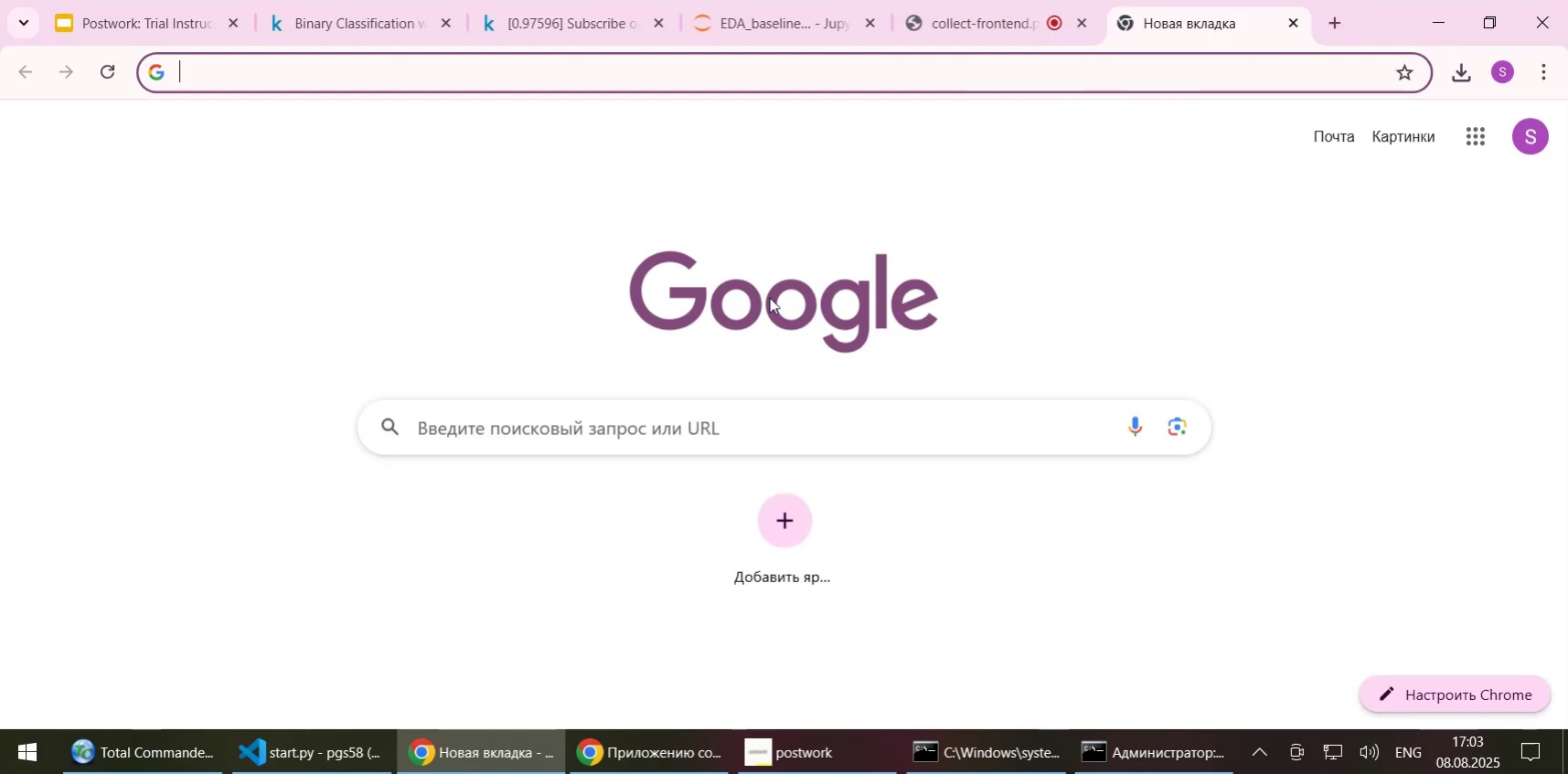 
left_click([645, 438])
 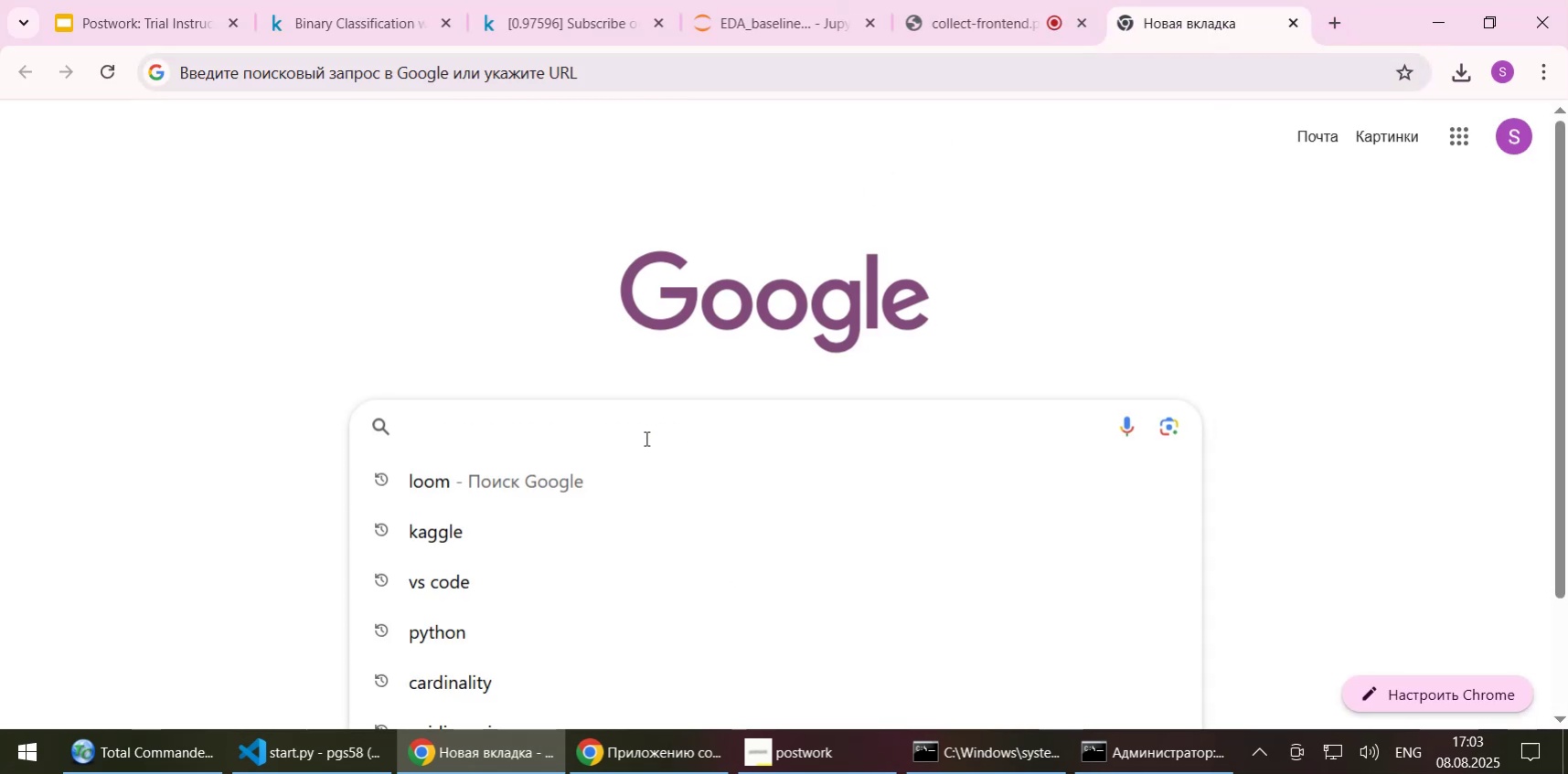 
type(blue-co)
 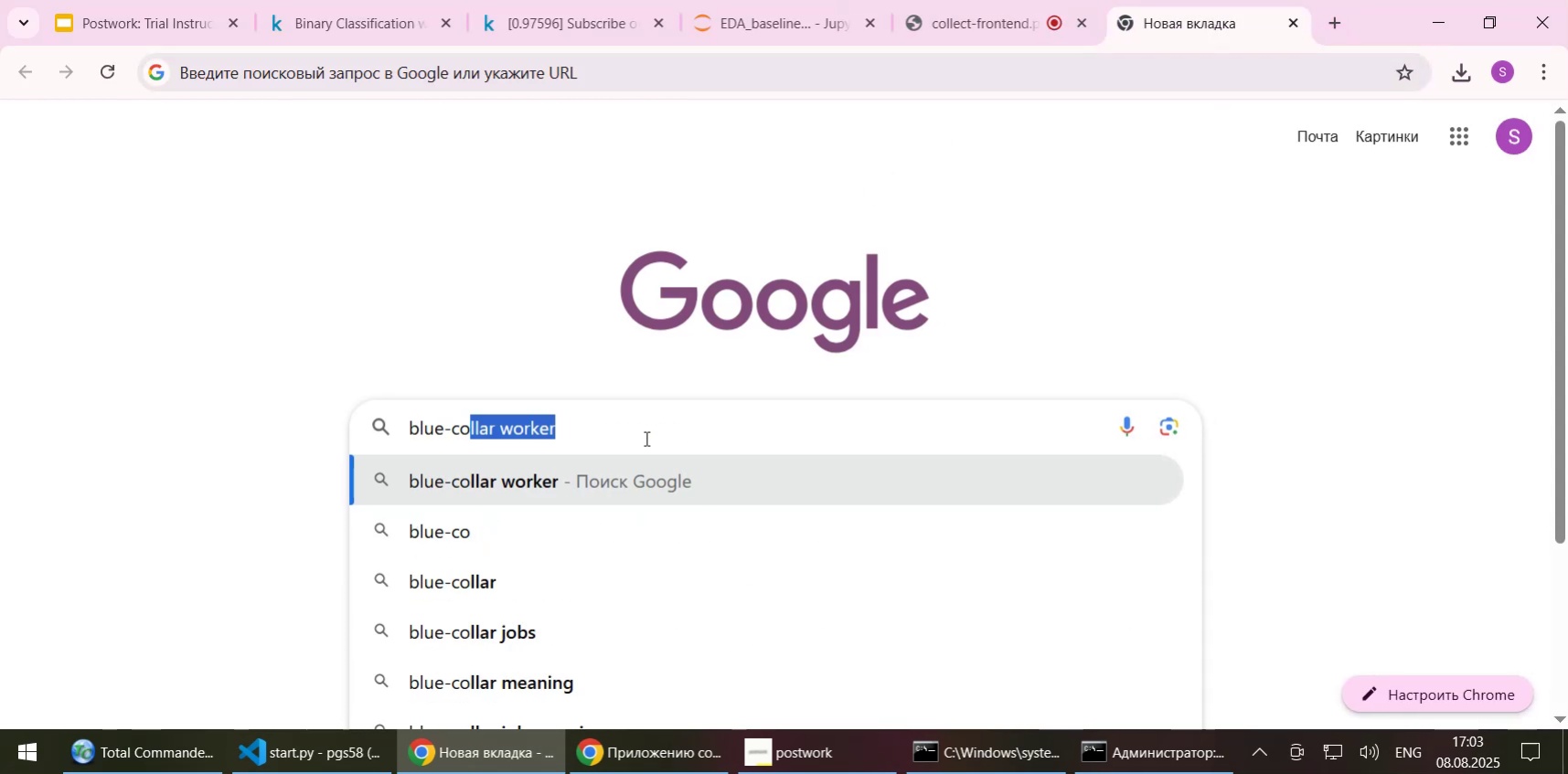 
key(Enter)
 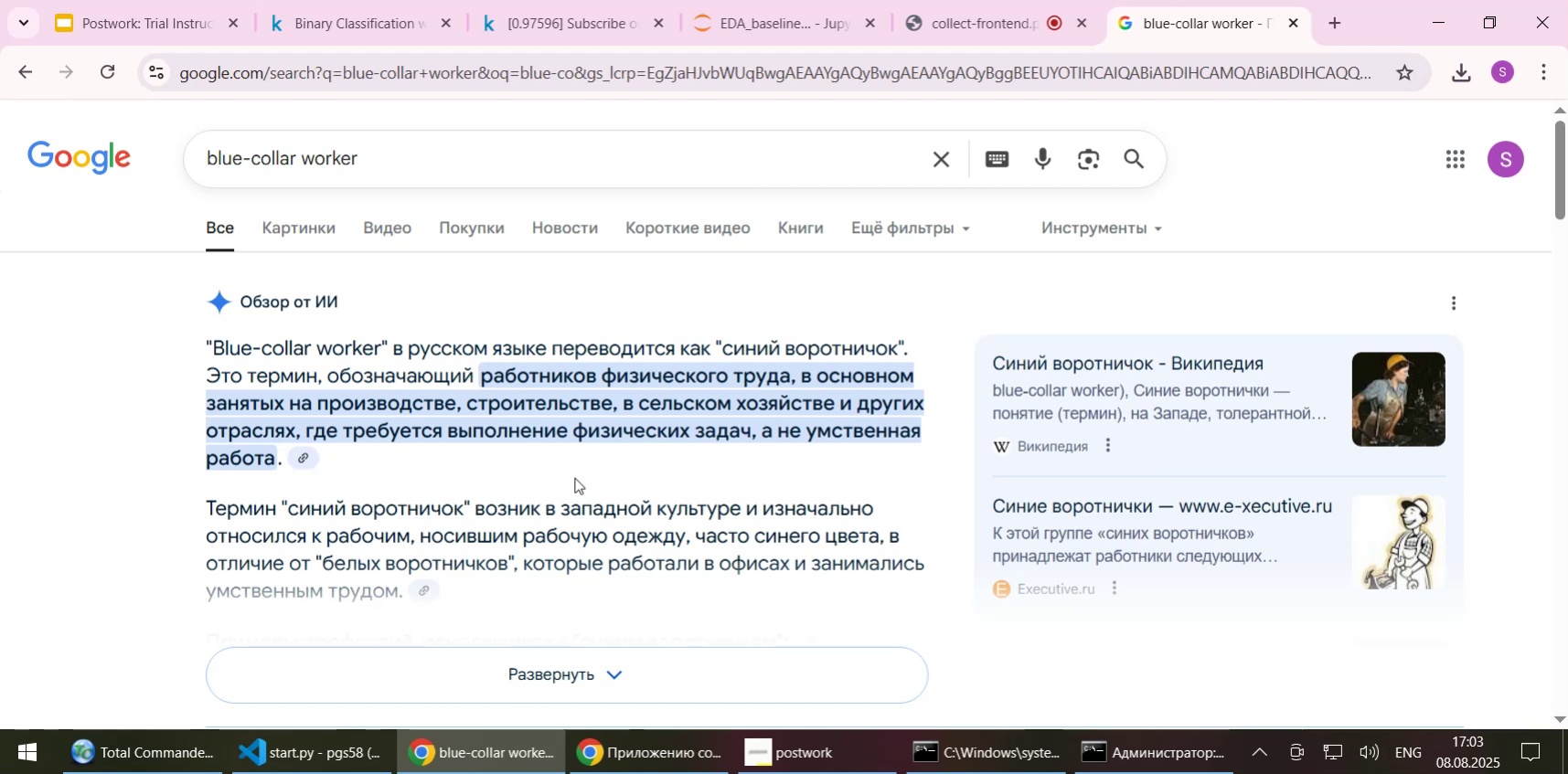 
wait(21.58)
 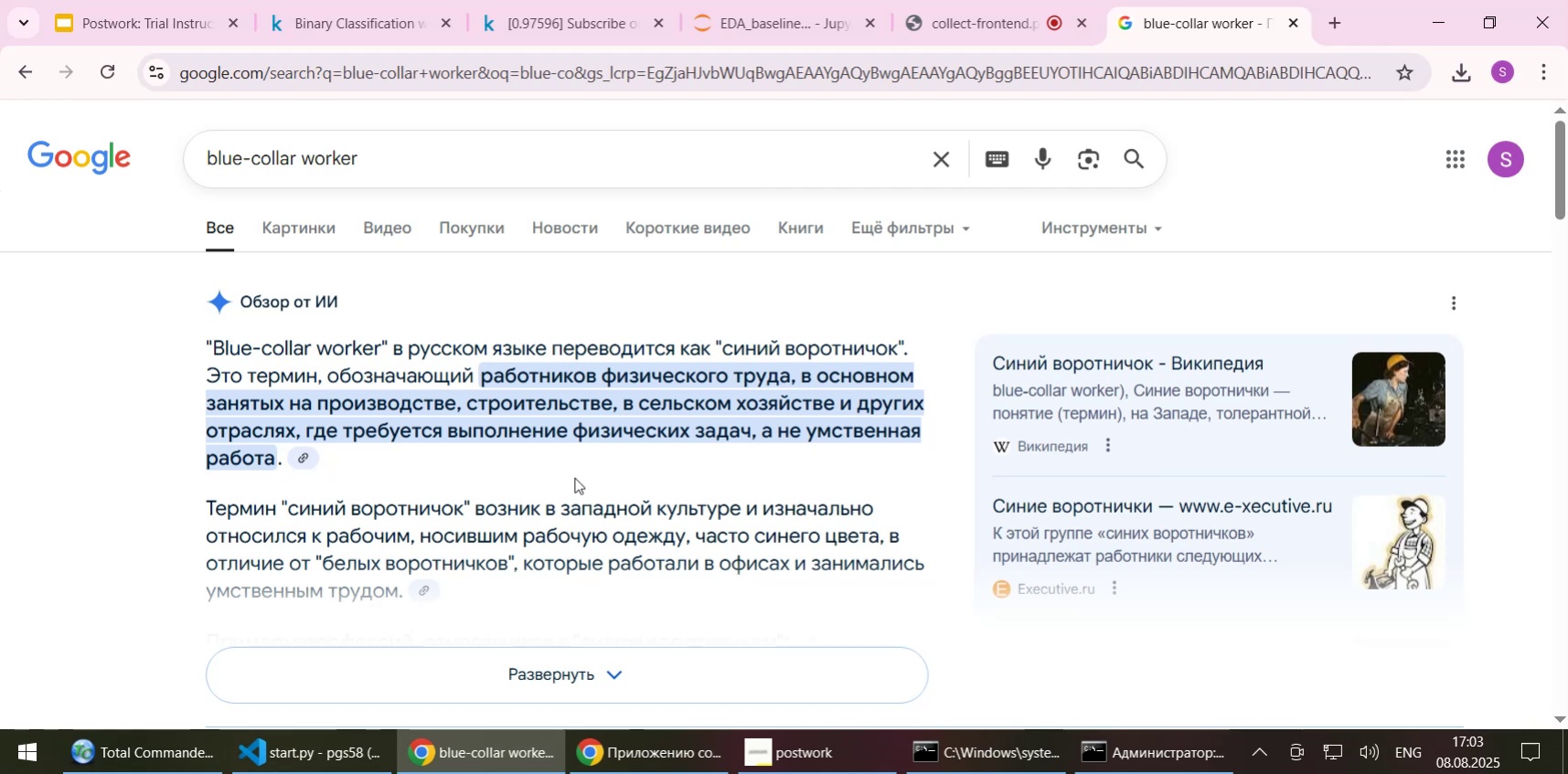 
scroll: coordinate [555, 494], scroll_direction: down, amount: 1.0
 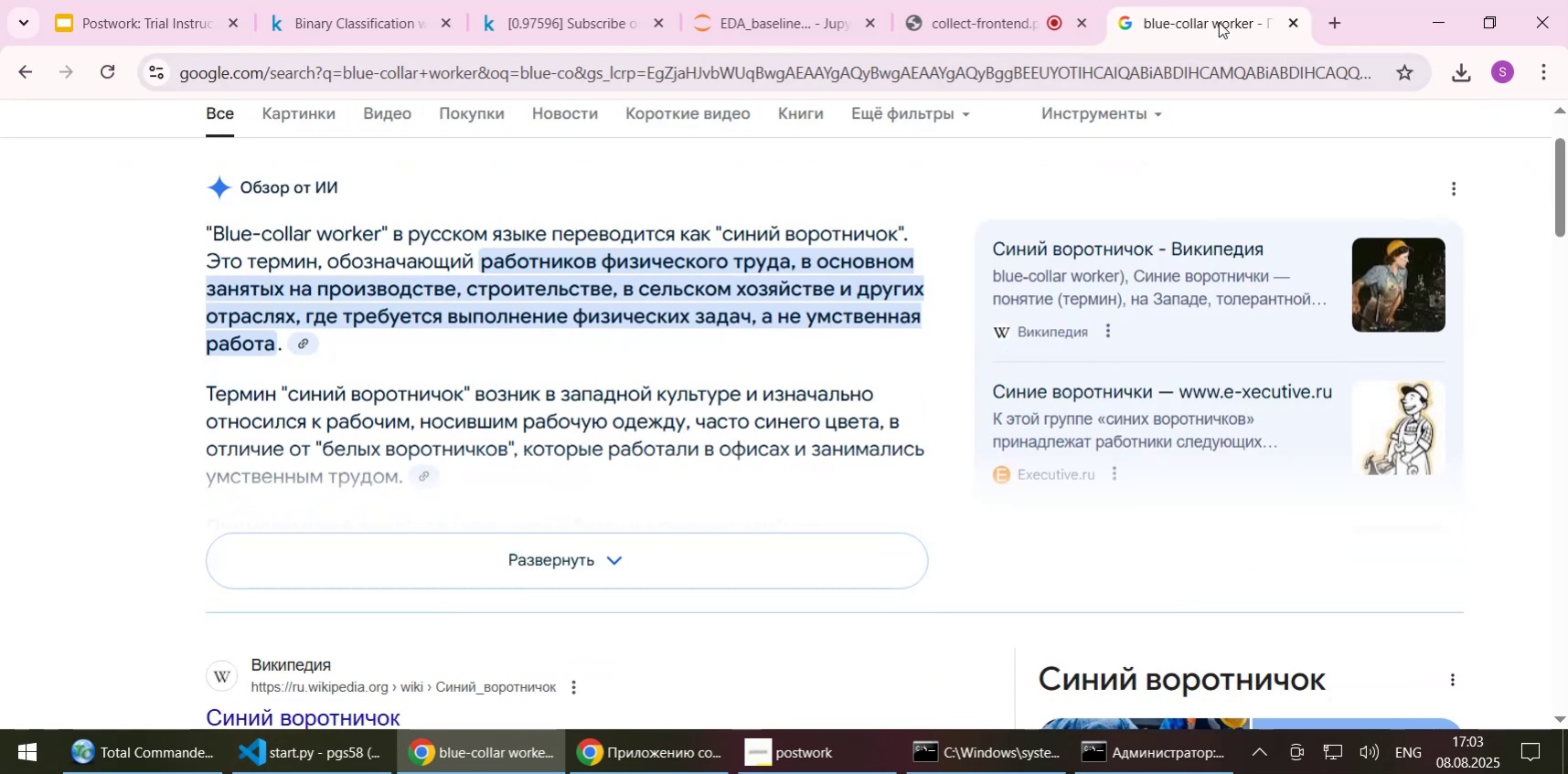 
left_click([1293, 26])
 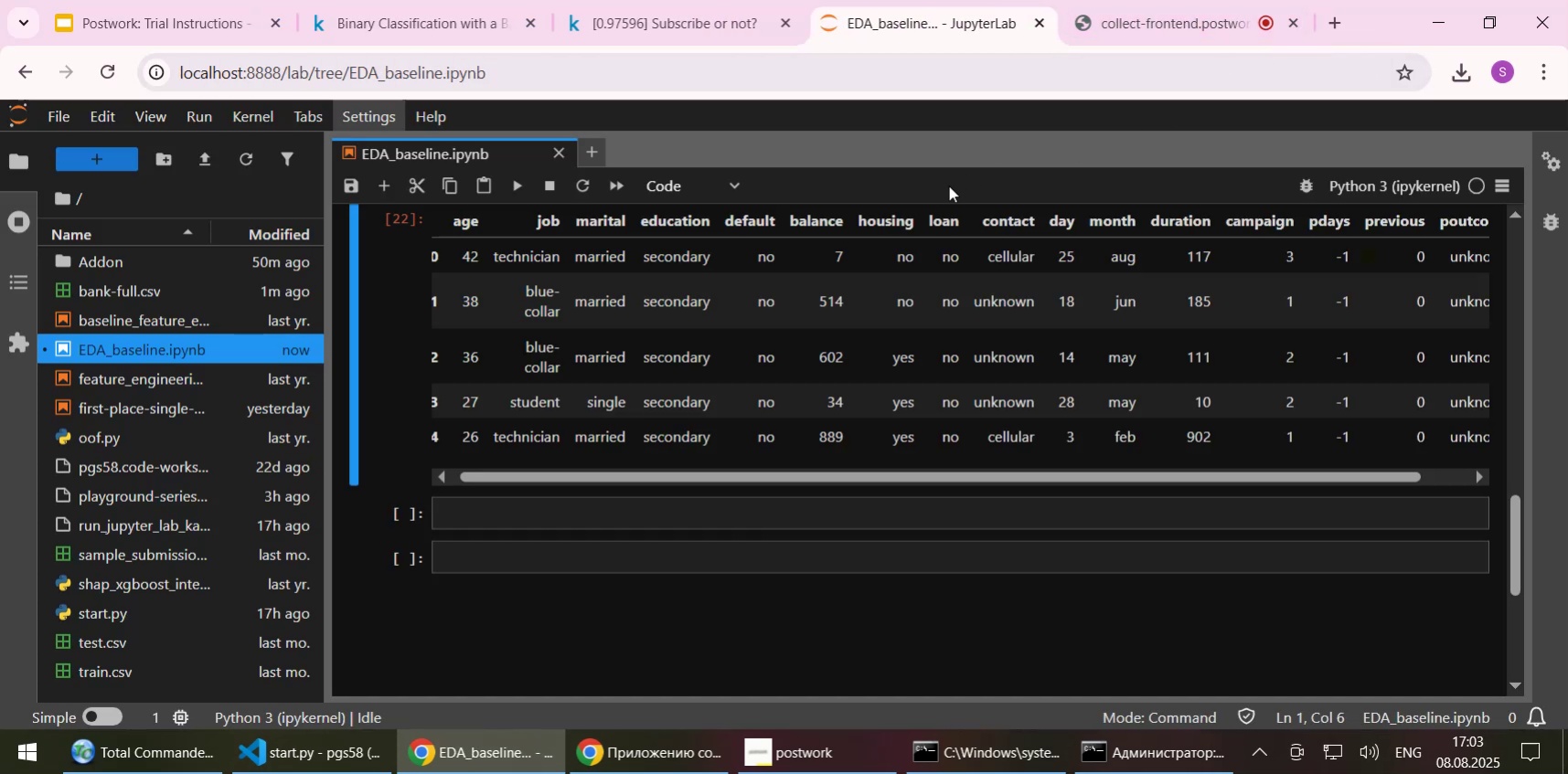 
left_click([894, 373])
 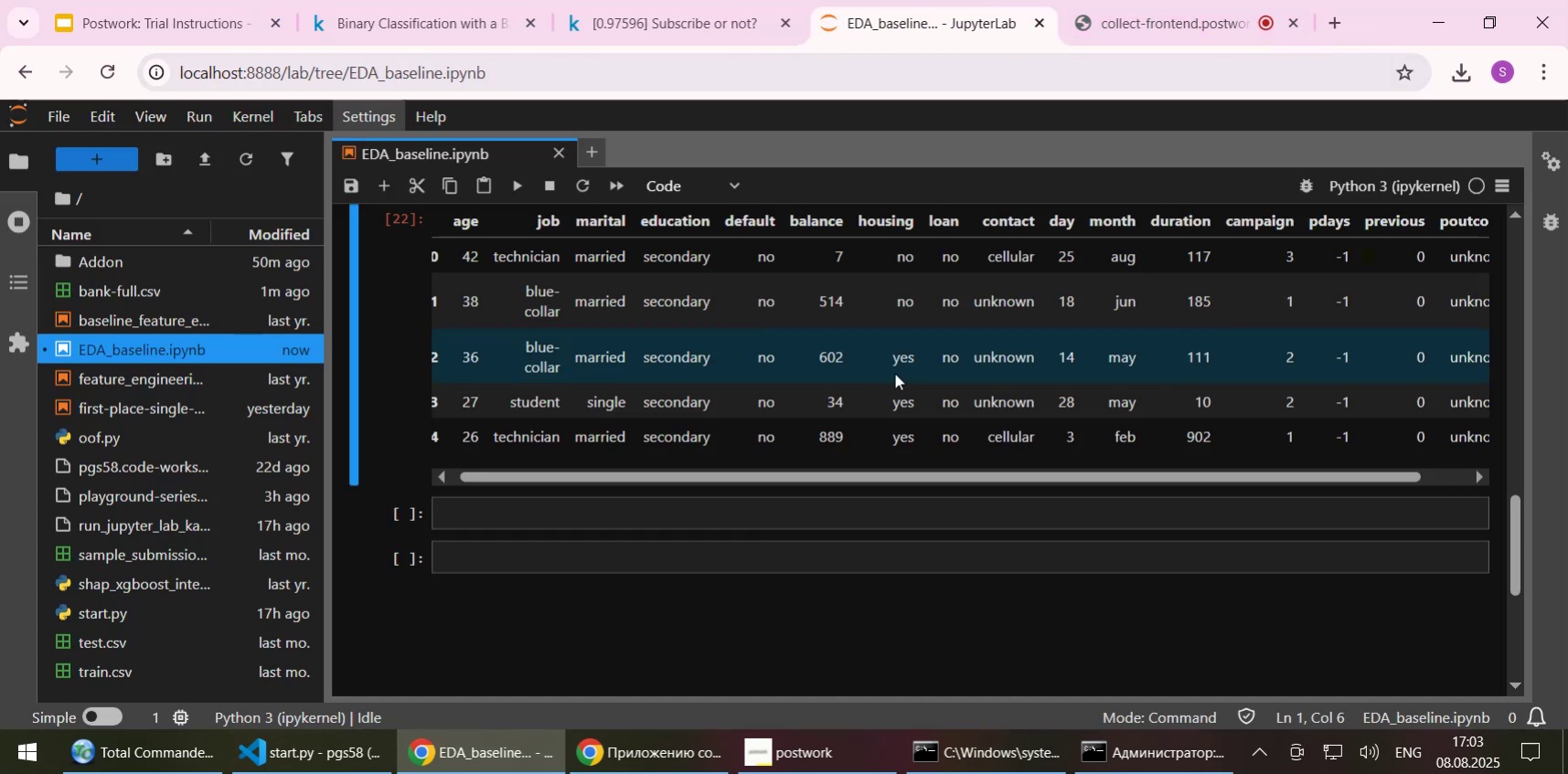 
scroll: coordinate [894, 373], scroll_direction: up, amount: 1.0
 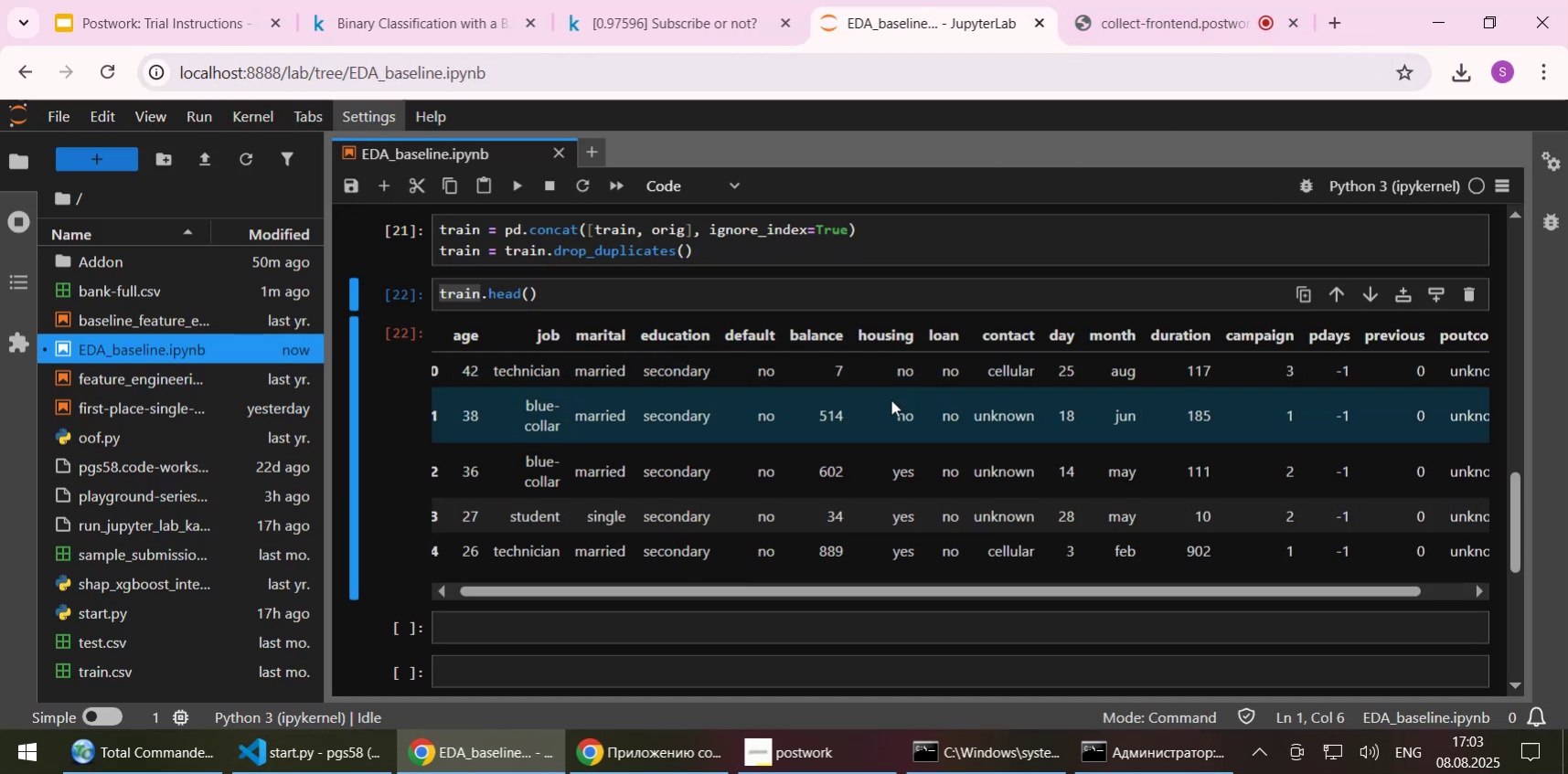 
scroll: coordinate [887, 401], scroll_direction: down, amount: 1.0
 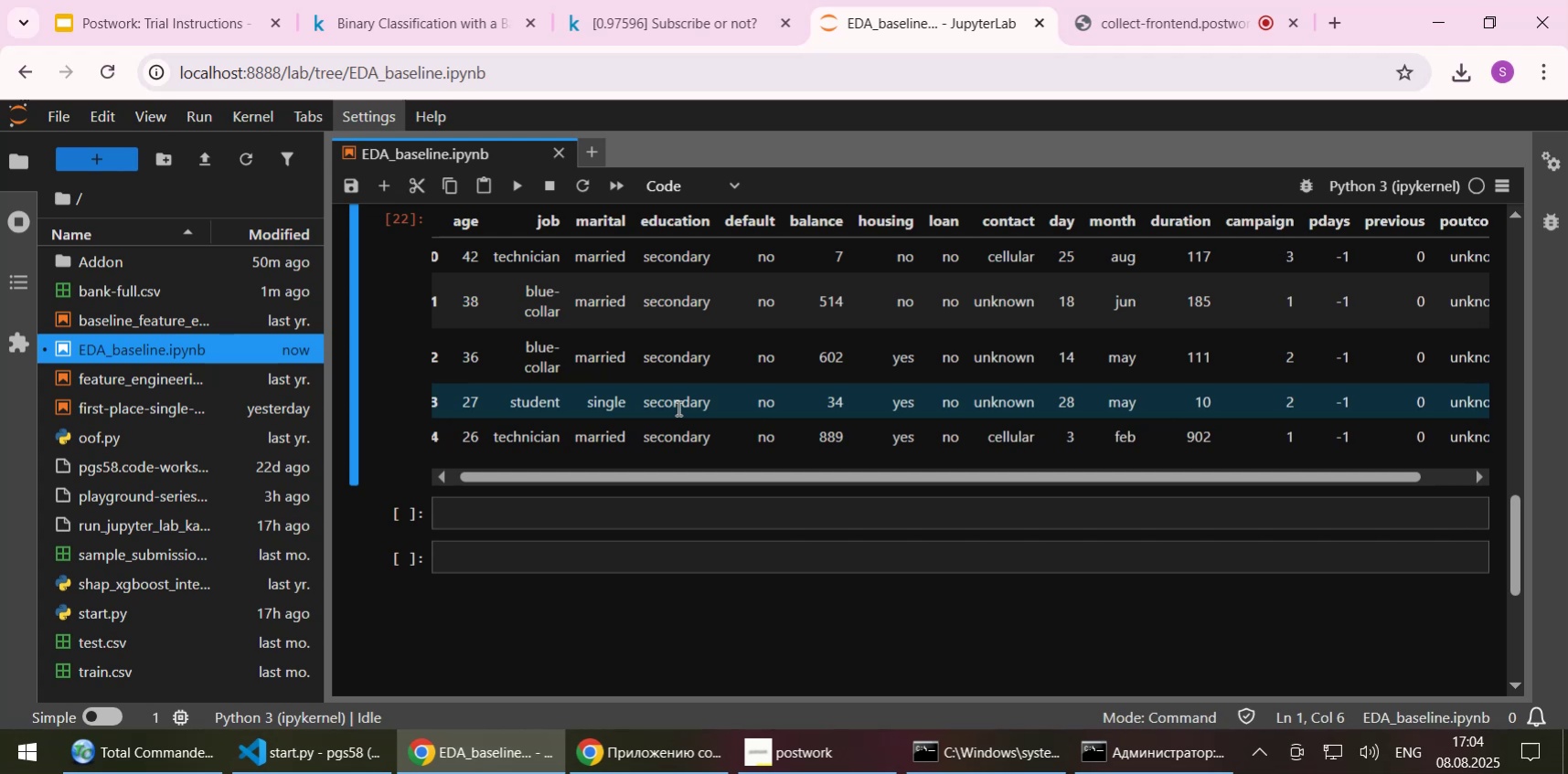 
wait(60.01)
 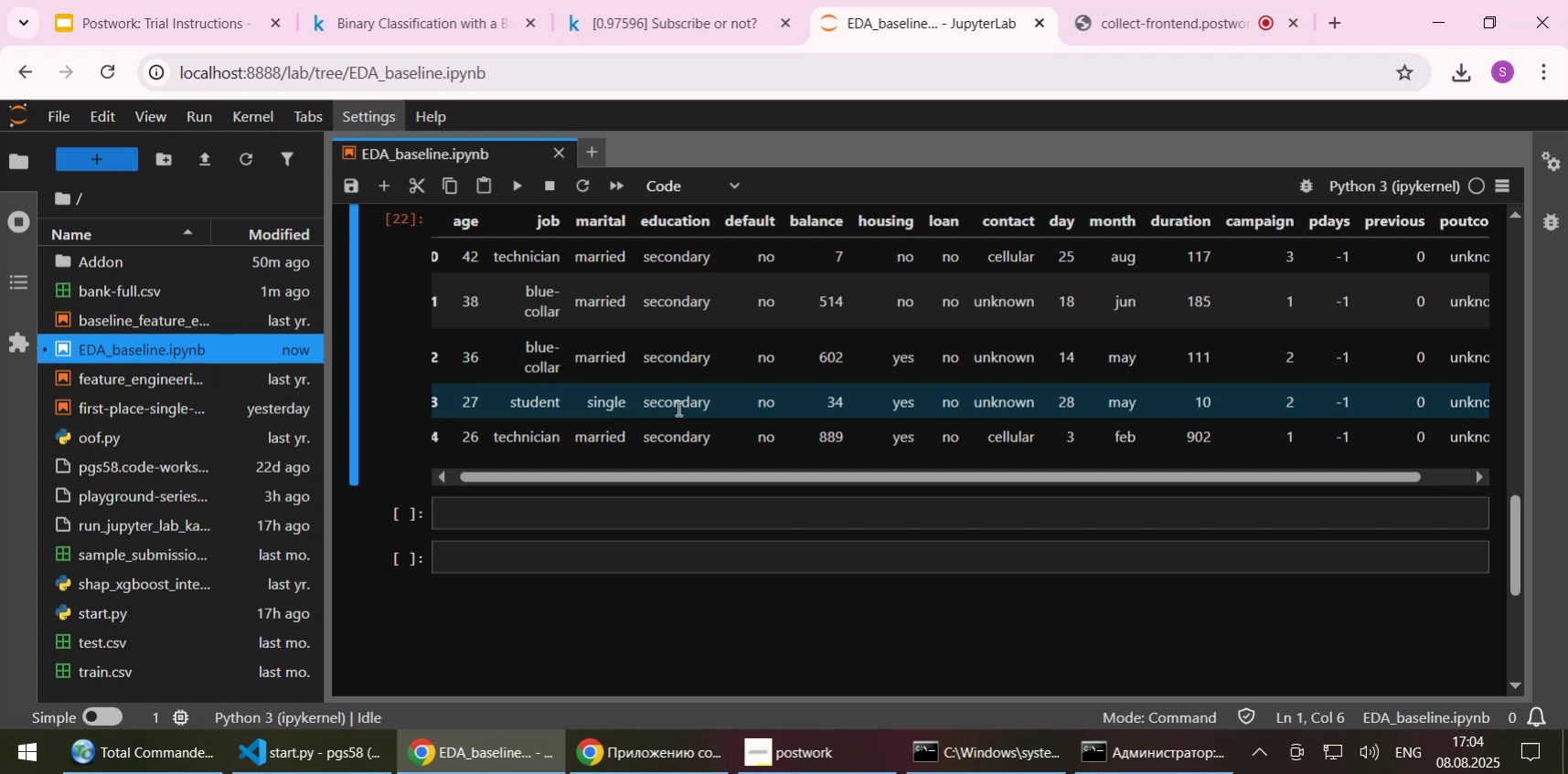 
scroll: coordinate [774, 379], scroll_direction: up, amount: 4.0
 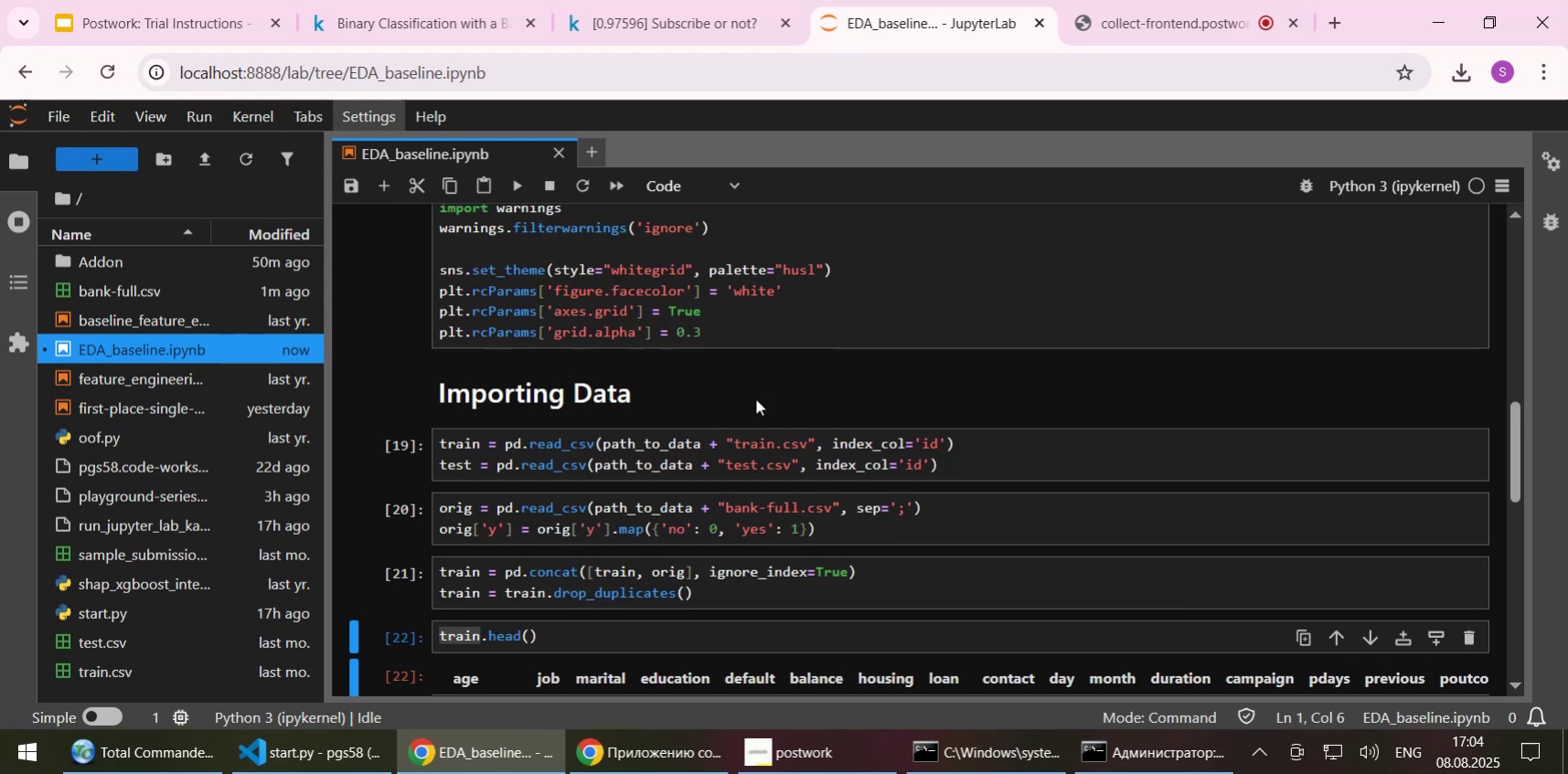 
left_click([631, 24])
 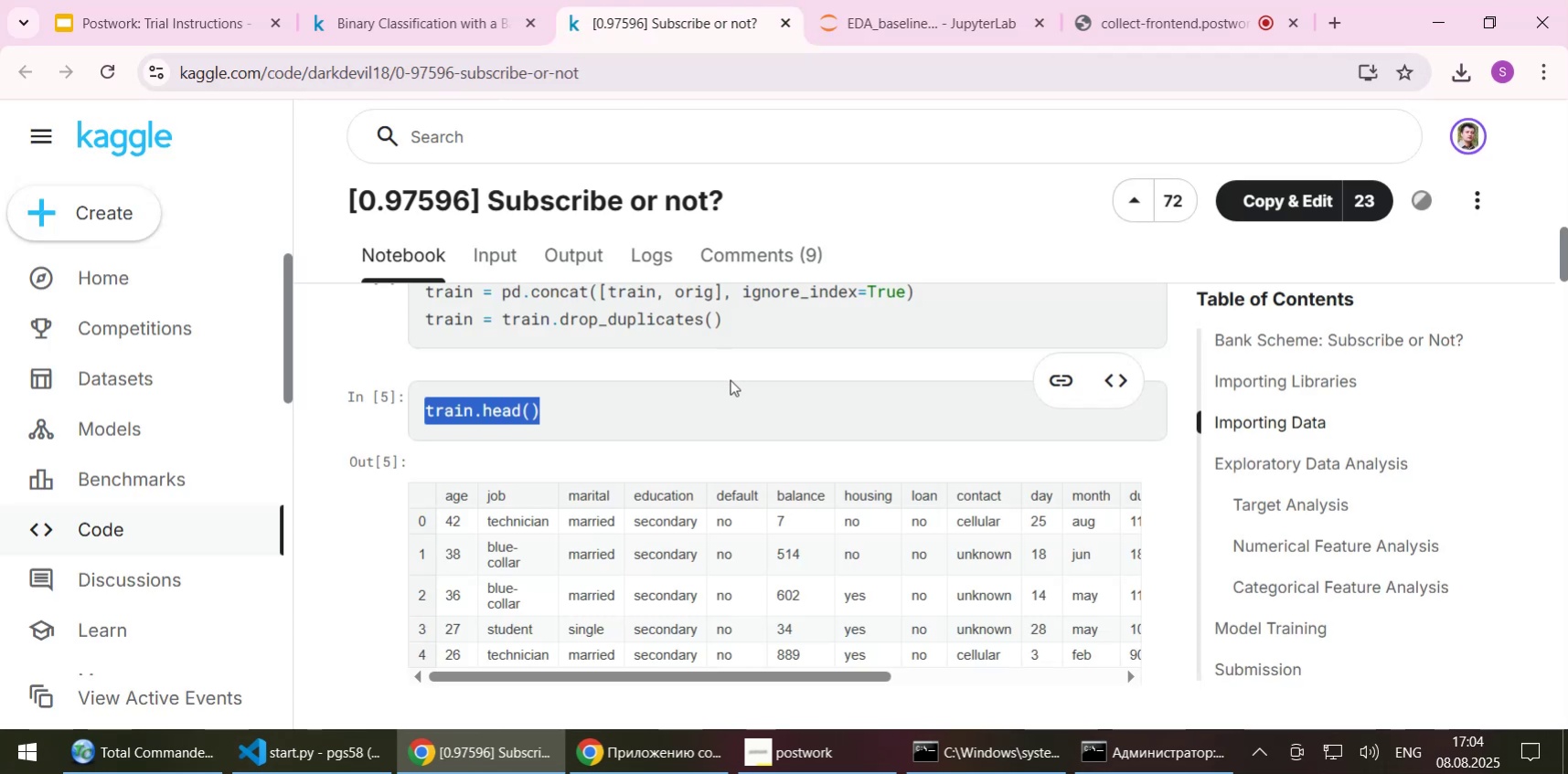 
left_click([719, 403])
 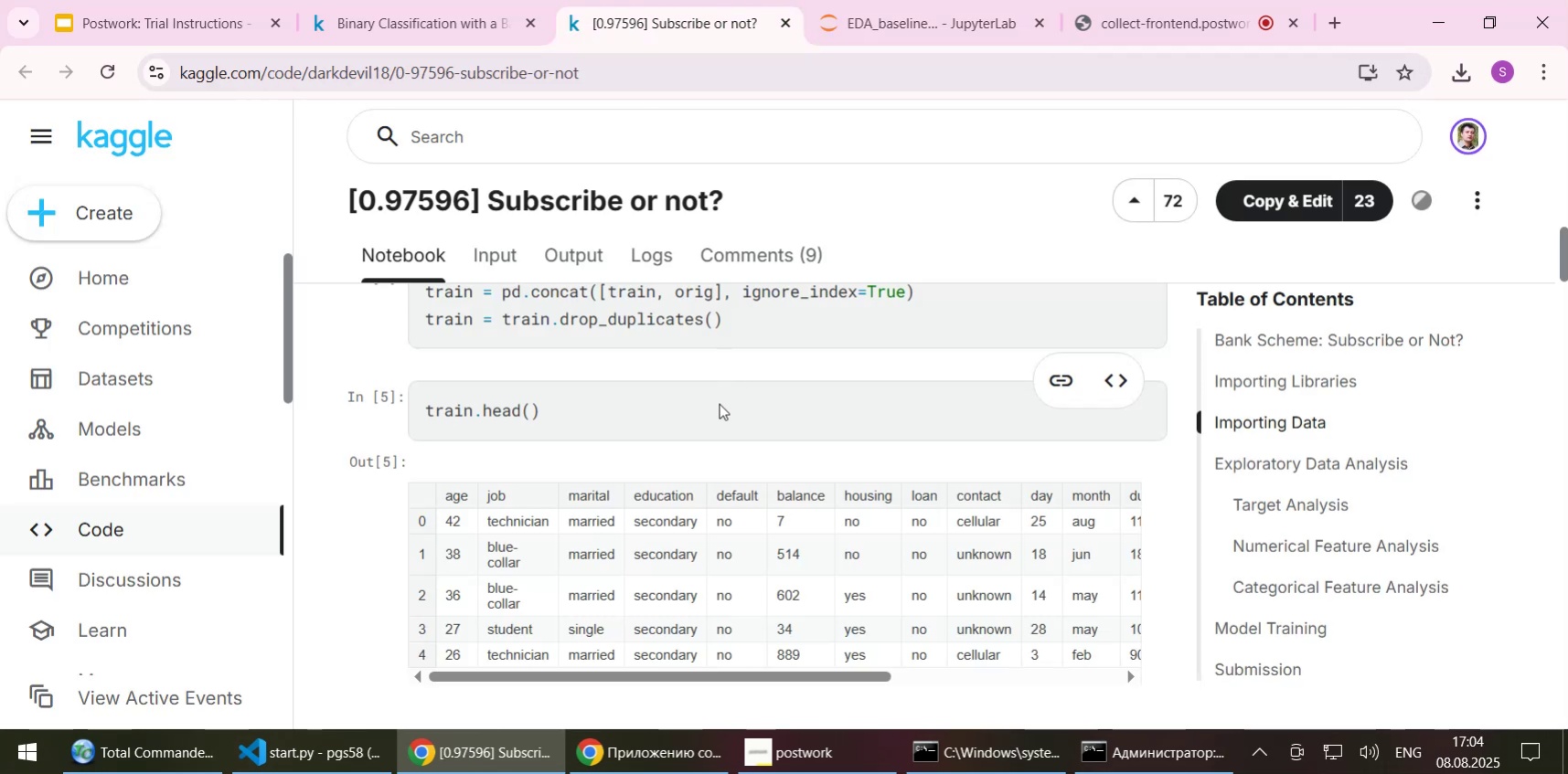 
scroll: coordinate [719, 403], scroll_direction: down, amount: 1.0
 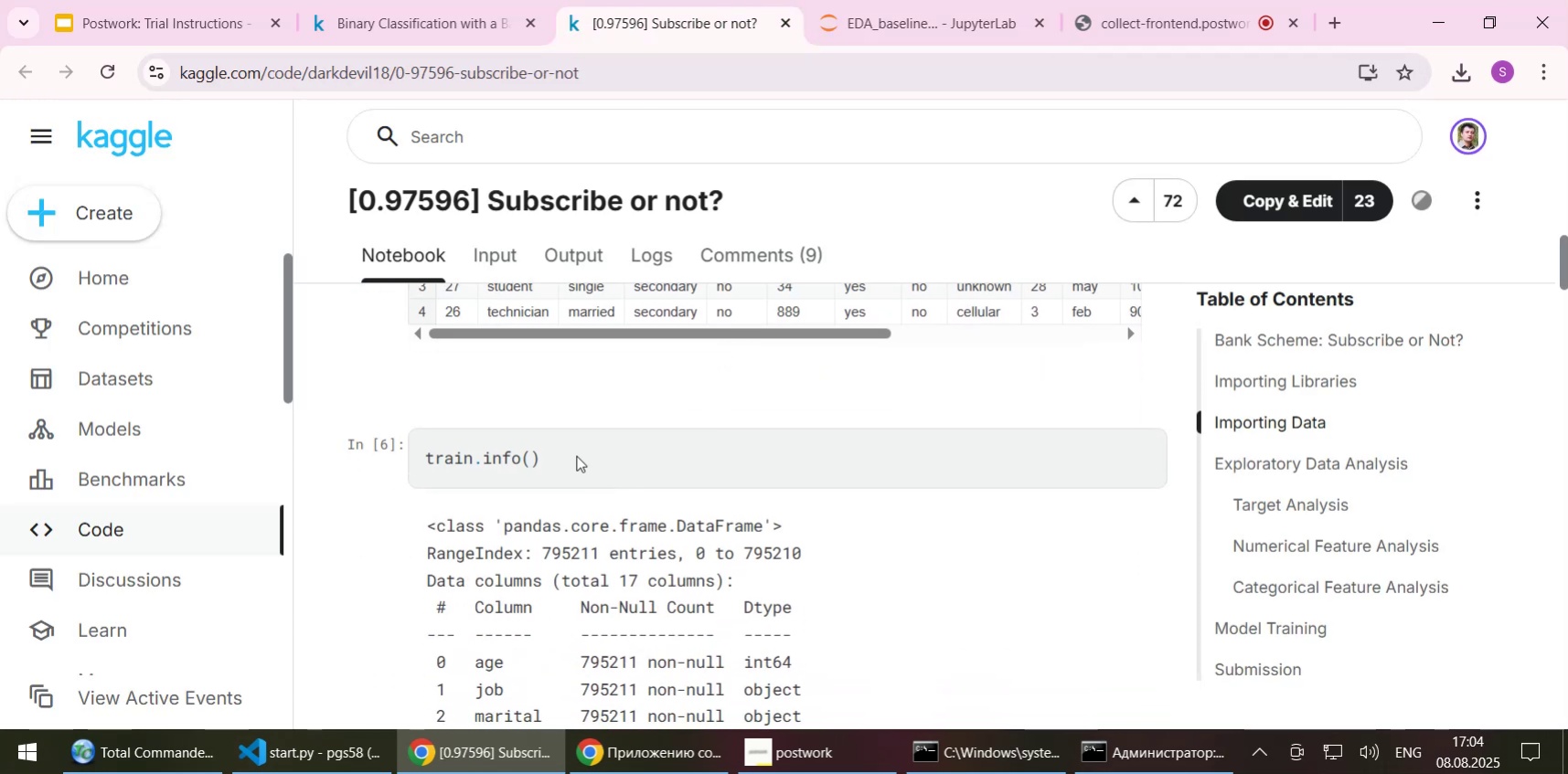 
left_click_drag(start_coordinate=[553, 457], to_coordinate=[421, 456])
 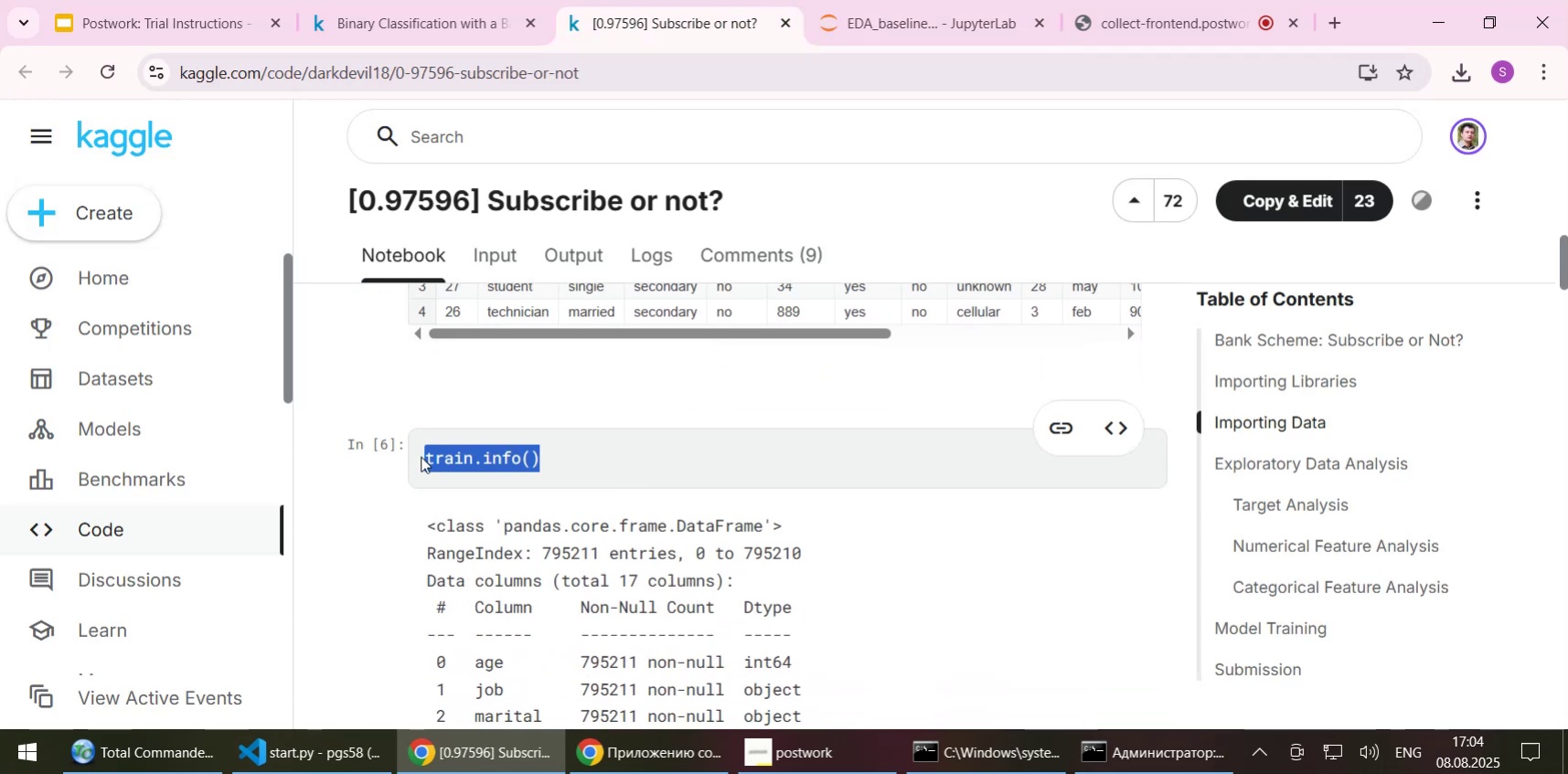 
key(Control+C)
 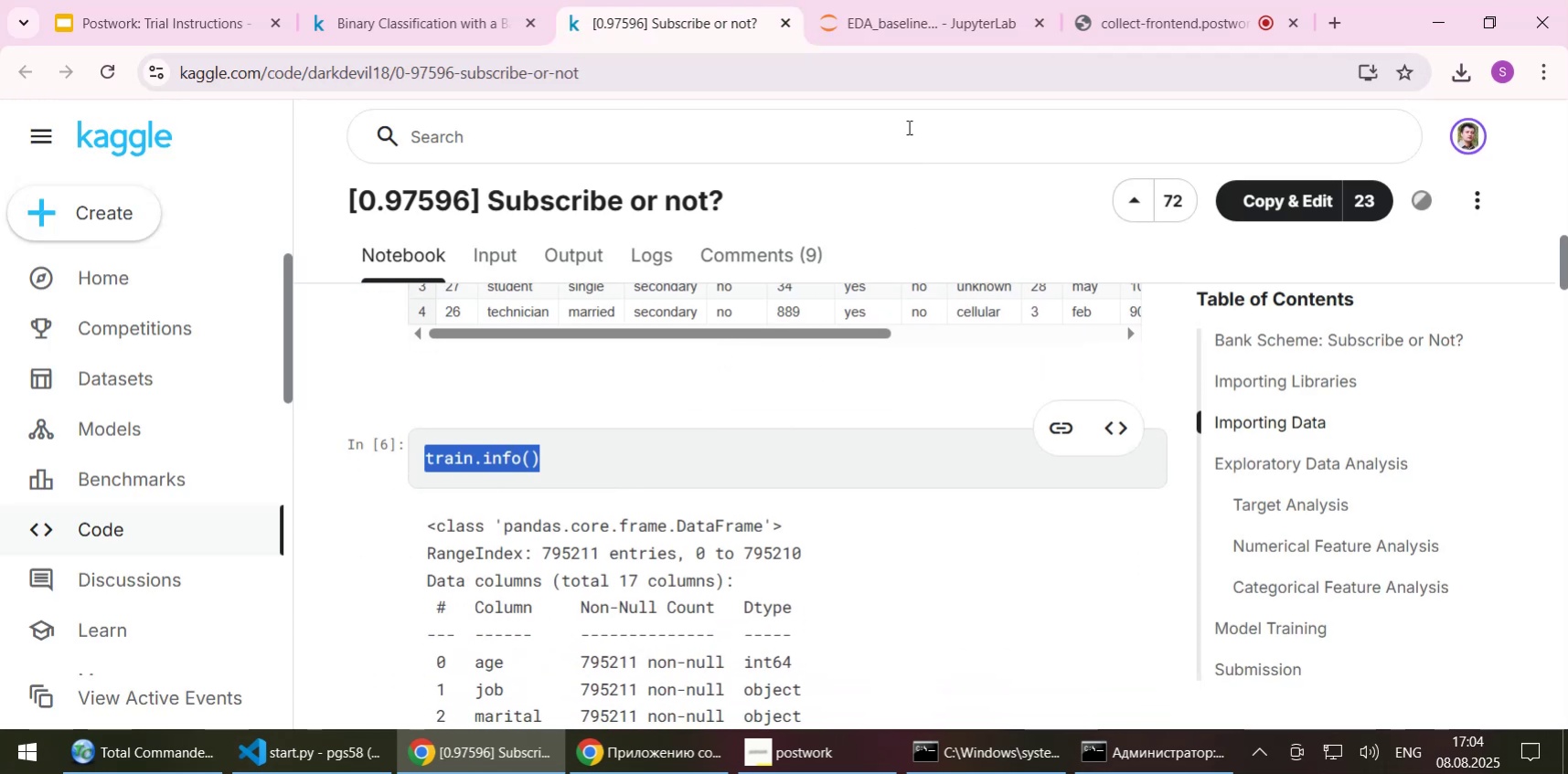 
left_click([887, 38])
 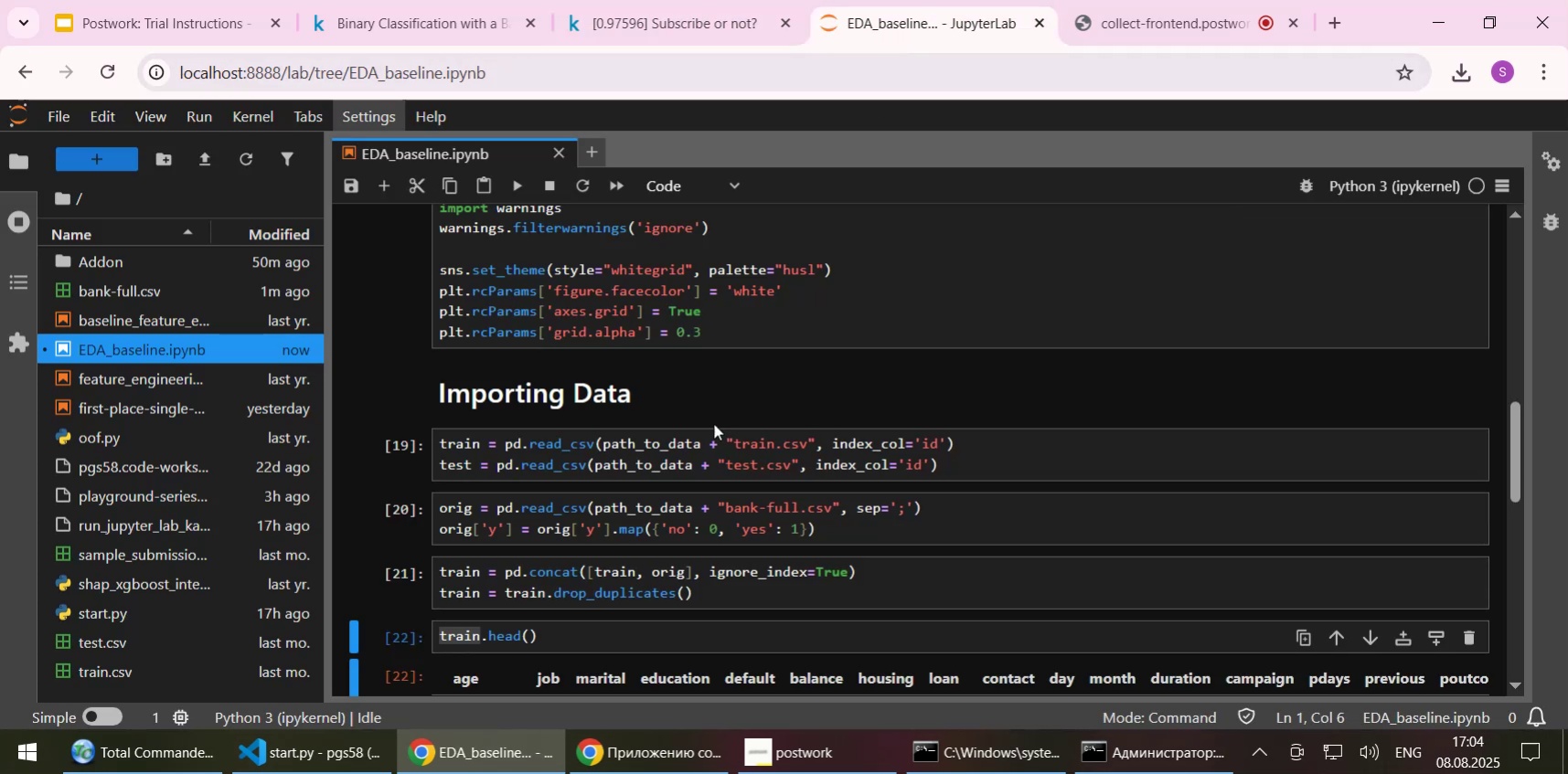 
scroll: coordinate [700, 461], scroll_direction: down, amount: 3.0
 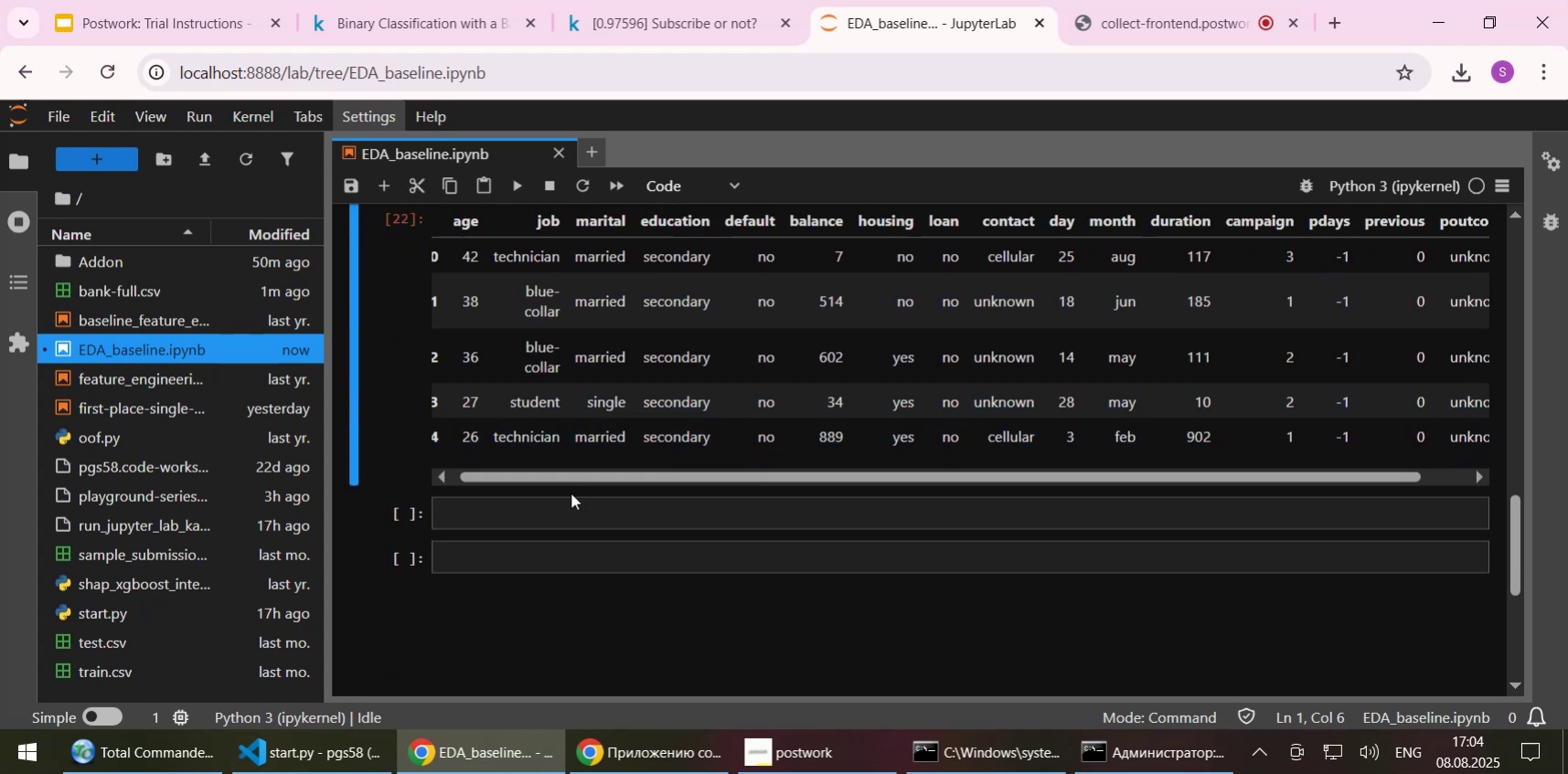 
left_click([554, 504])
 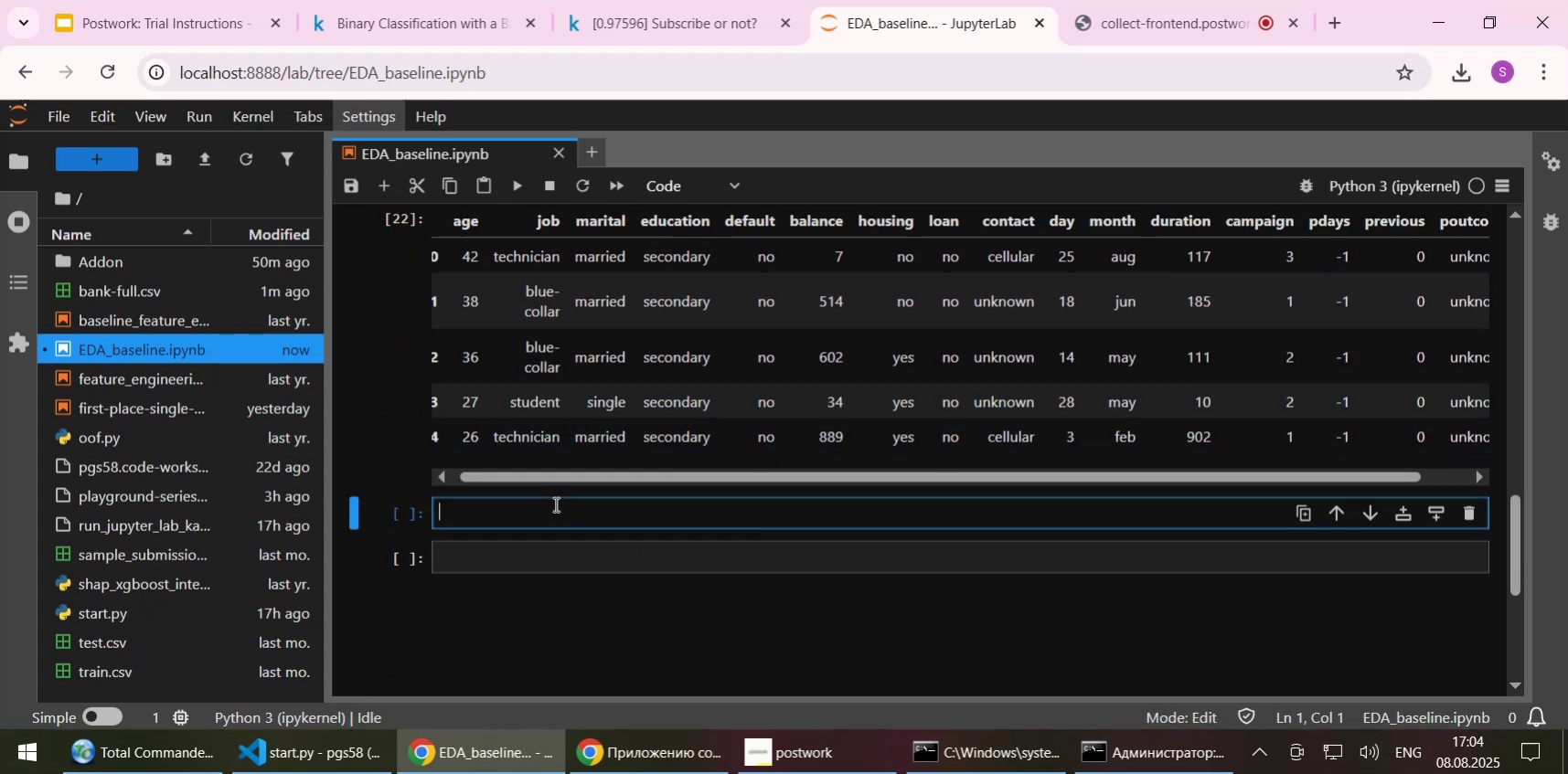 
key(Control+ControlLeft)
 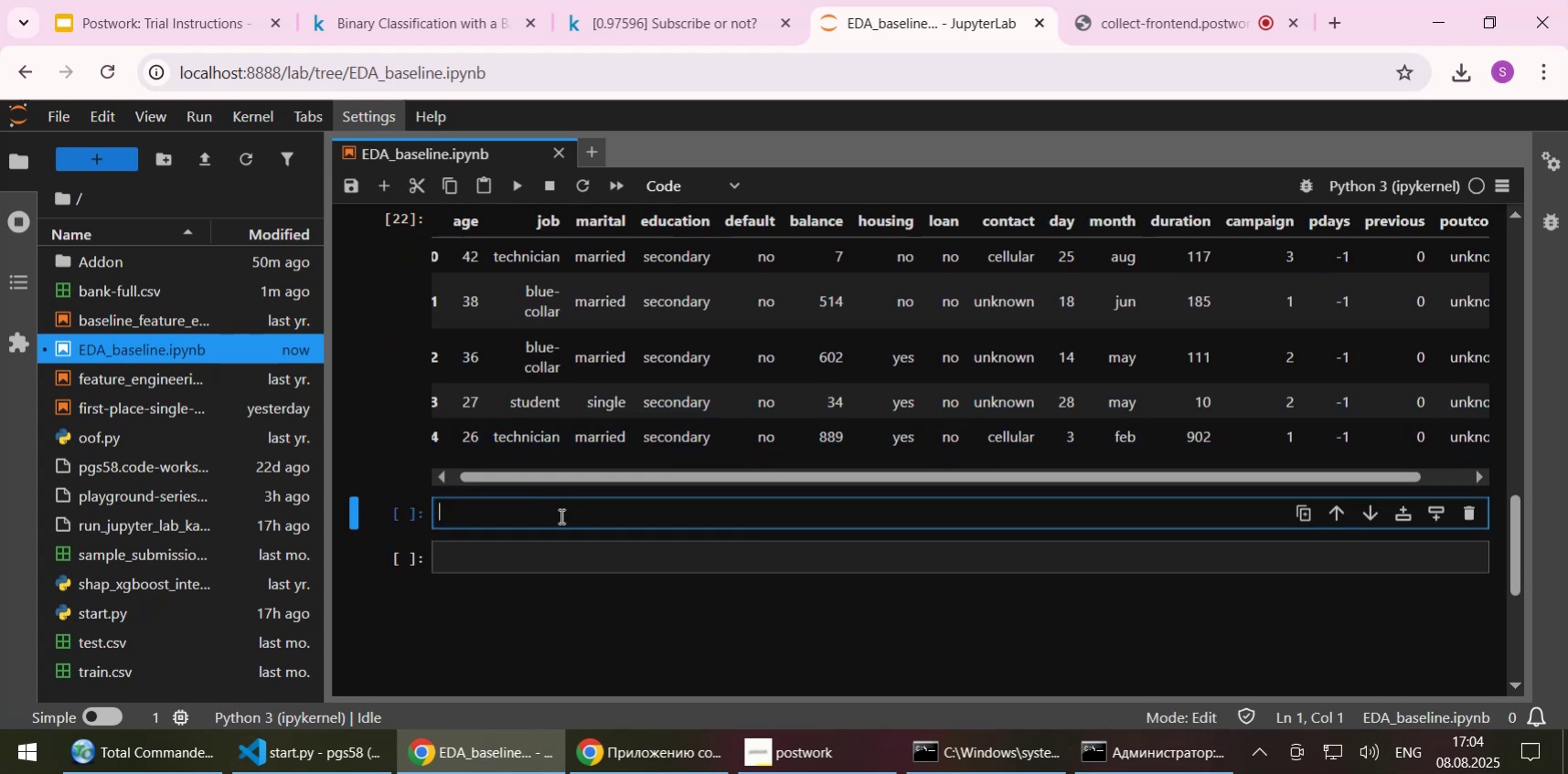 
key(Control+V)
 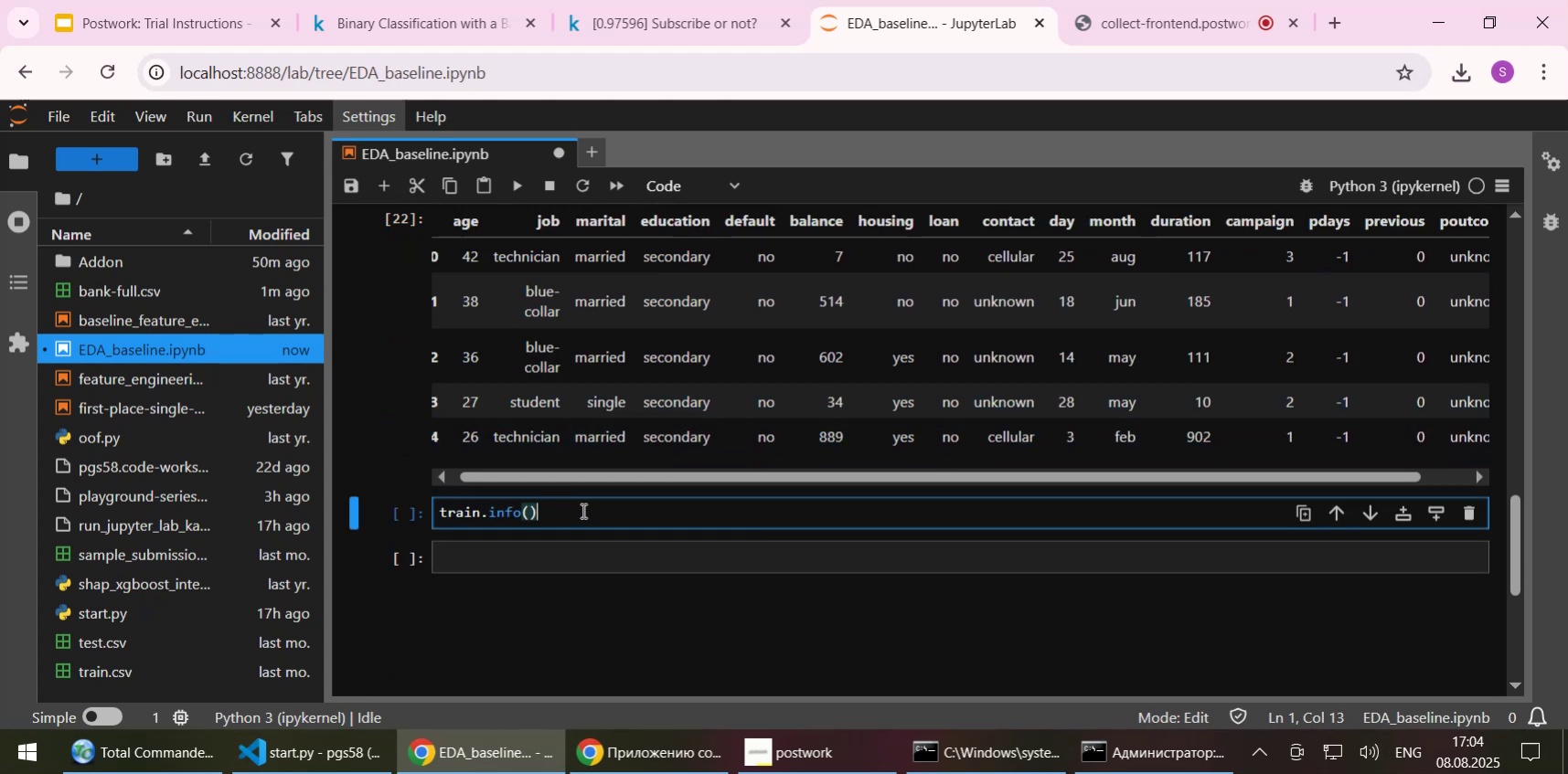 
key(Shift+ShiftLeft)
 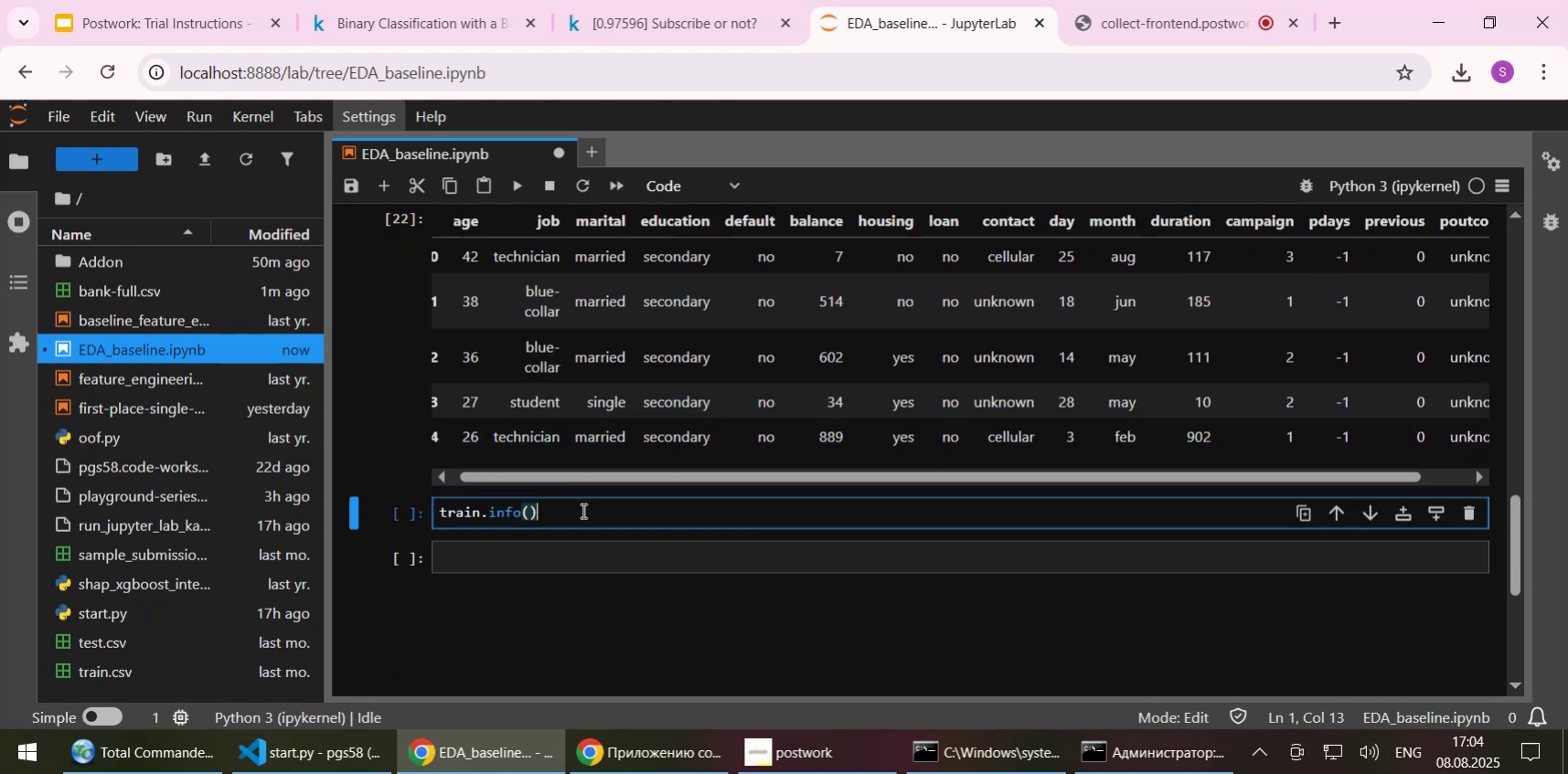 
key(Shift+Enter)
 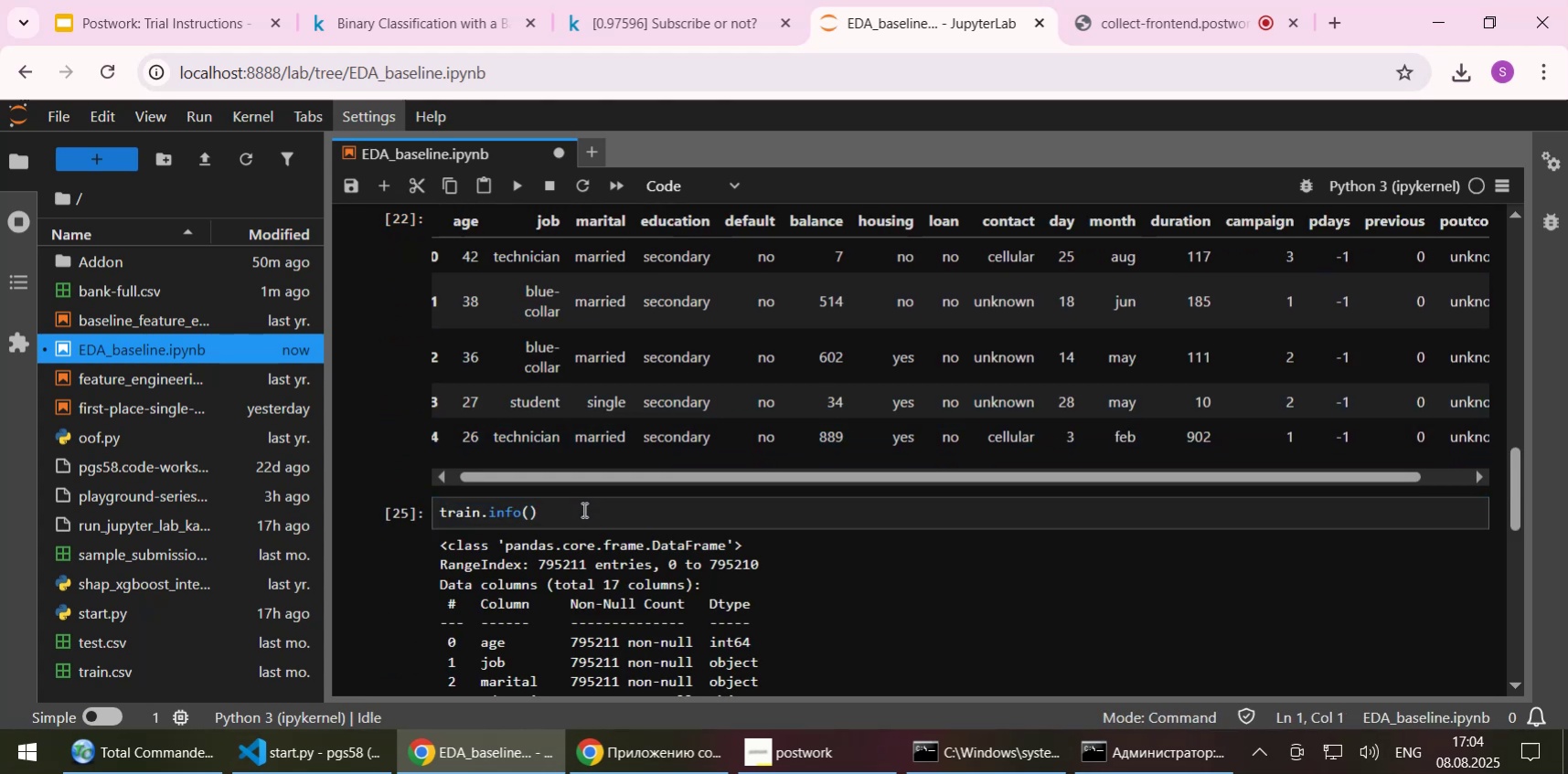 
scroll: coordinate [834, 481], scroll_direction: down, amount: 2.0
 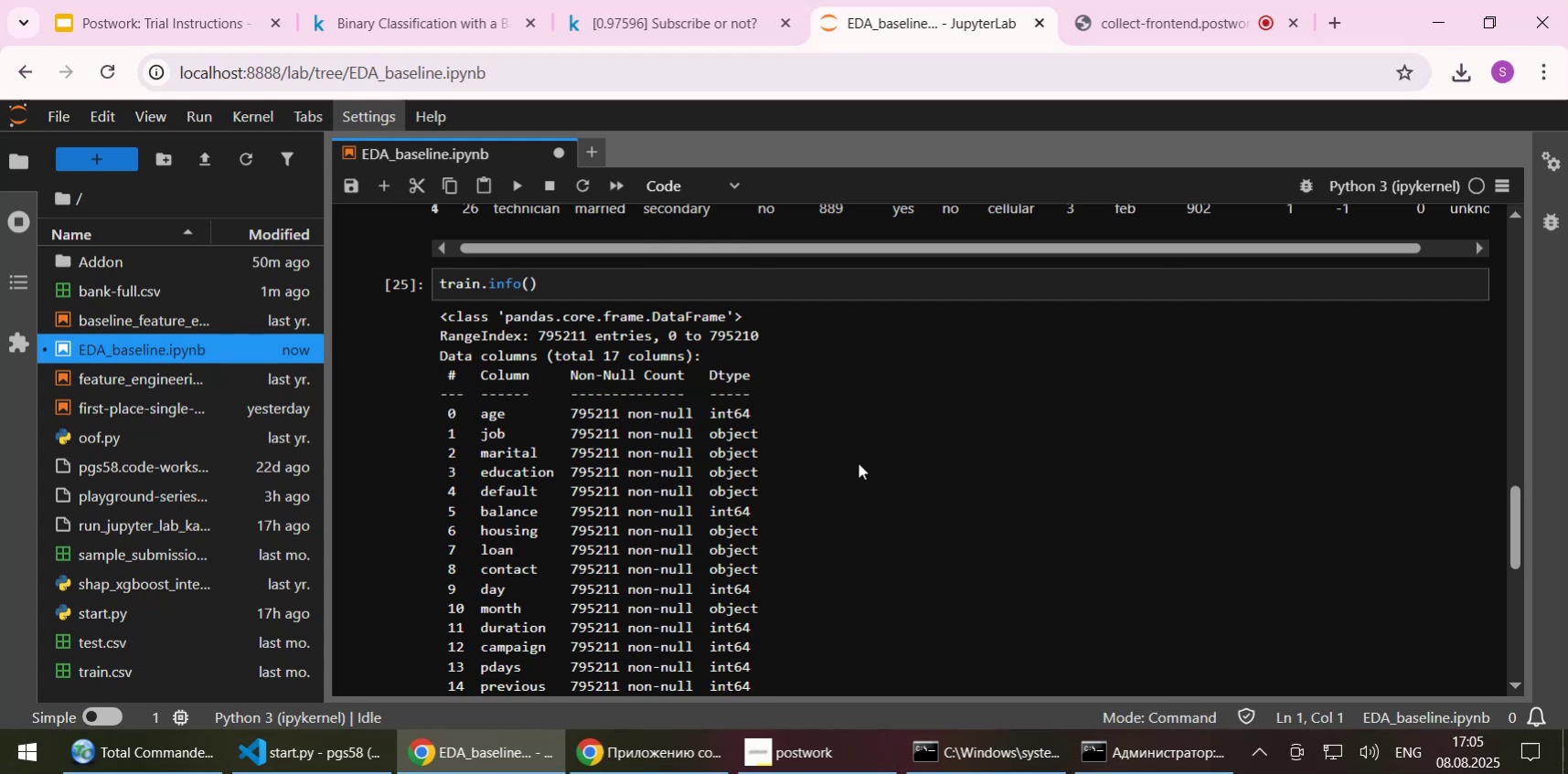 
wait(45.36)
 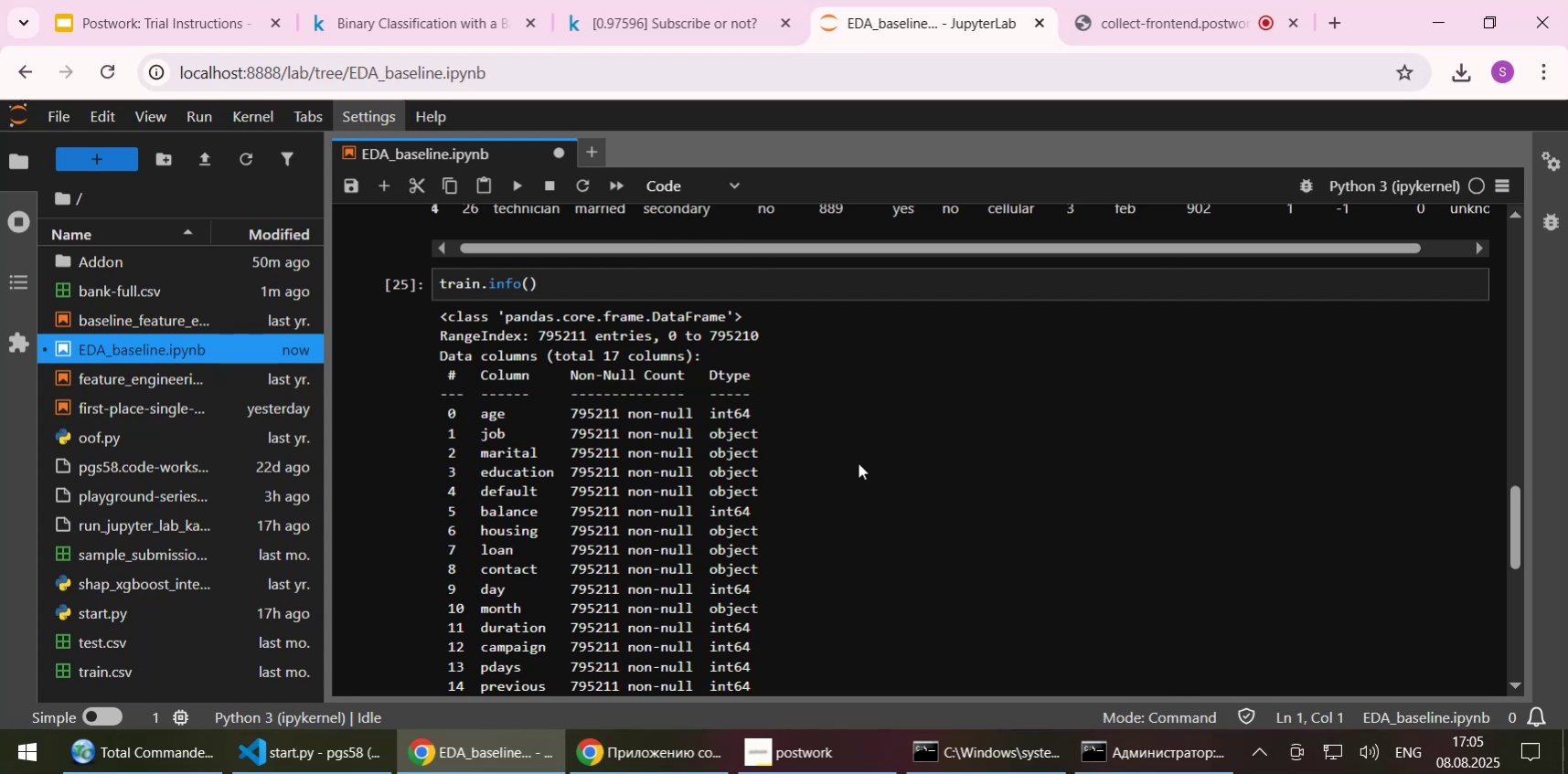 
scroll: coordinate [840, 472], scroll_direction: down, amount: 1.0
 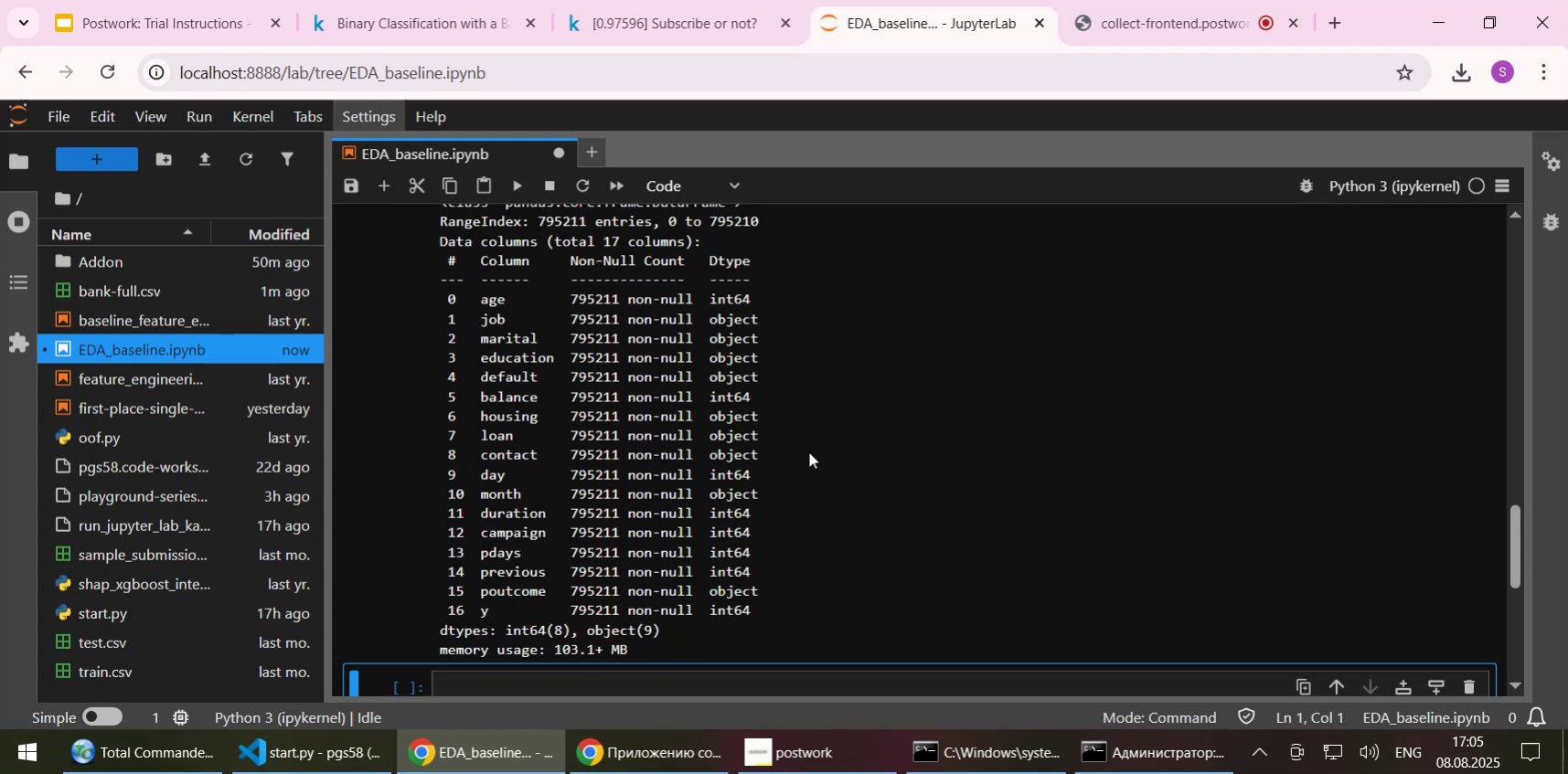 
scroll: coordinate [808, 451], scroll_direction: up, amount: 6.0
 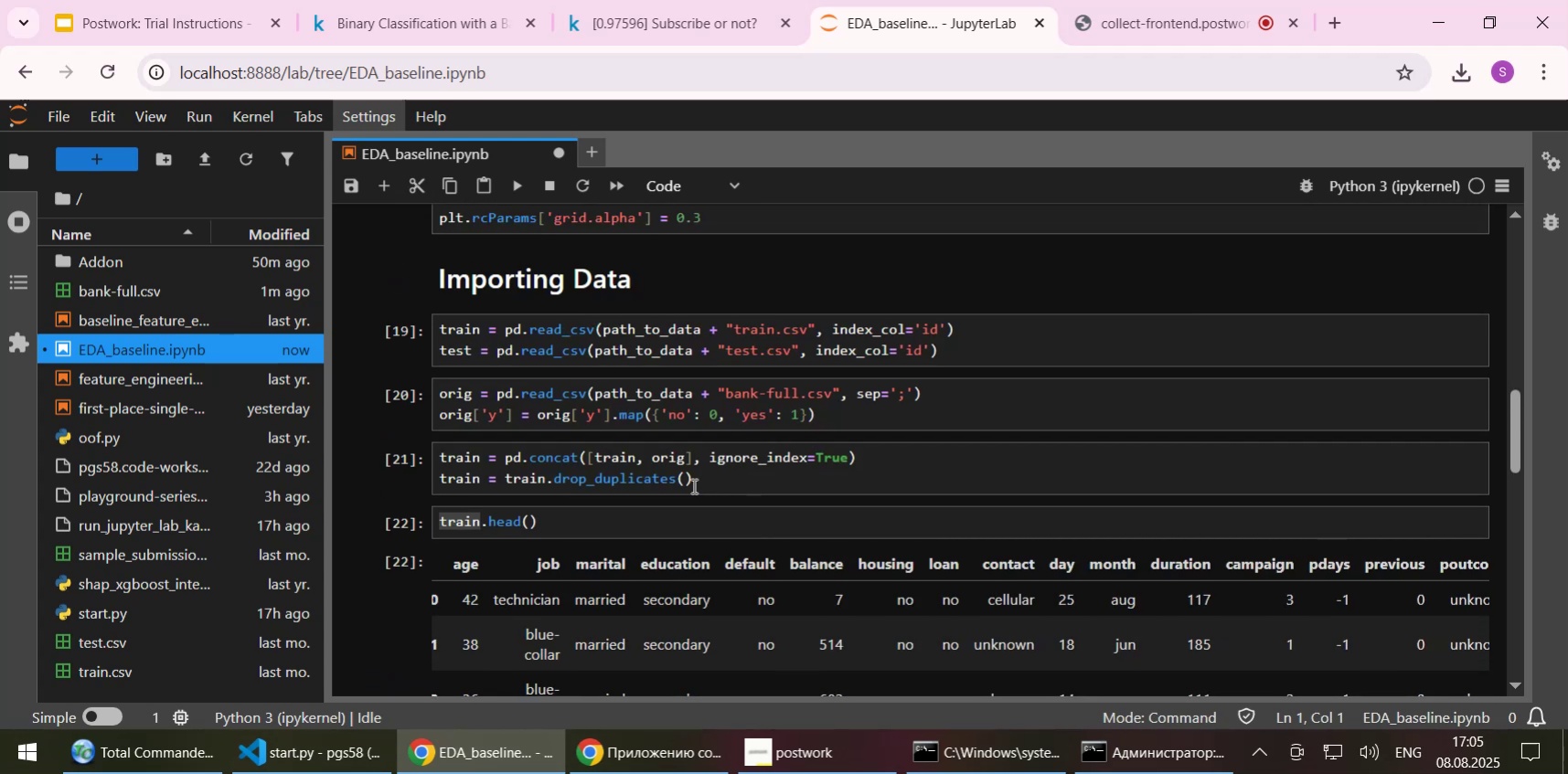 
left_click_drag(start_coordinate=[691, 482], to_coordinate=[507, 484])
 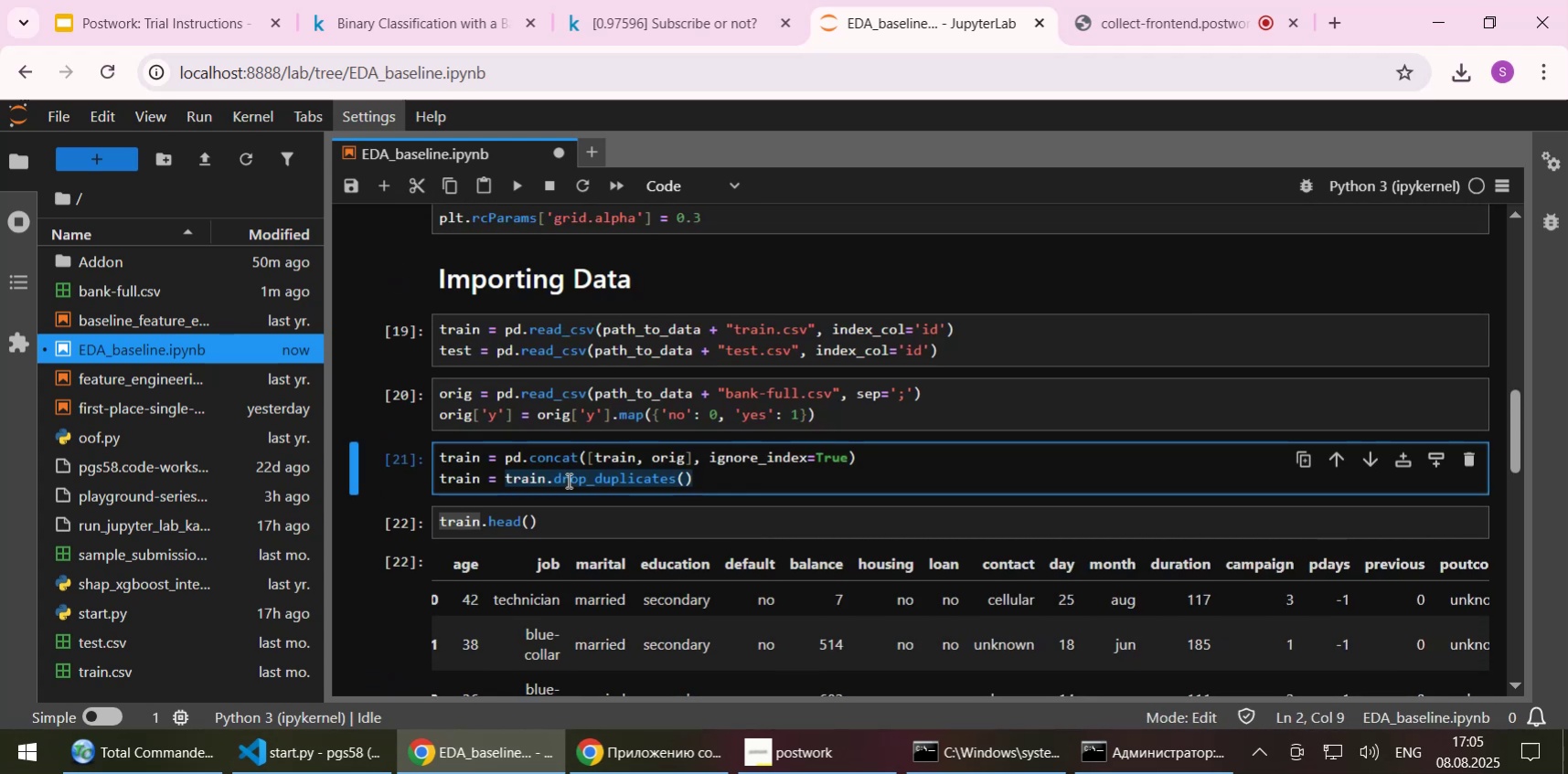 
left_click([567, 480])
 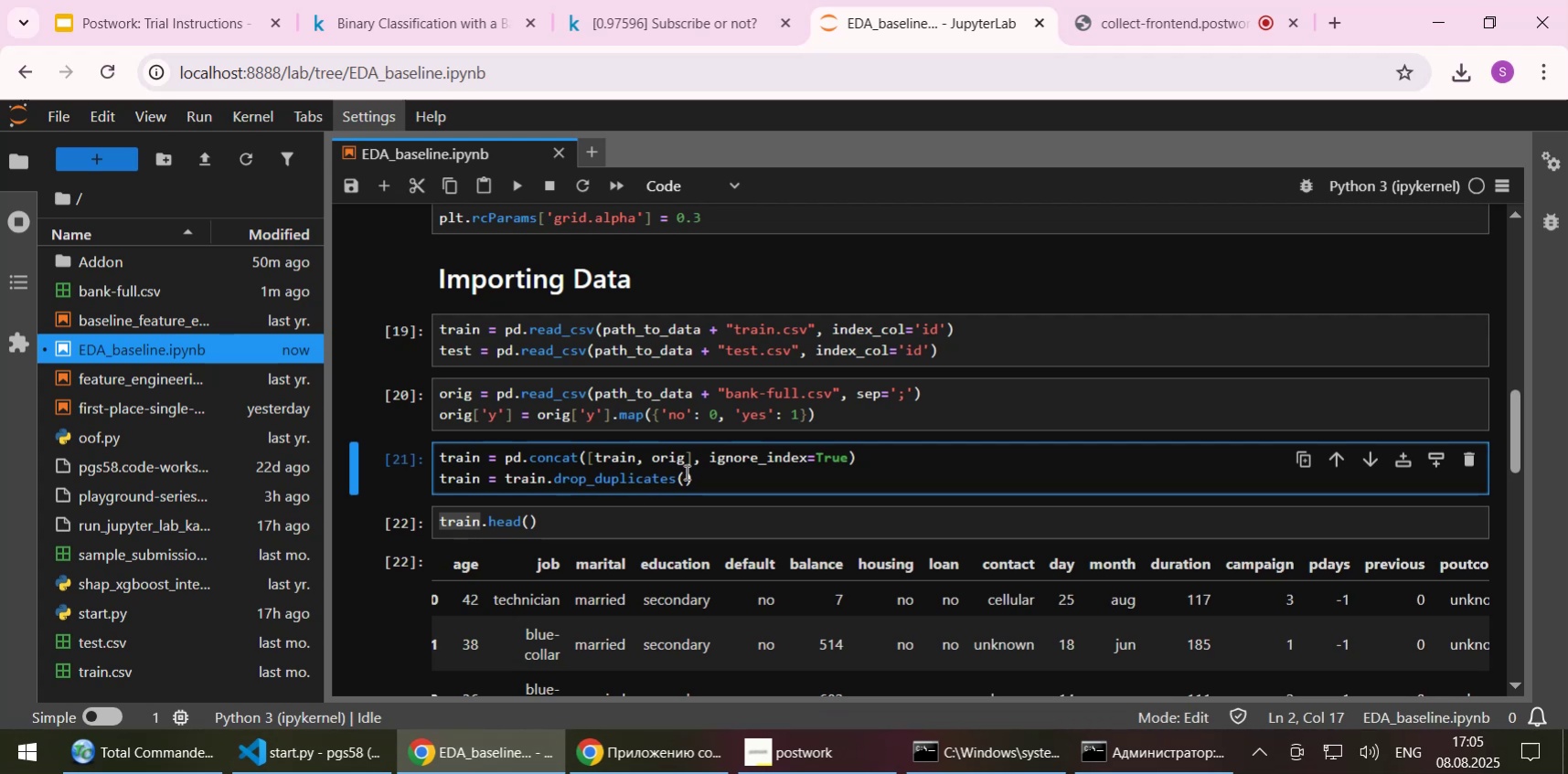 
left_click([699, 468])
 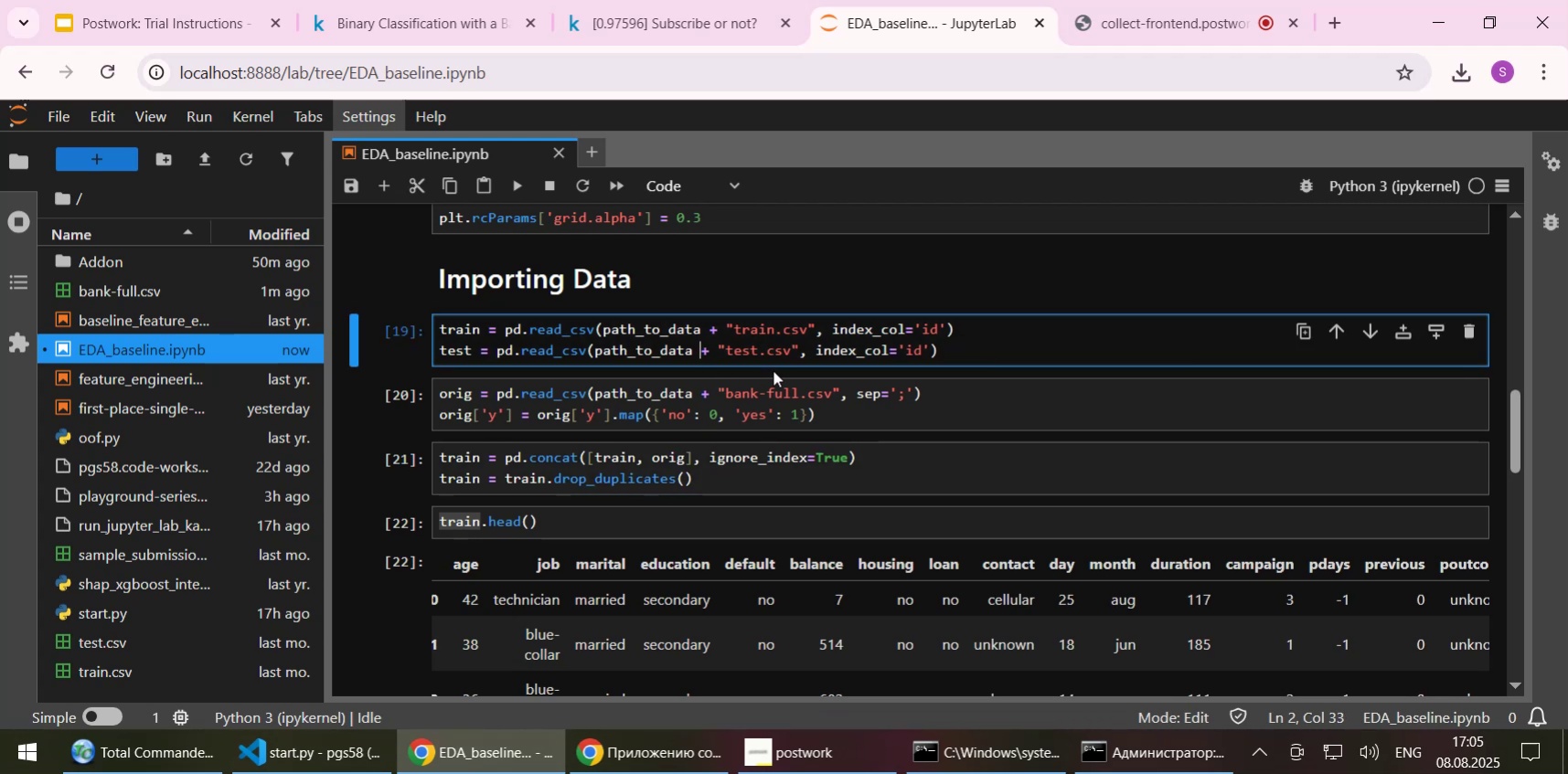 
key(Shift+Enter)
 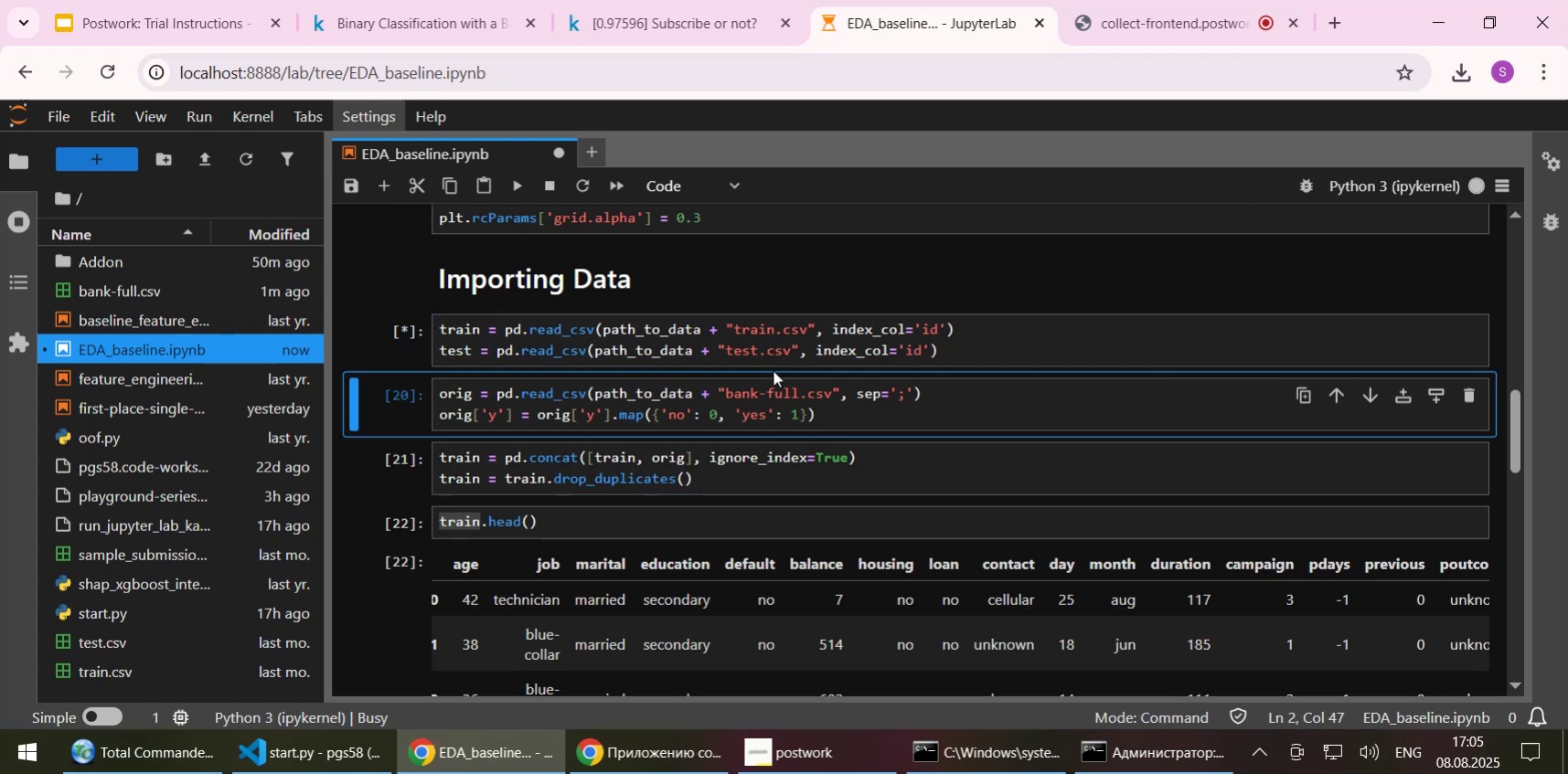 
key(Shift+Enter)
 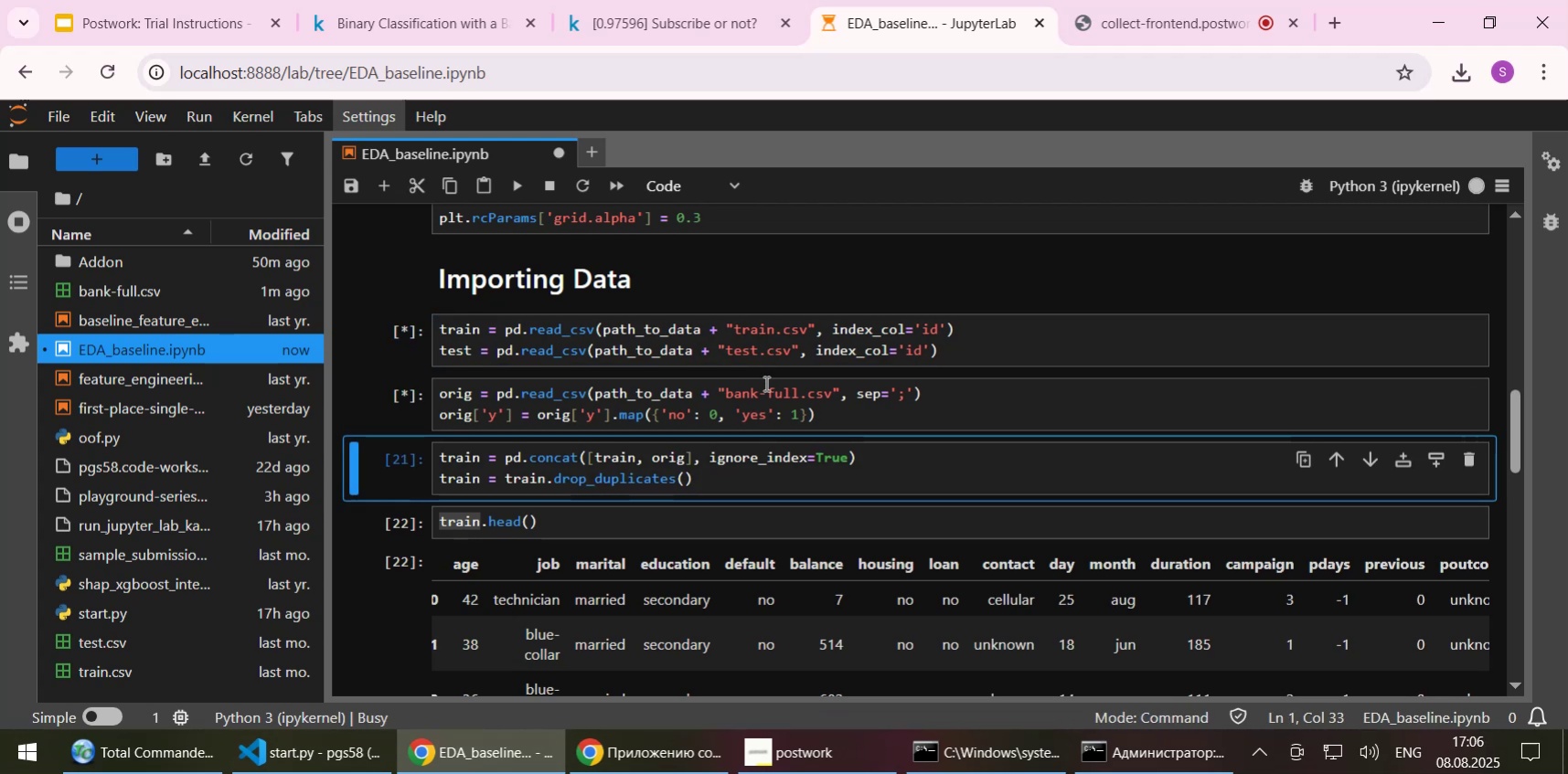 
left_click([766, 396])
 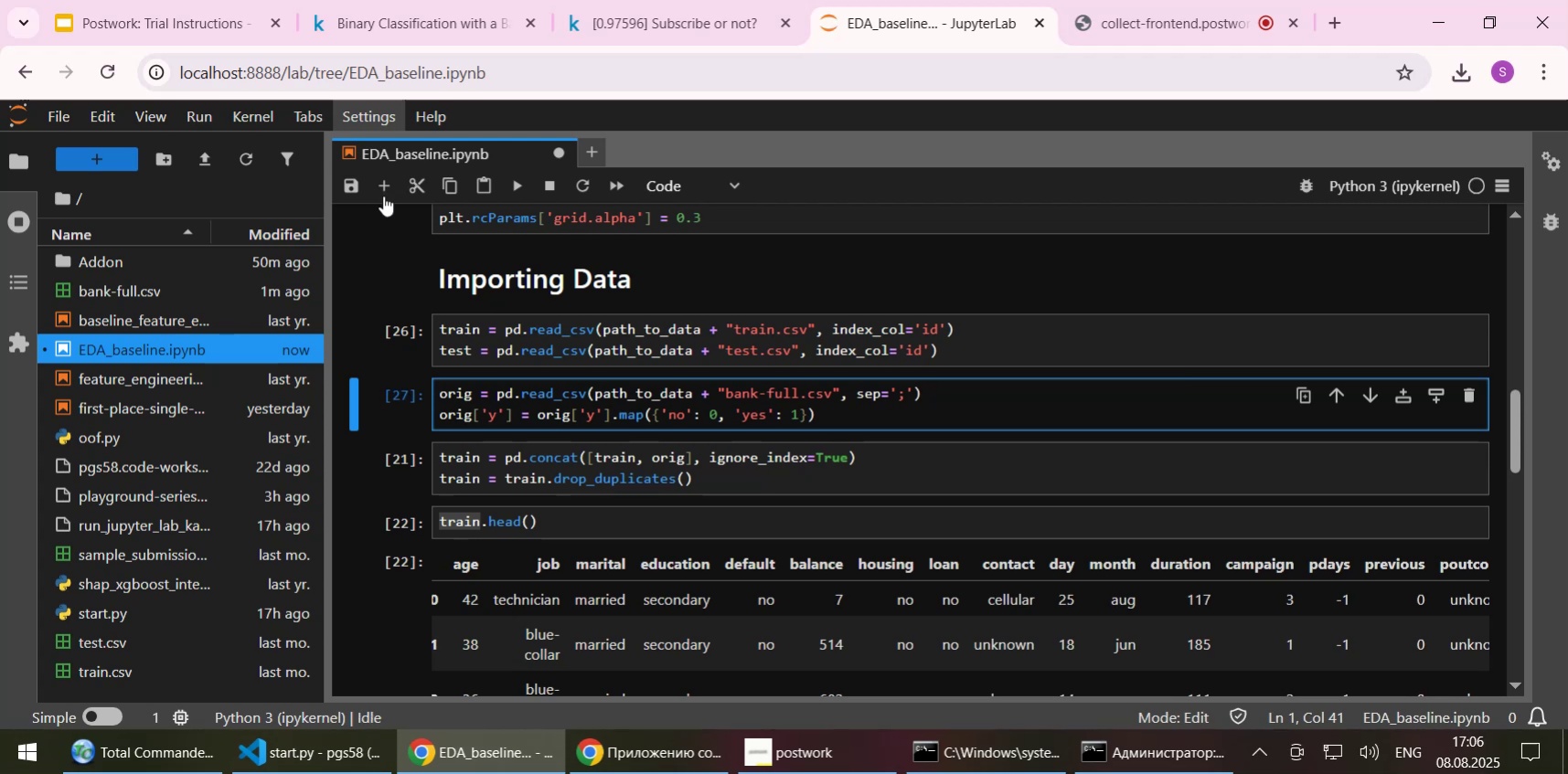 
left_click([388, 188])
 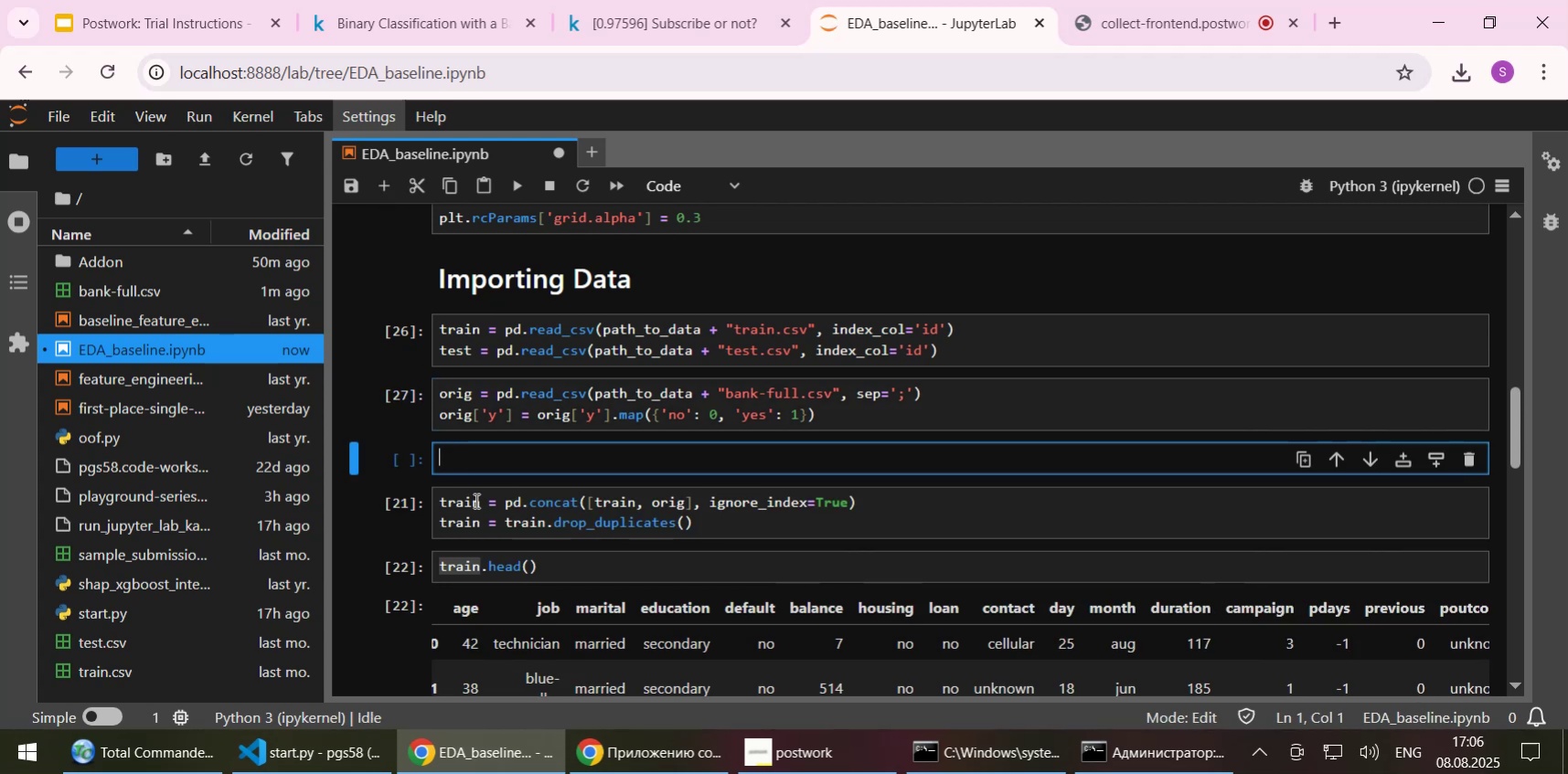 
double_click([461, 497])
 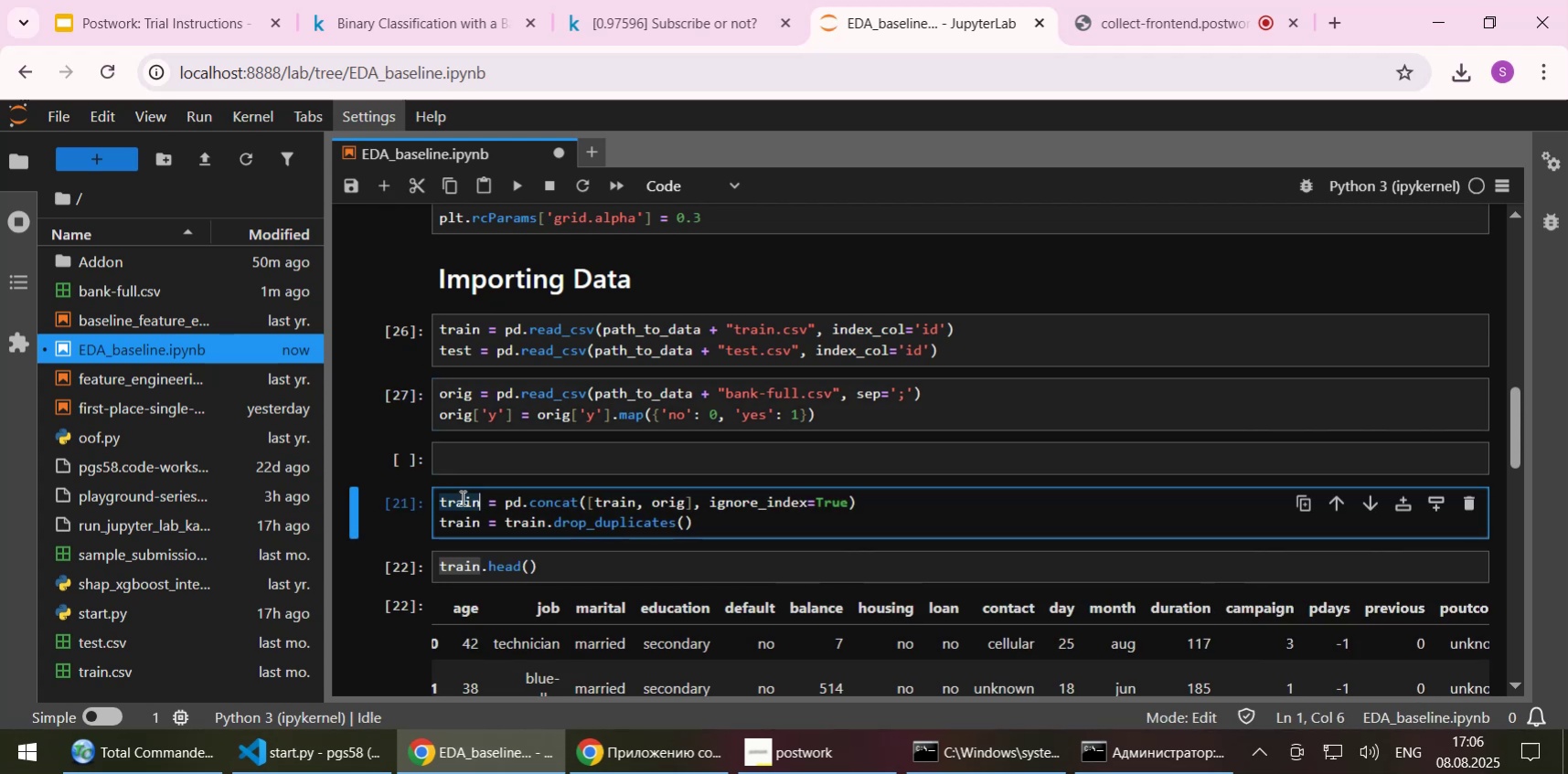 
key(Control+C)
 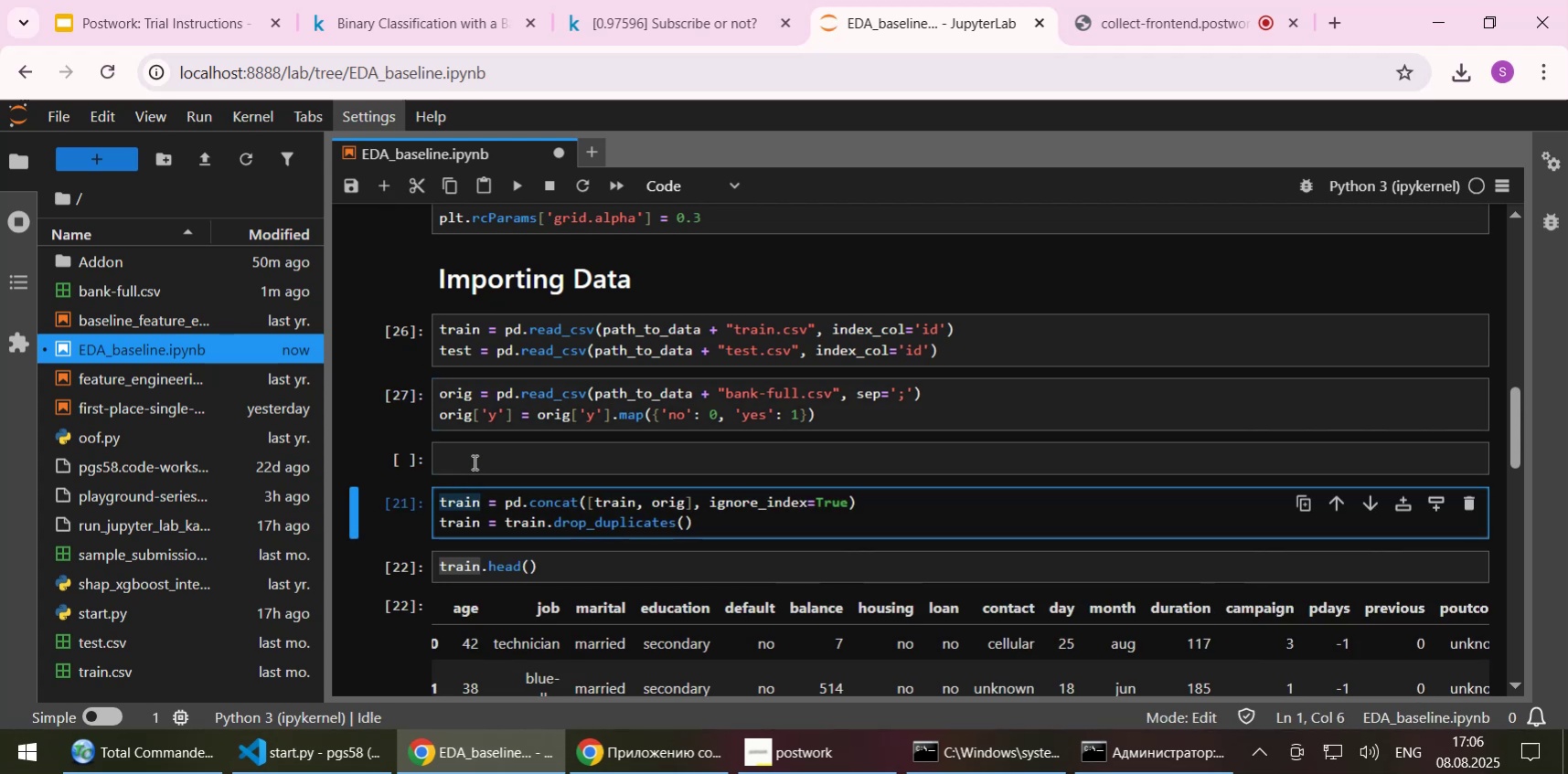 
left_click([473, 461])
 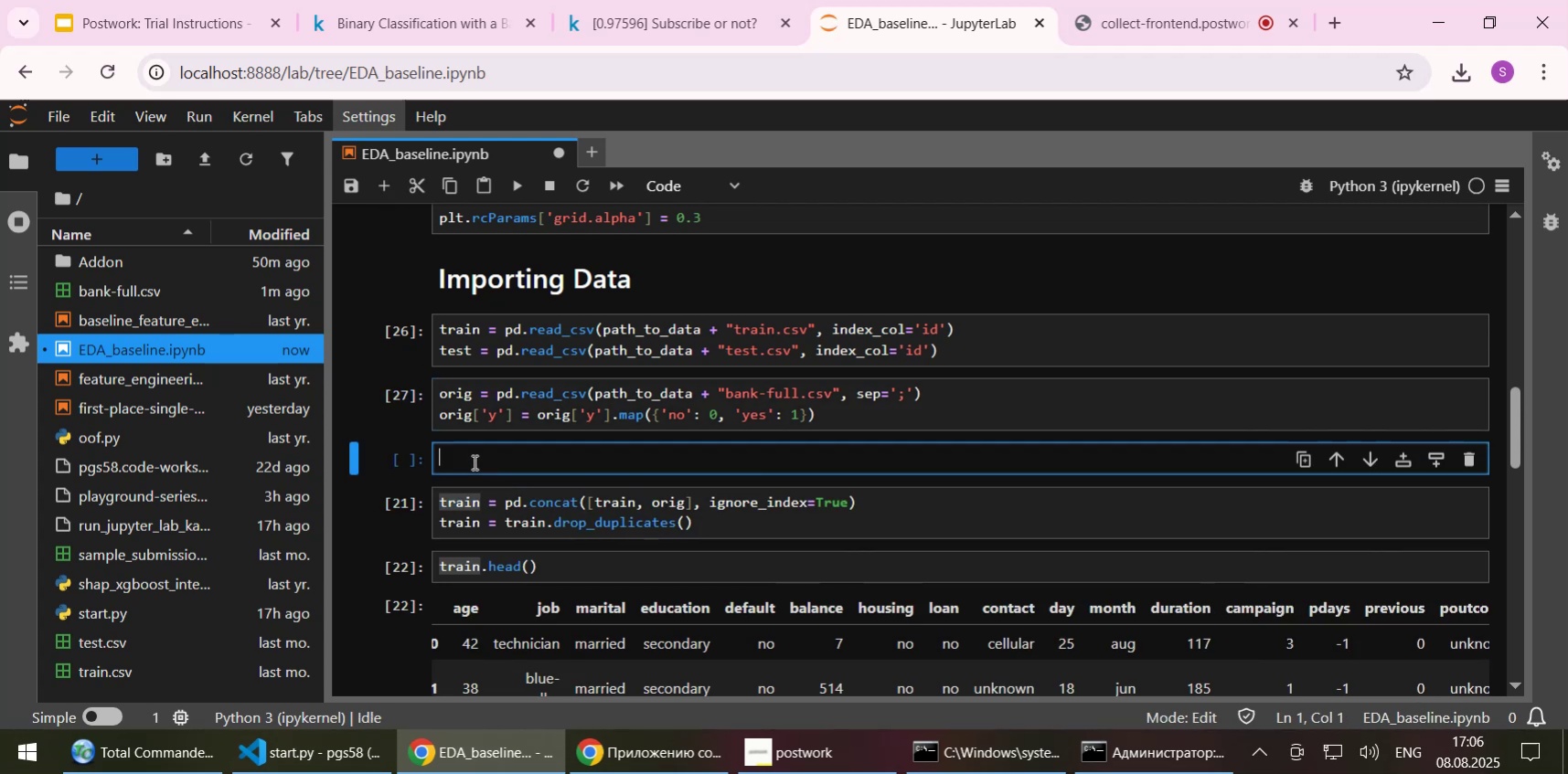 
hold_key(key=ControlLeft, duration=1.52)
 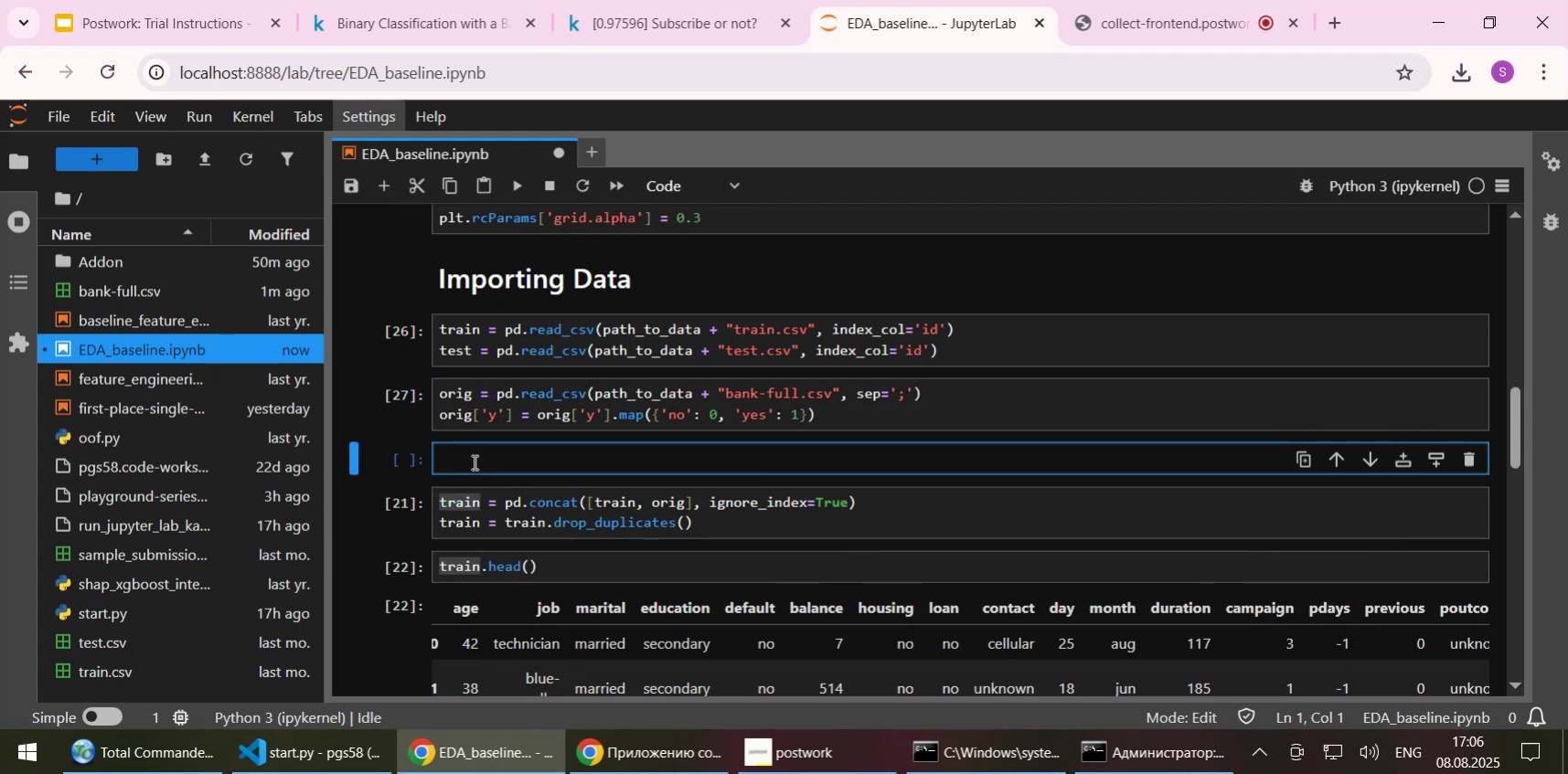 
hold_key(key=ControlLeft, duration=0.83)
 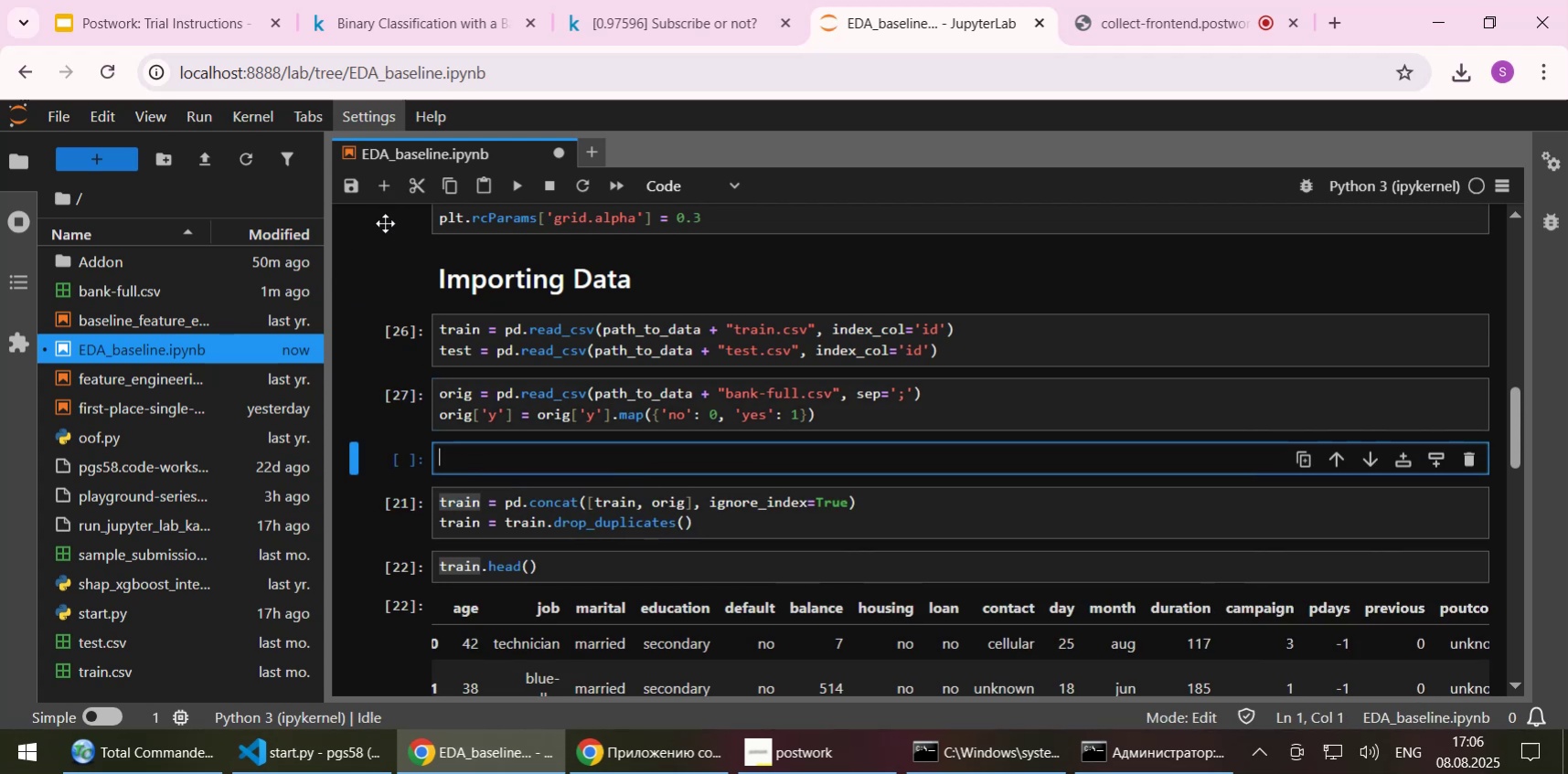 
left_click([413, 177])
 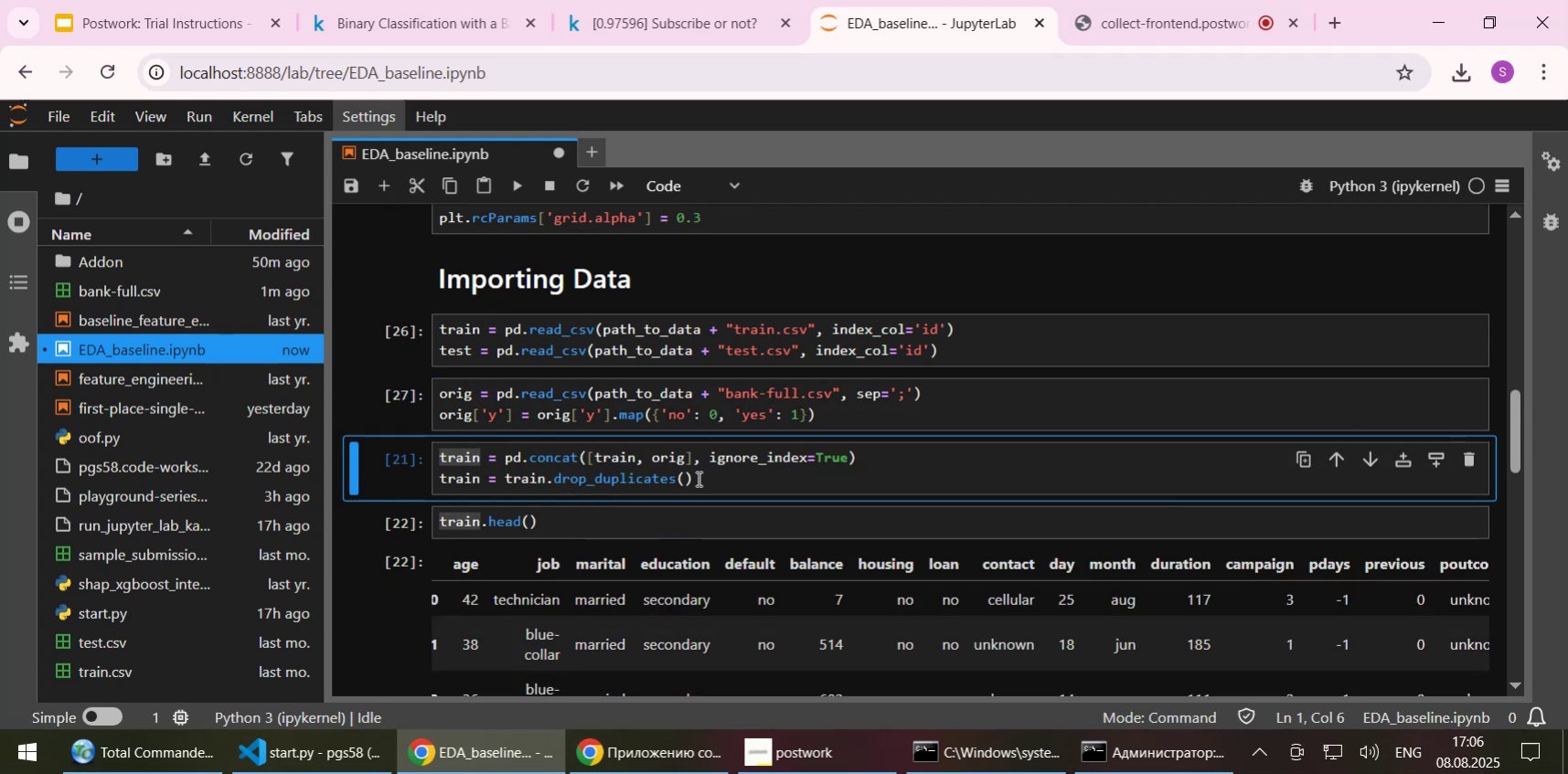 
left_click([727, 478])
 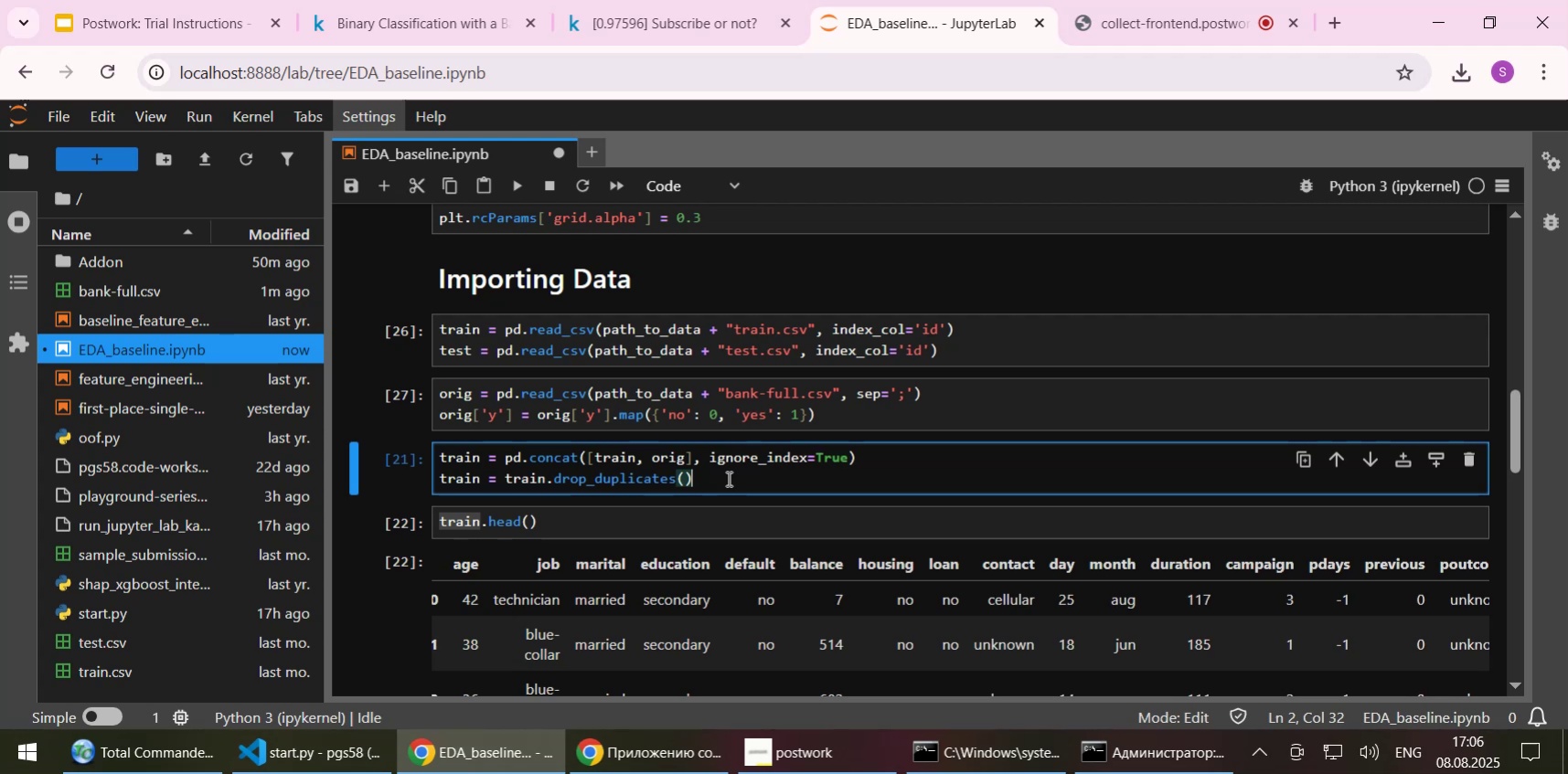 
key(Home)
 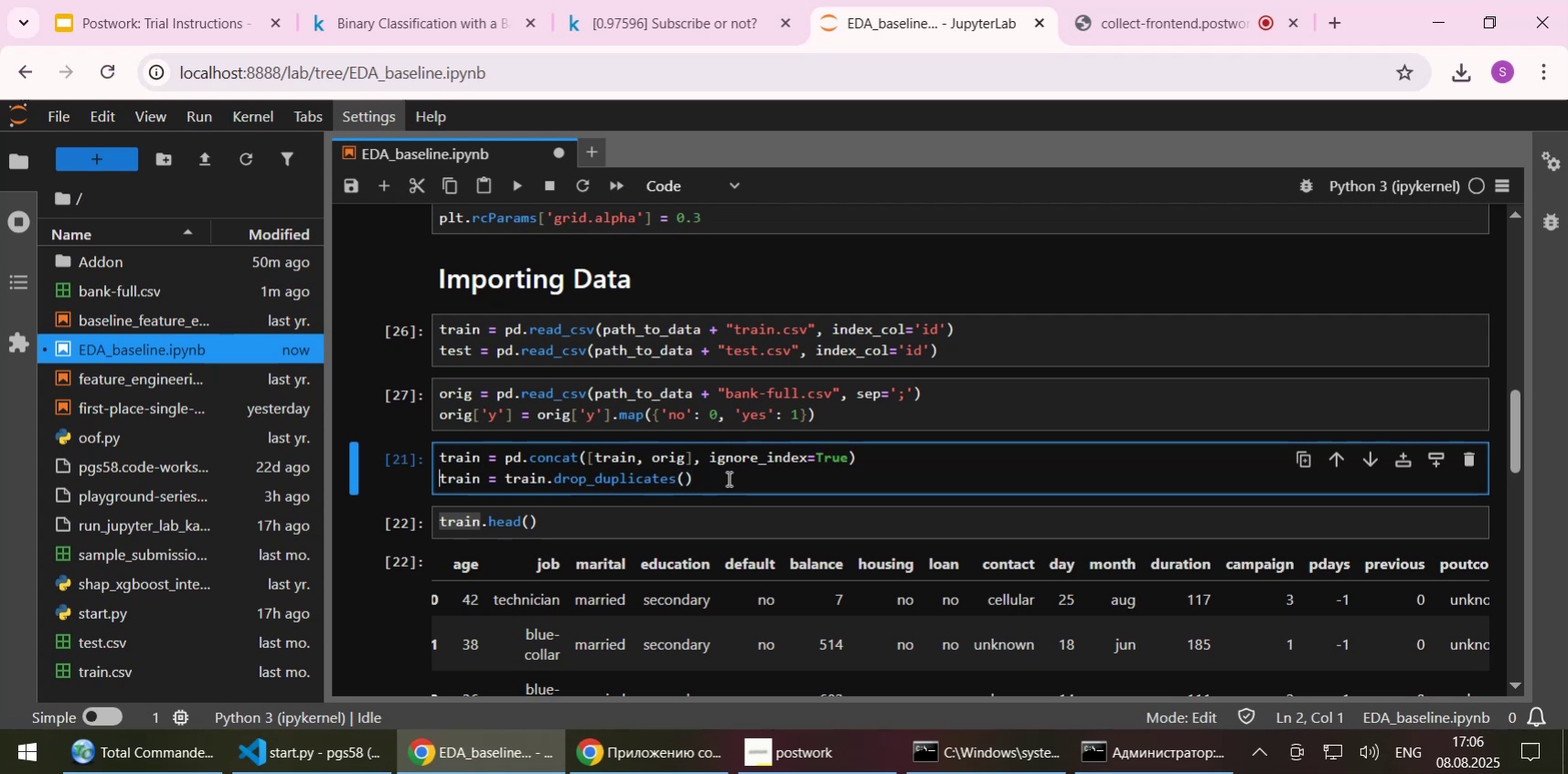 
key(Shift+3)
 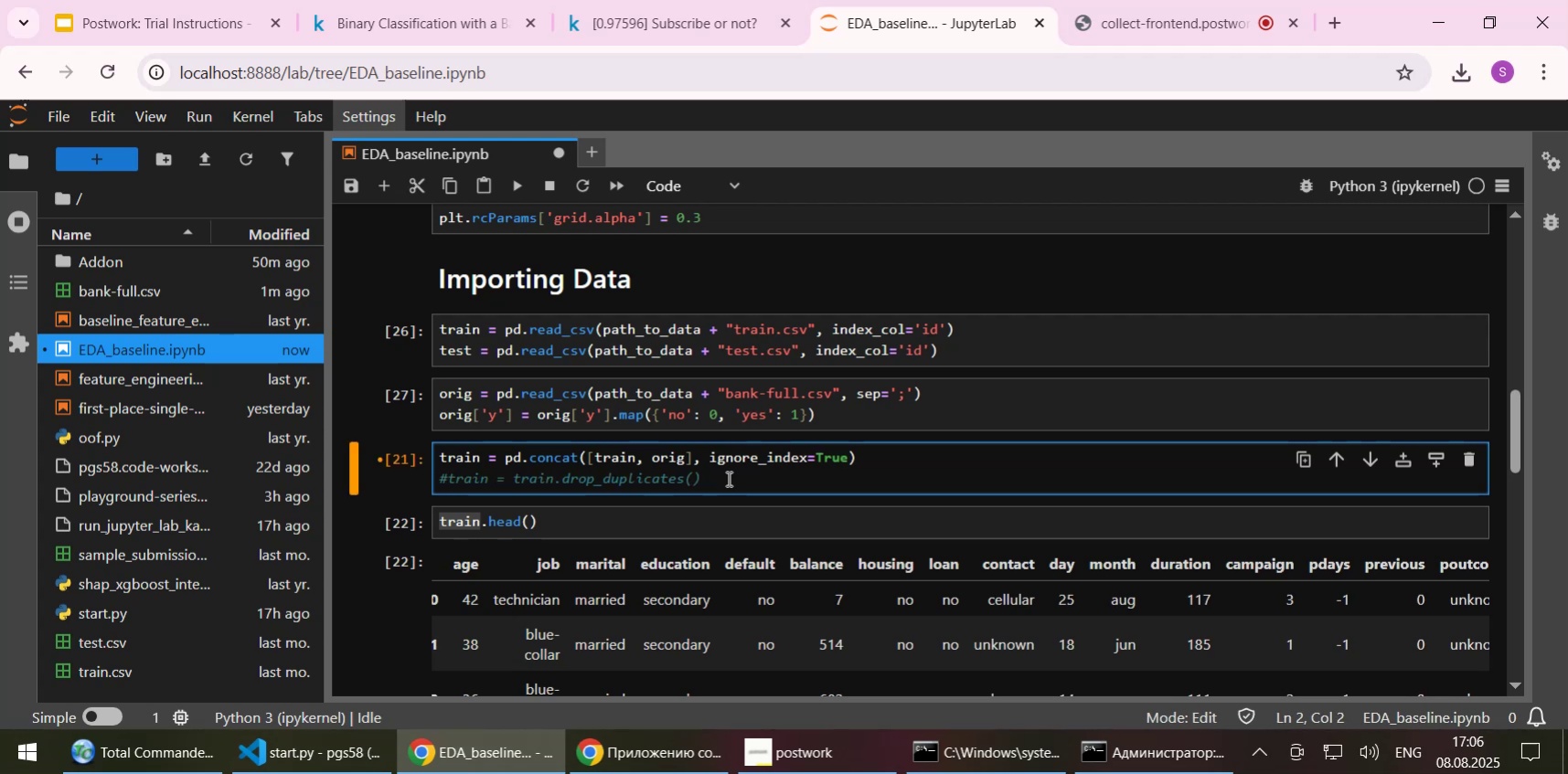 
left_click([727, 478])
 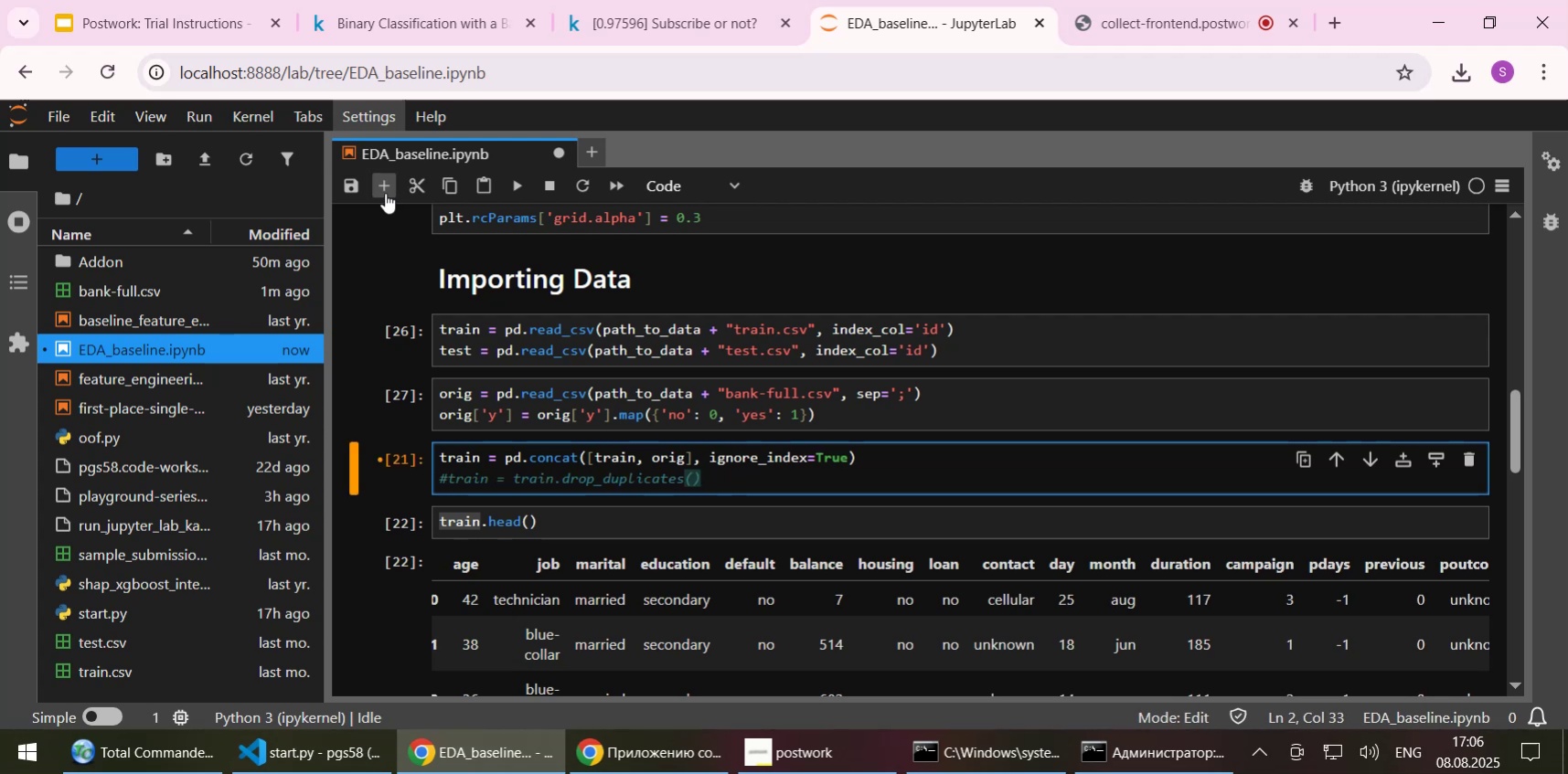 
double_click([385, 193])
 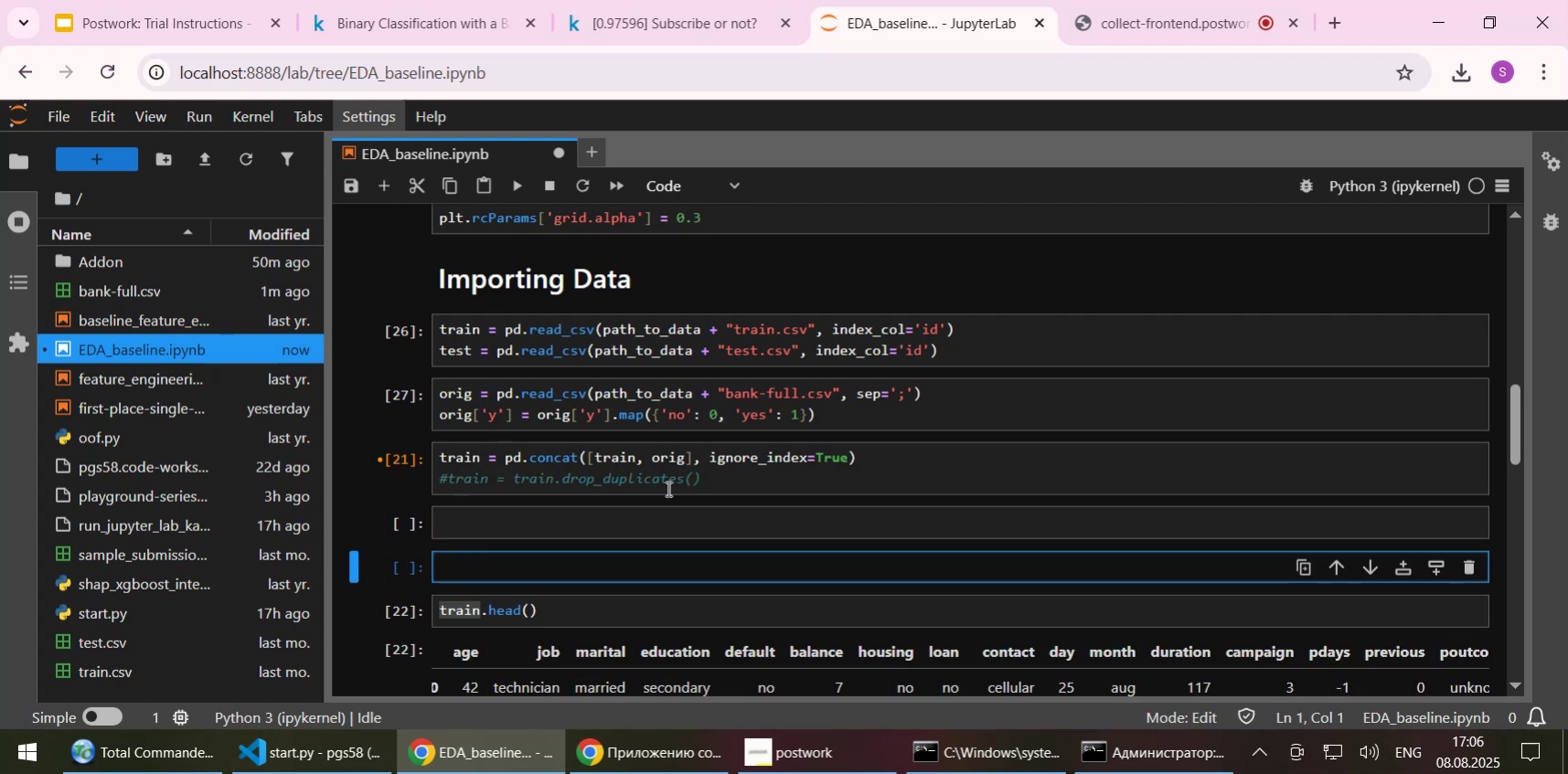 
left_click_drag(start_coordinate=[720, 478], to_coordinate=[441, 477])
 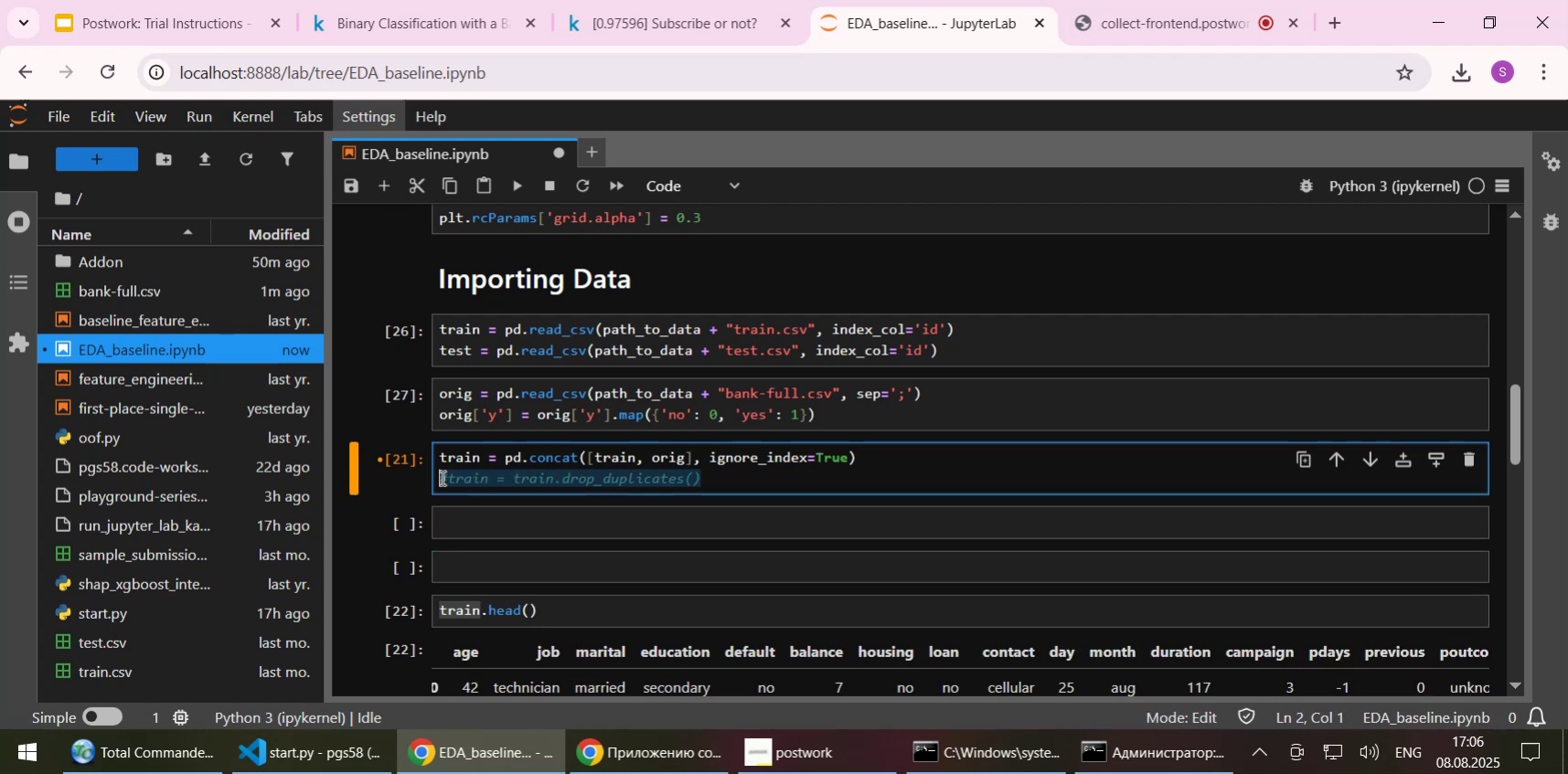 
key(Control+C)
 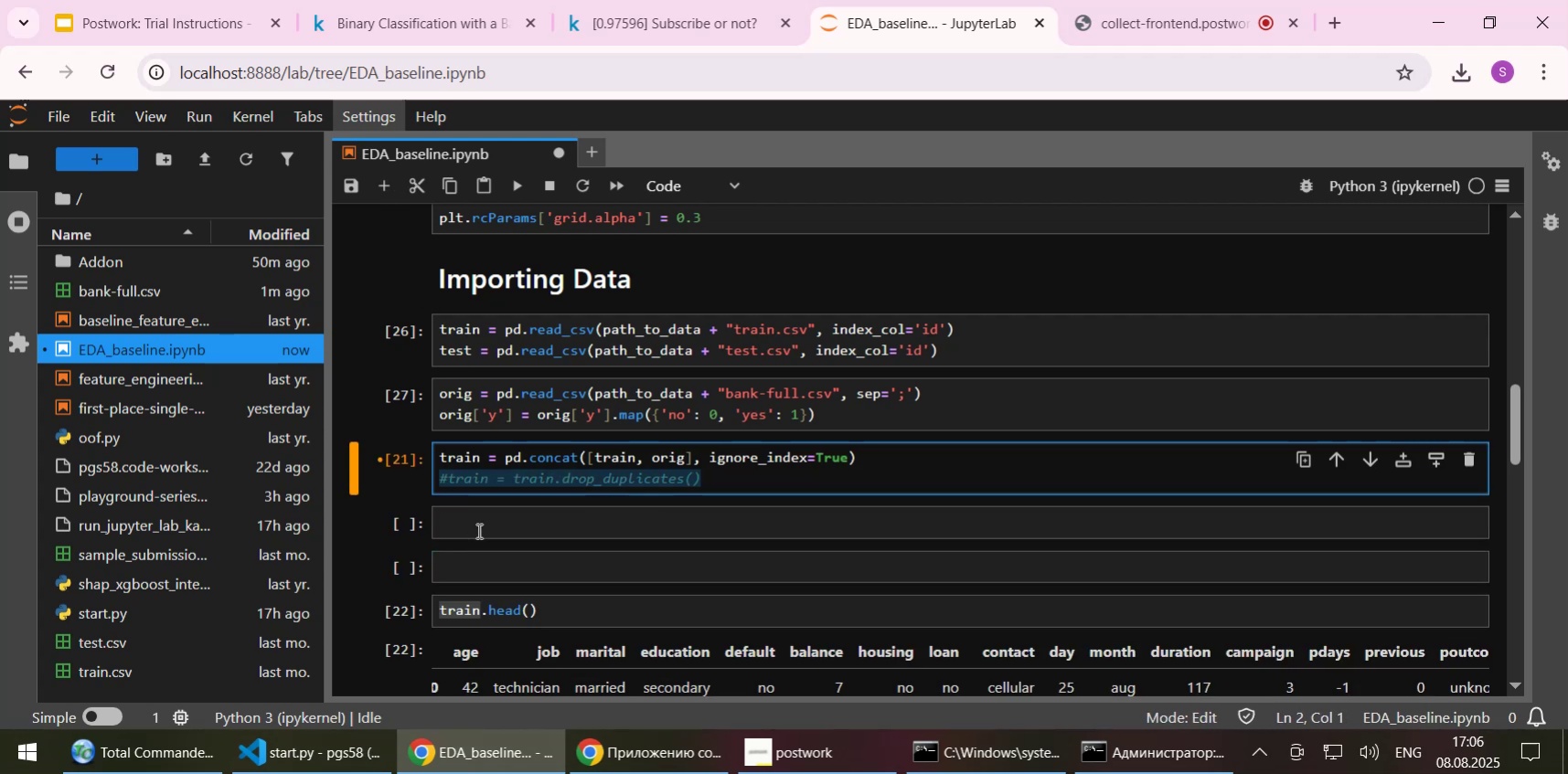 
left_click([477, 530])
 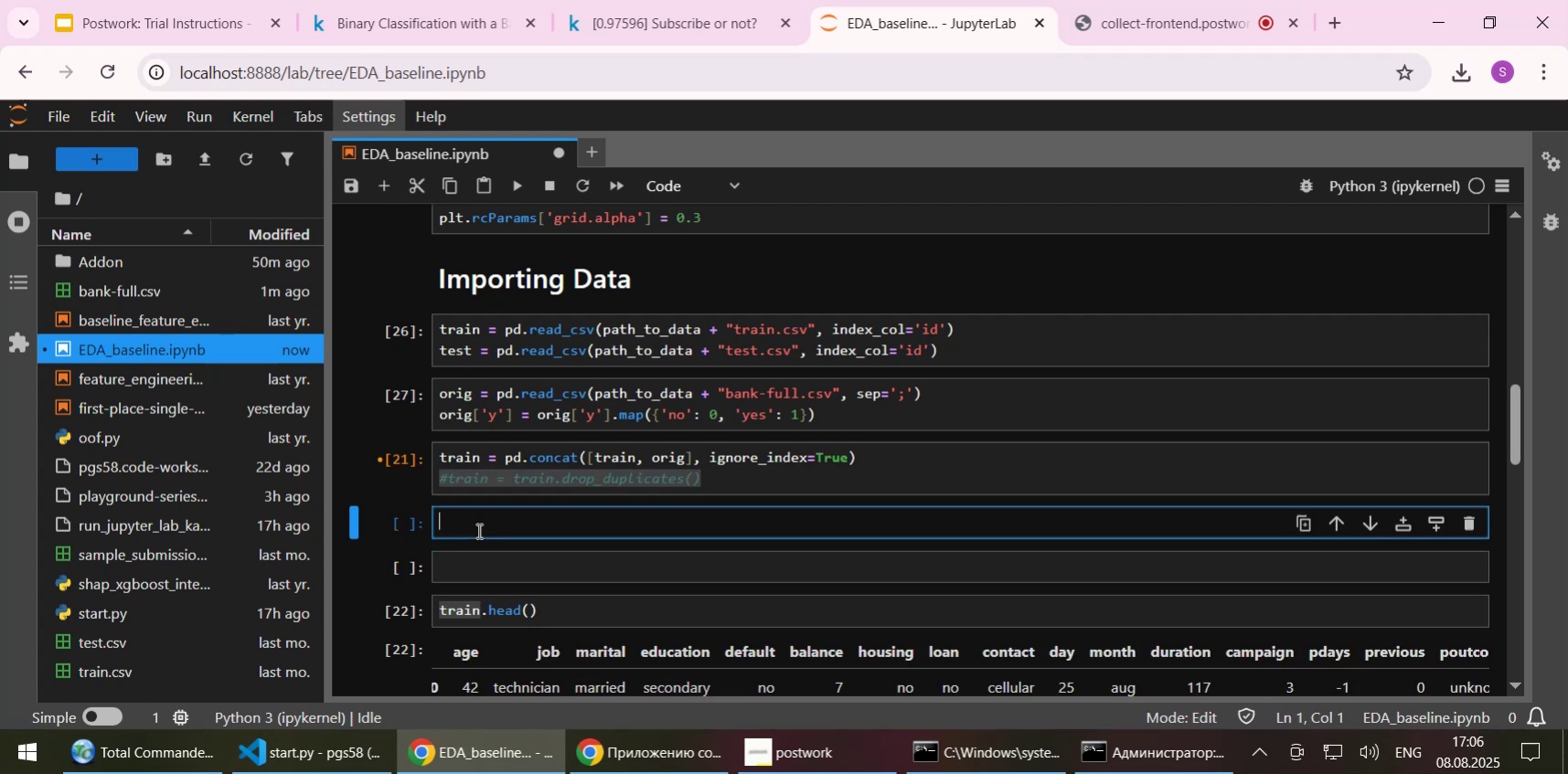 
key(Control+ControlLeft)
 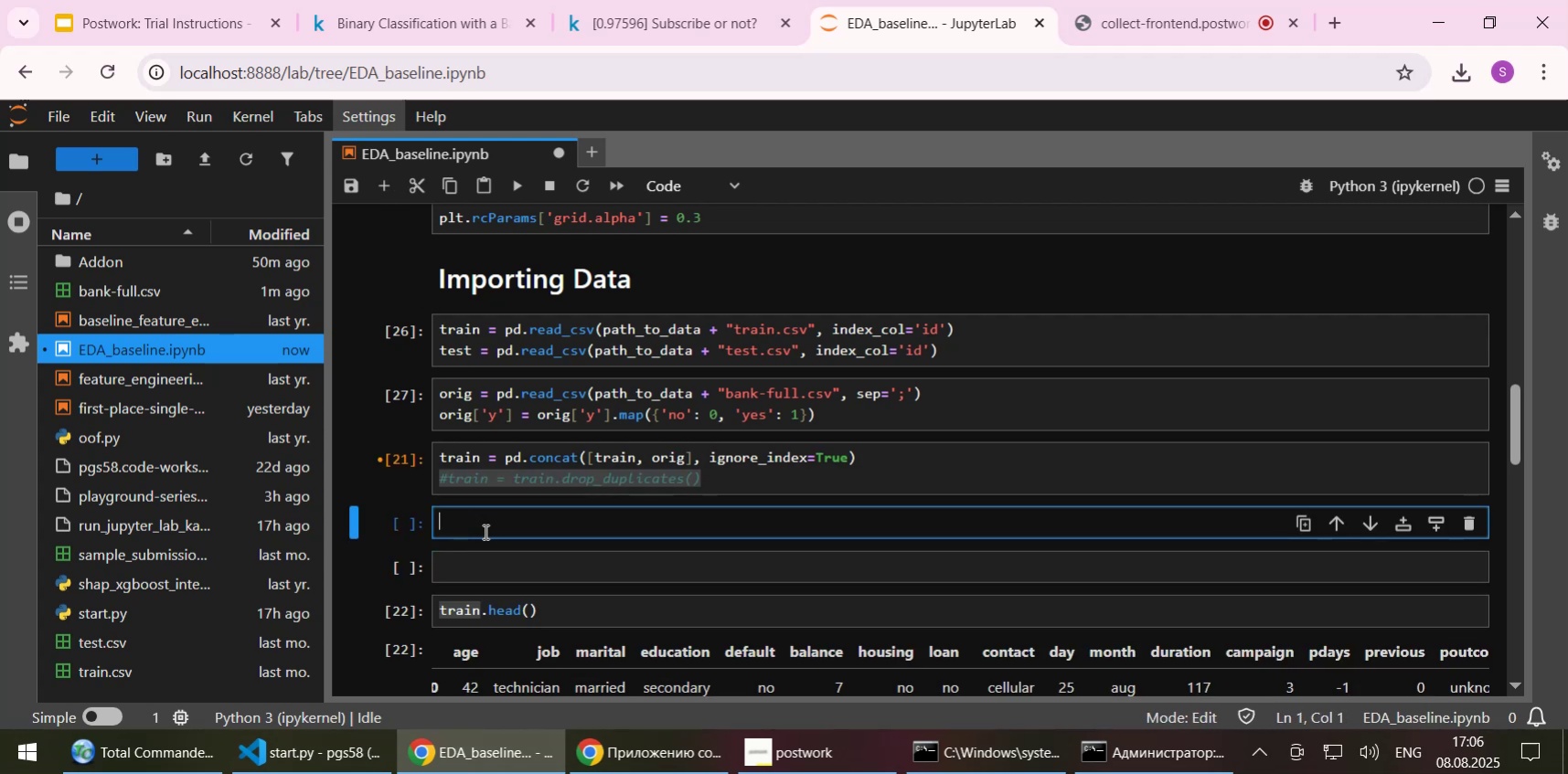 
key(Control+V)
 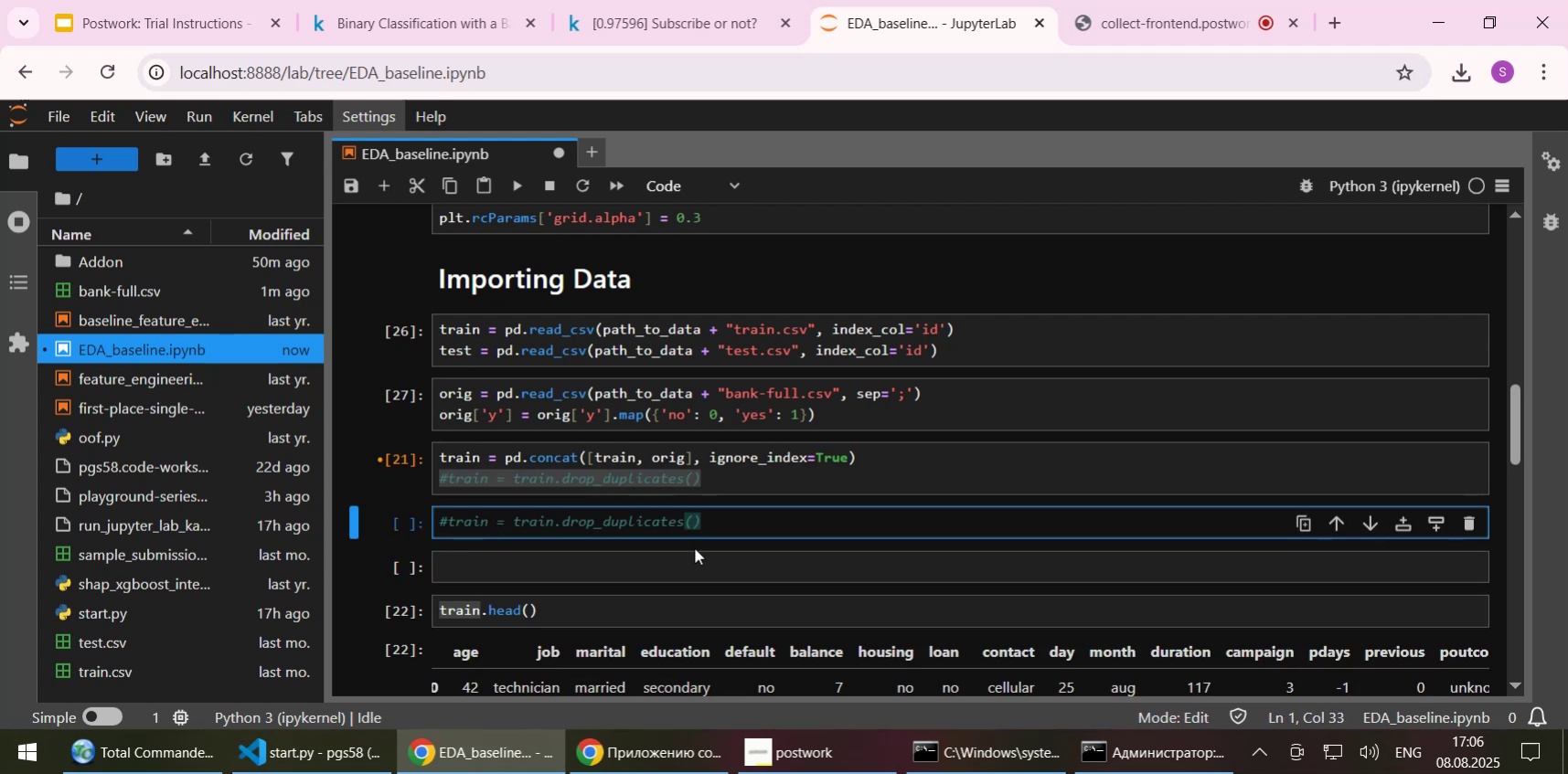 
key(Home)
 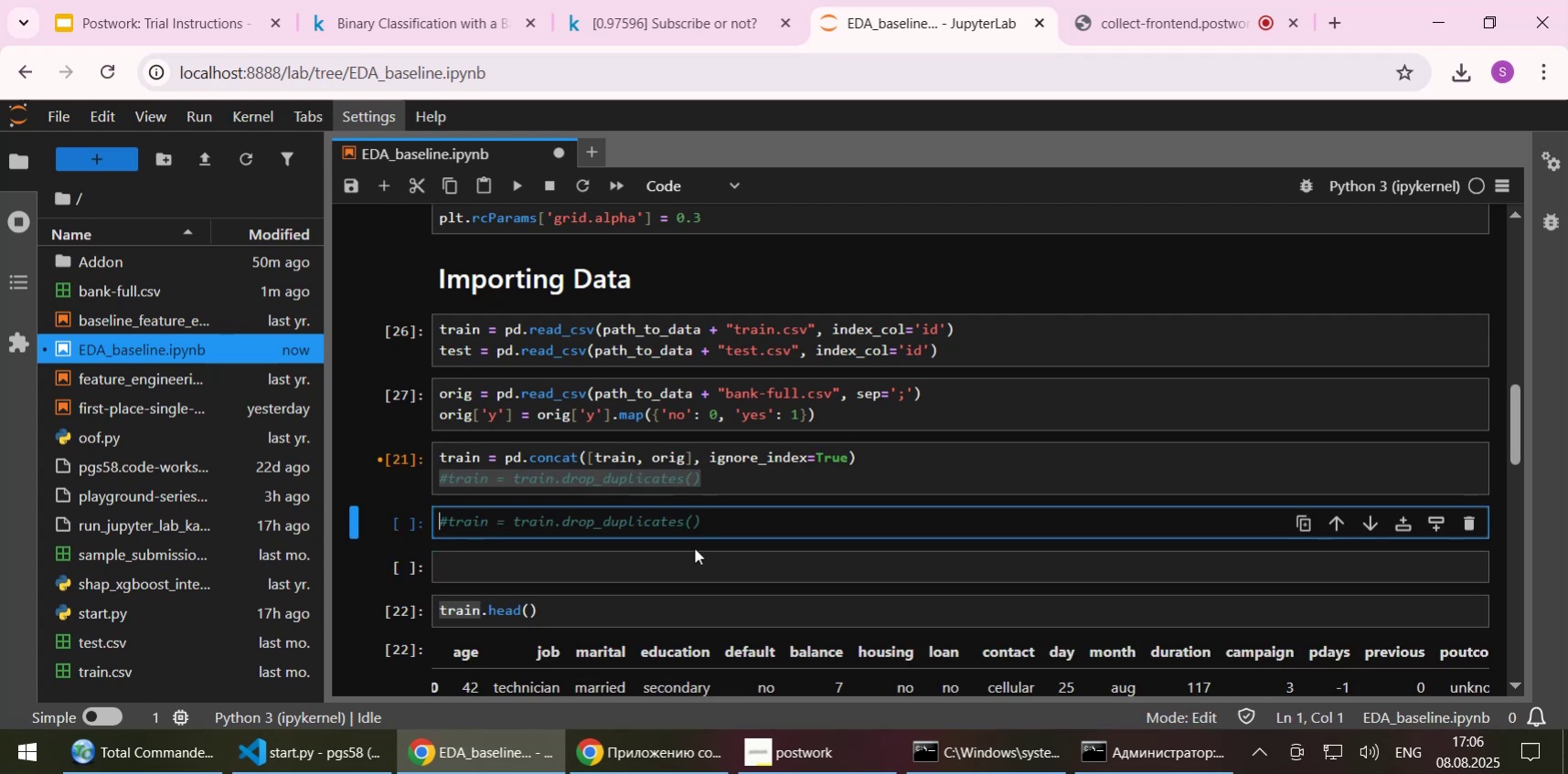 
key(Delete)
 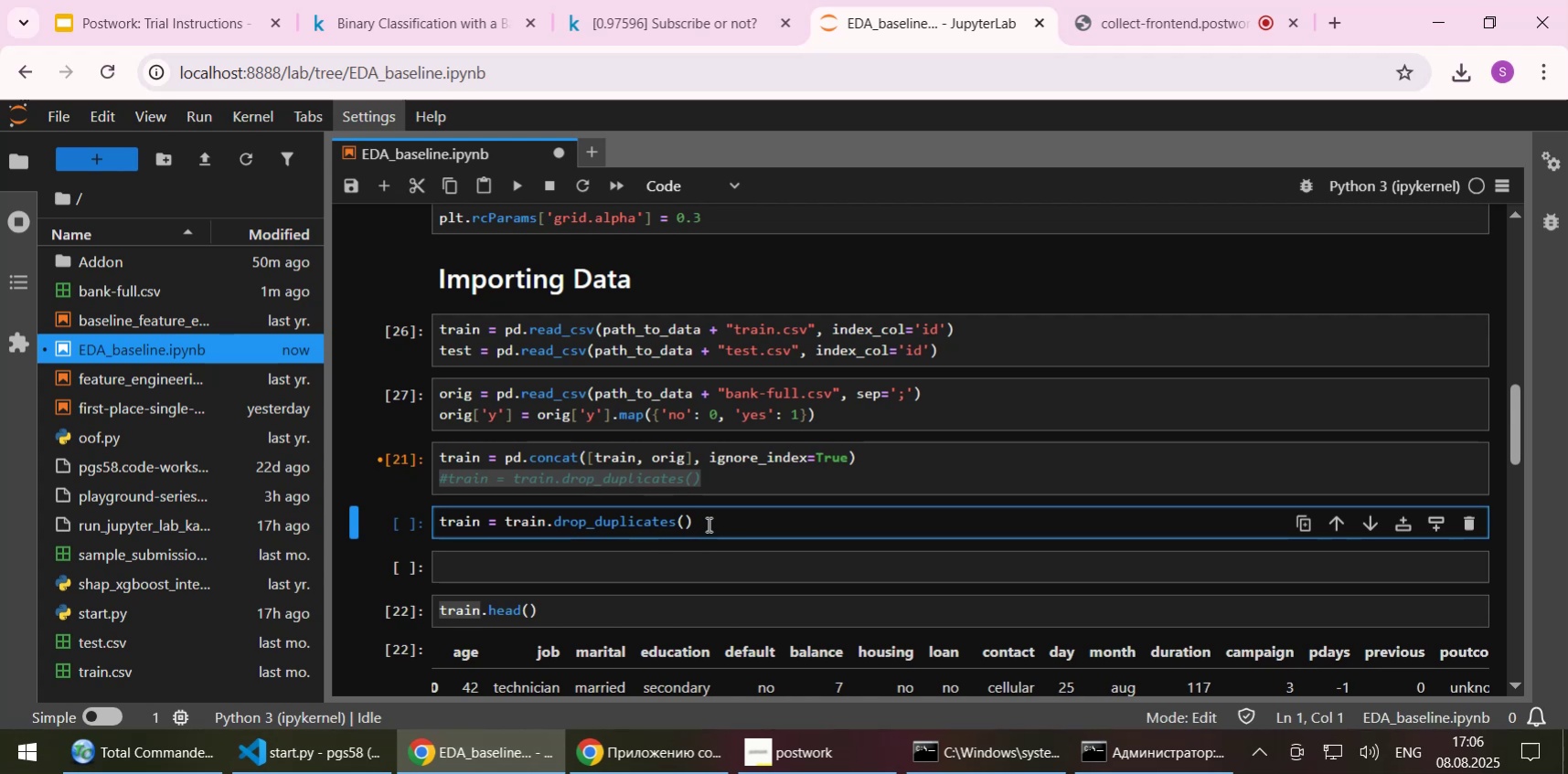 
left_click([737, 484])
 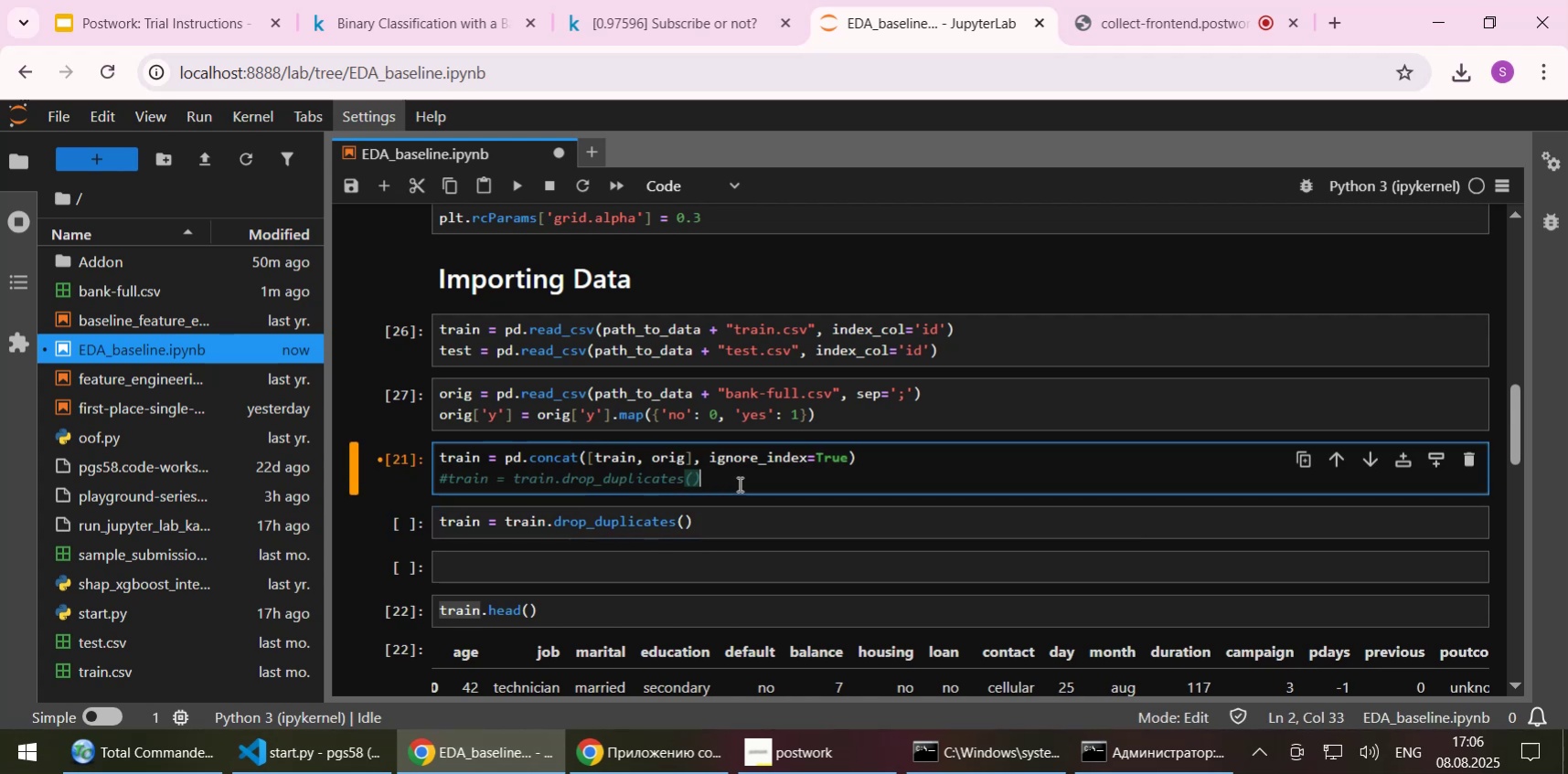 
key(Shift+Enter)
 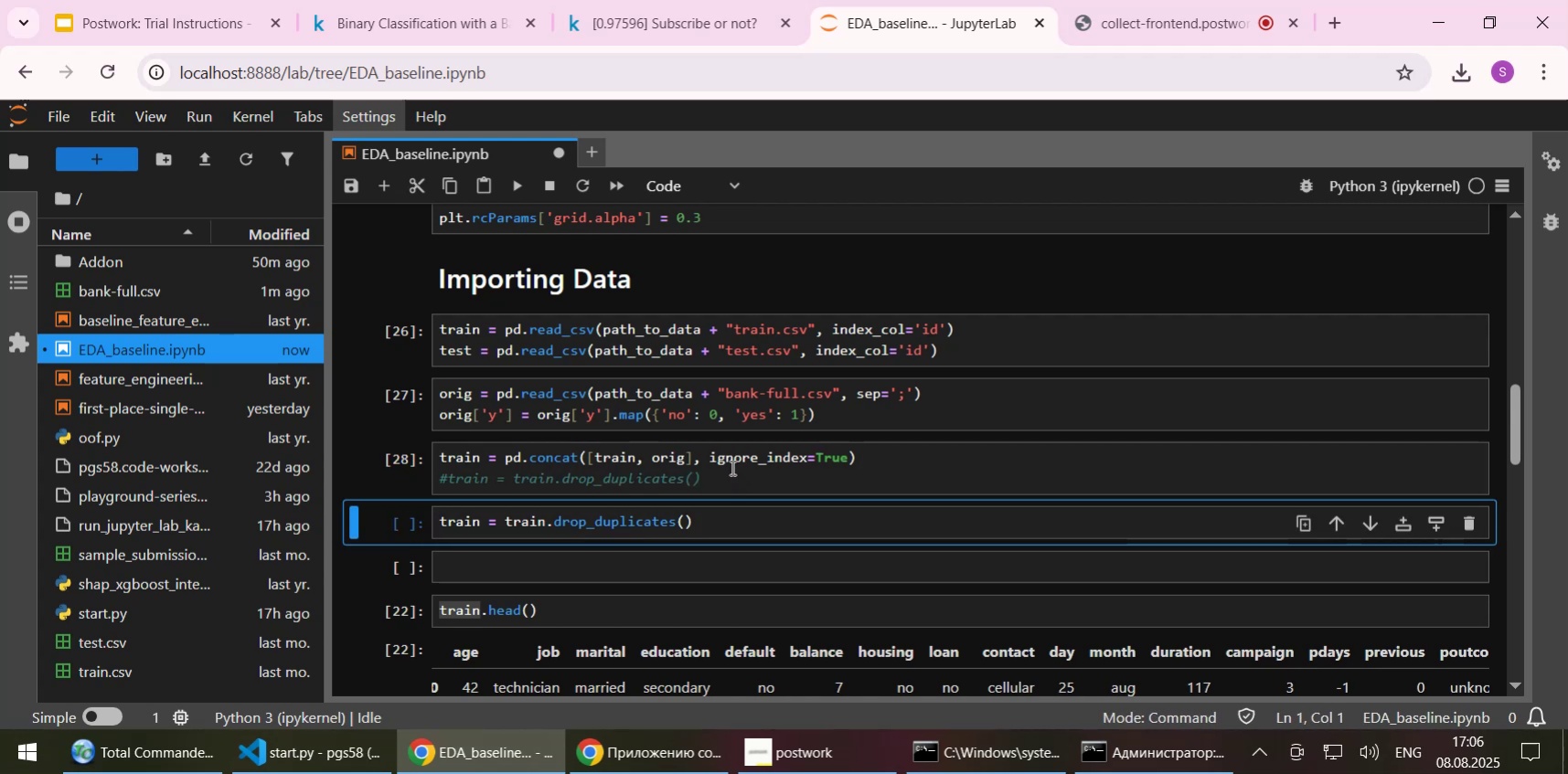 
left_click([730, 468])
 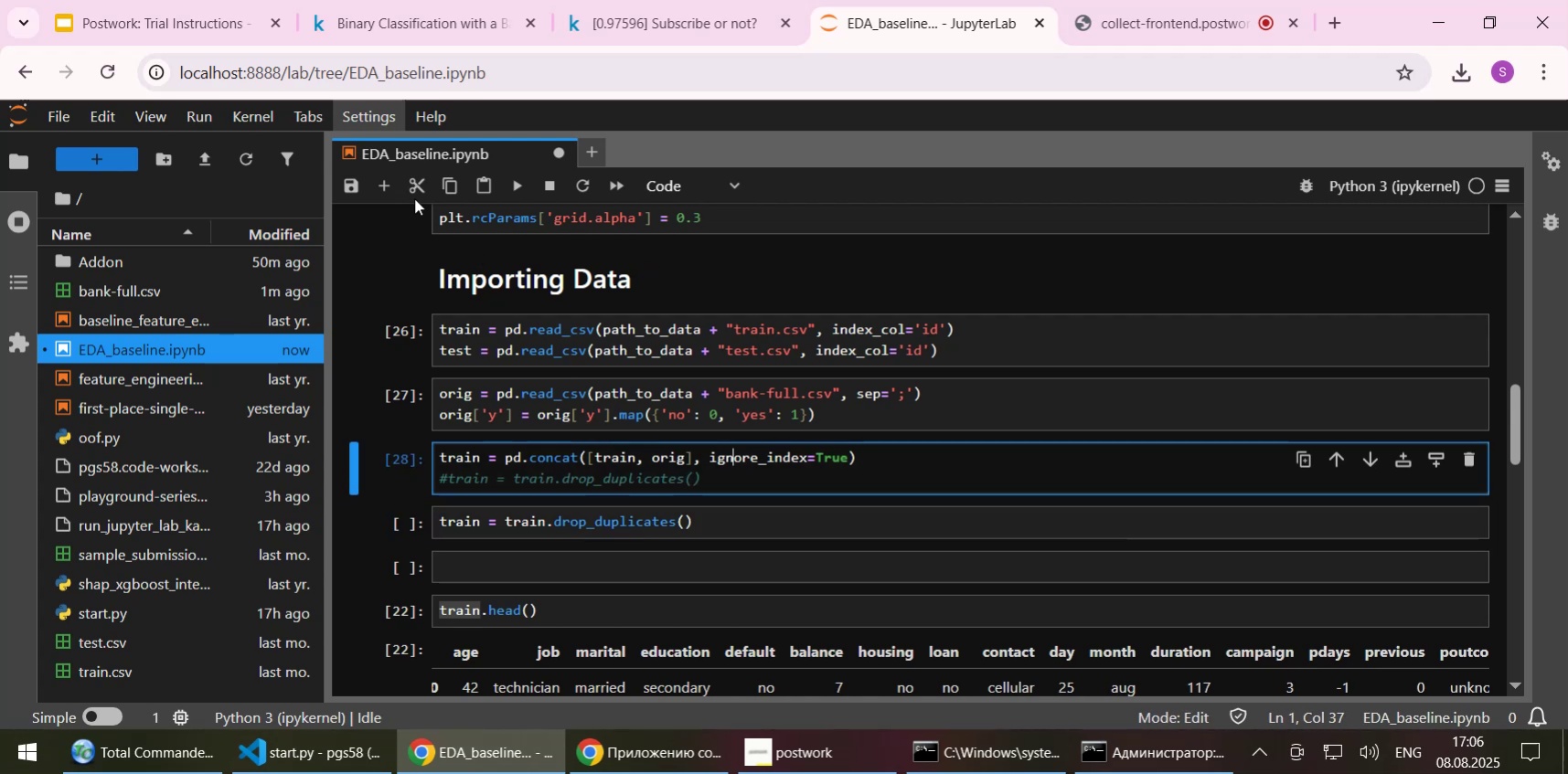 
left_click([389, 183])
 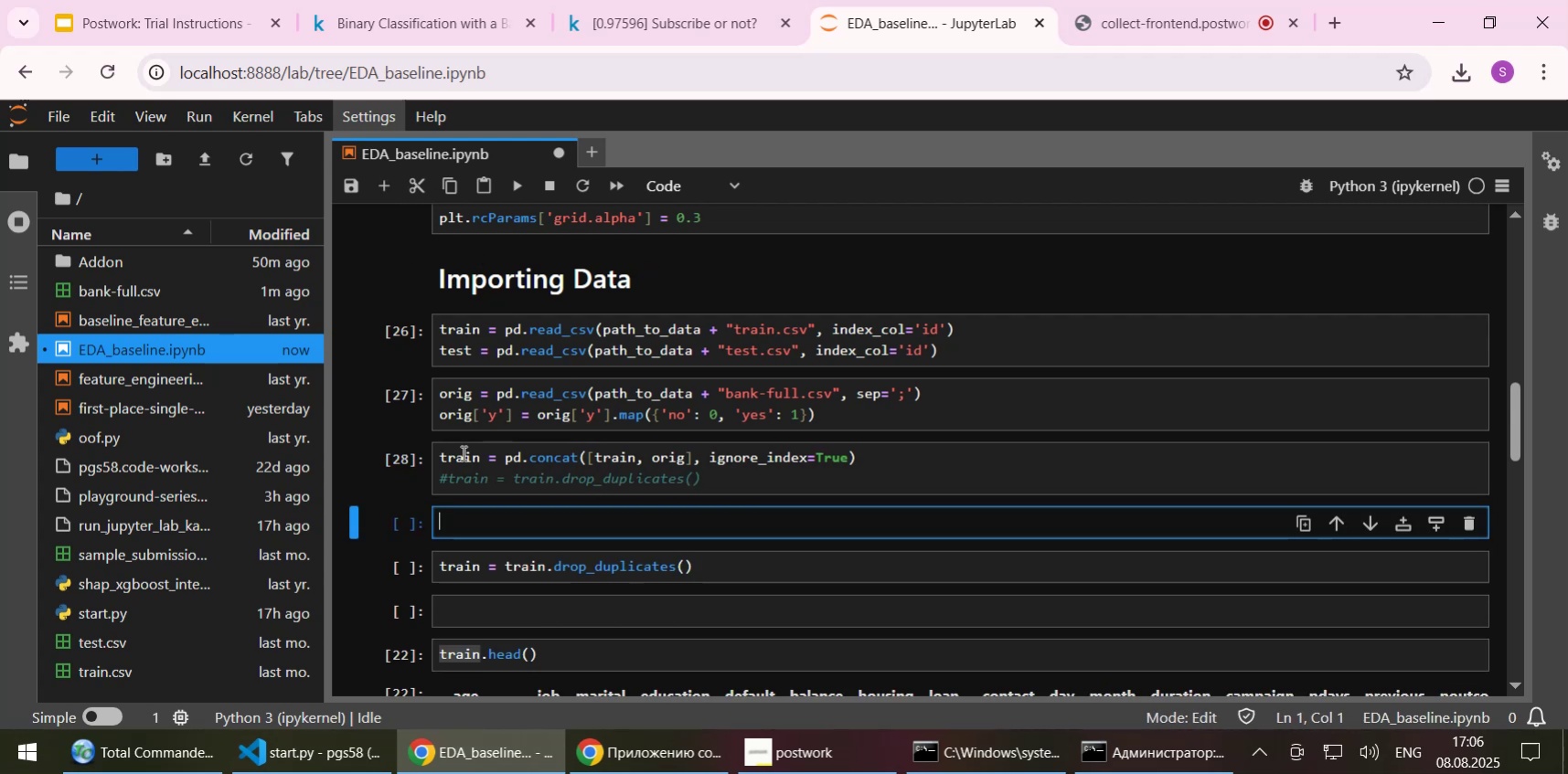 
double_click([462, 452])
 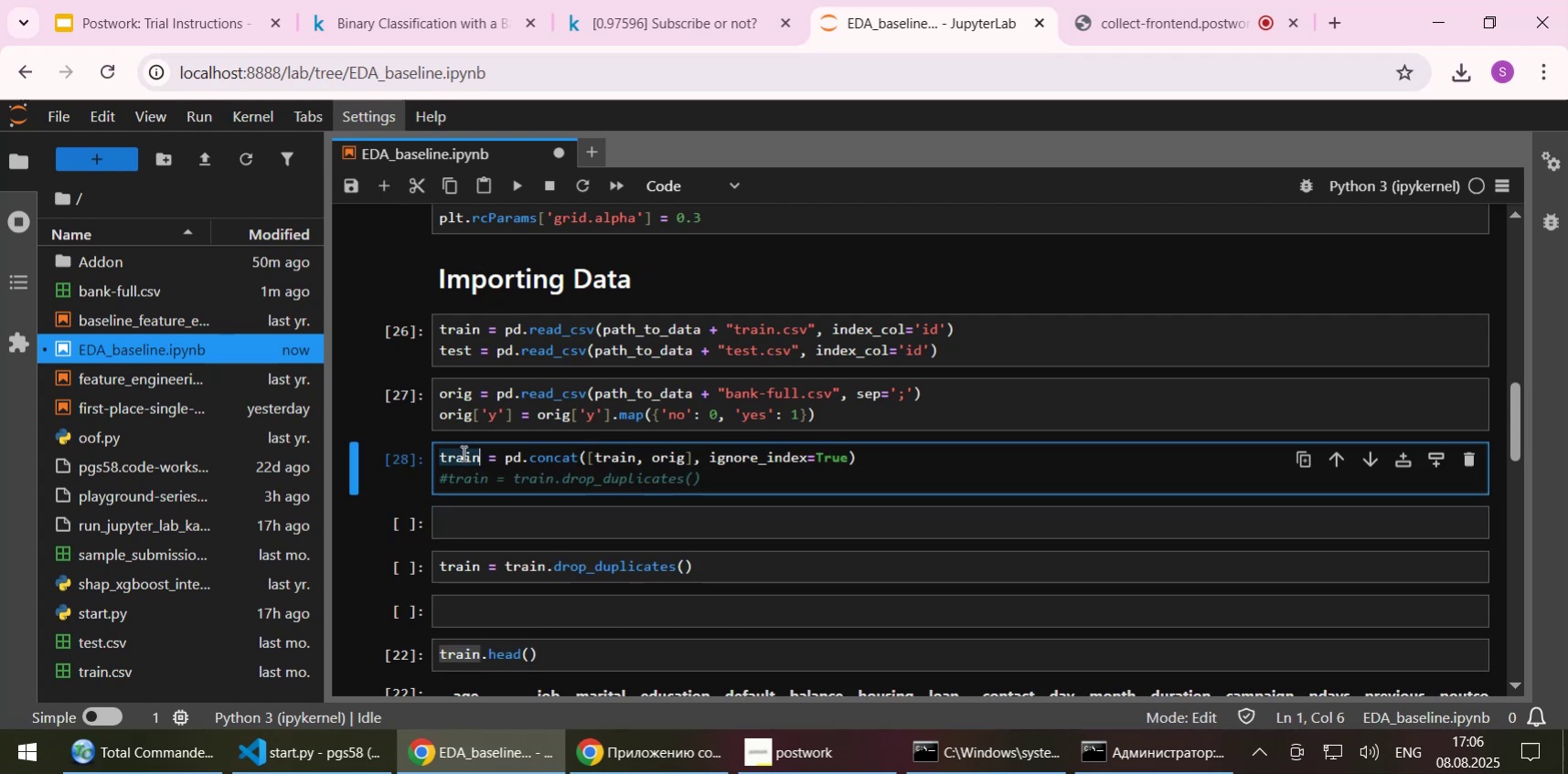 
key(Control+C)
 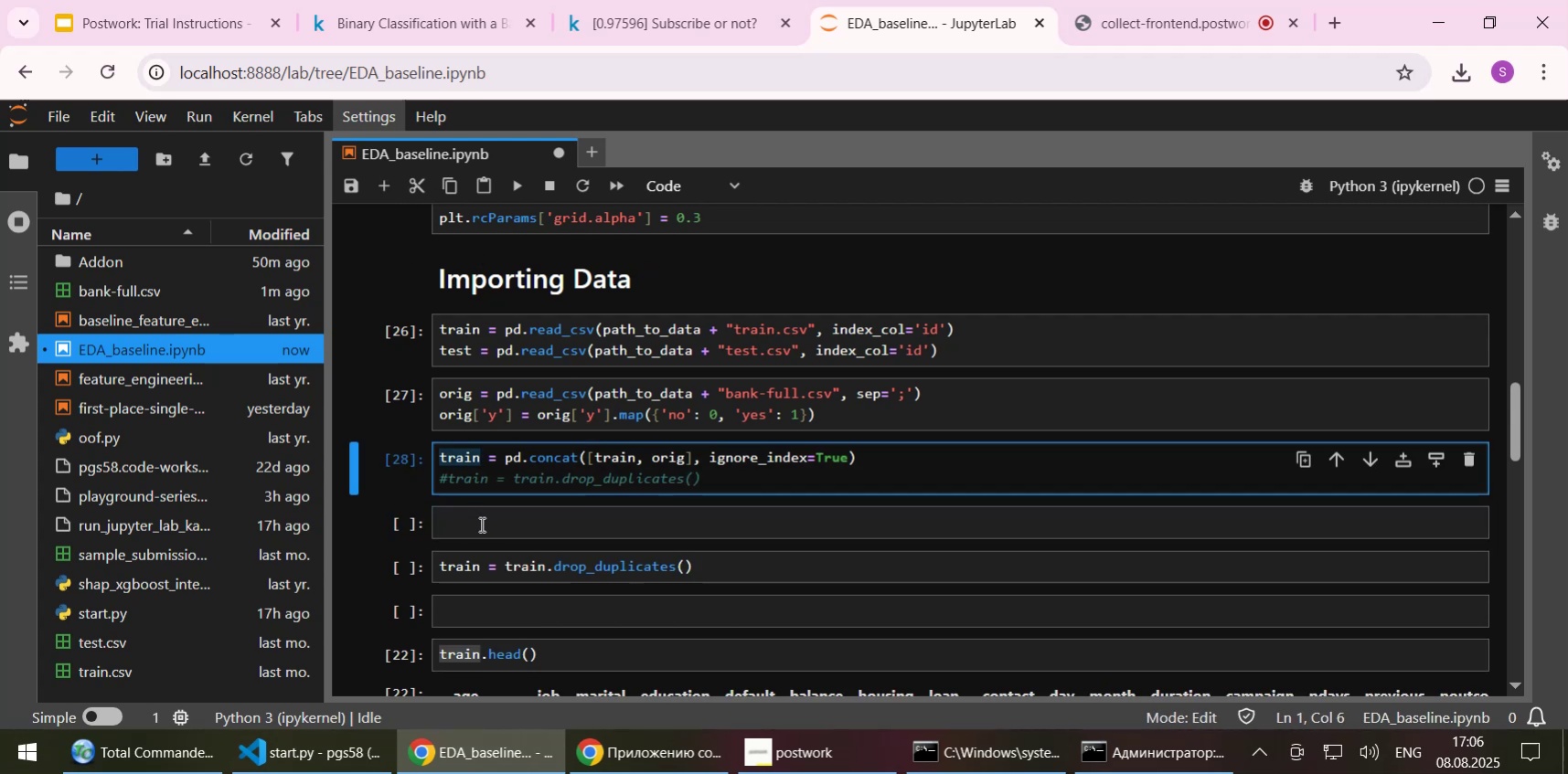 
left_click([480, 524])
 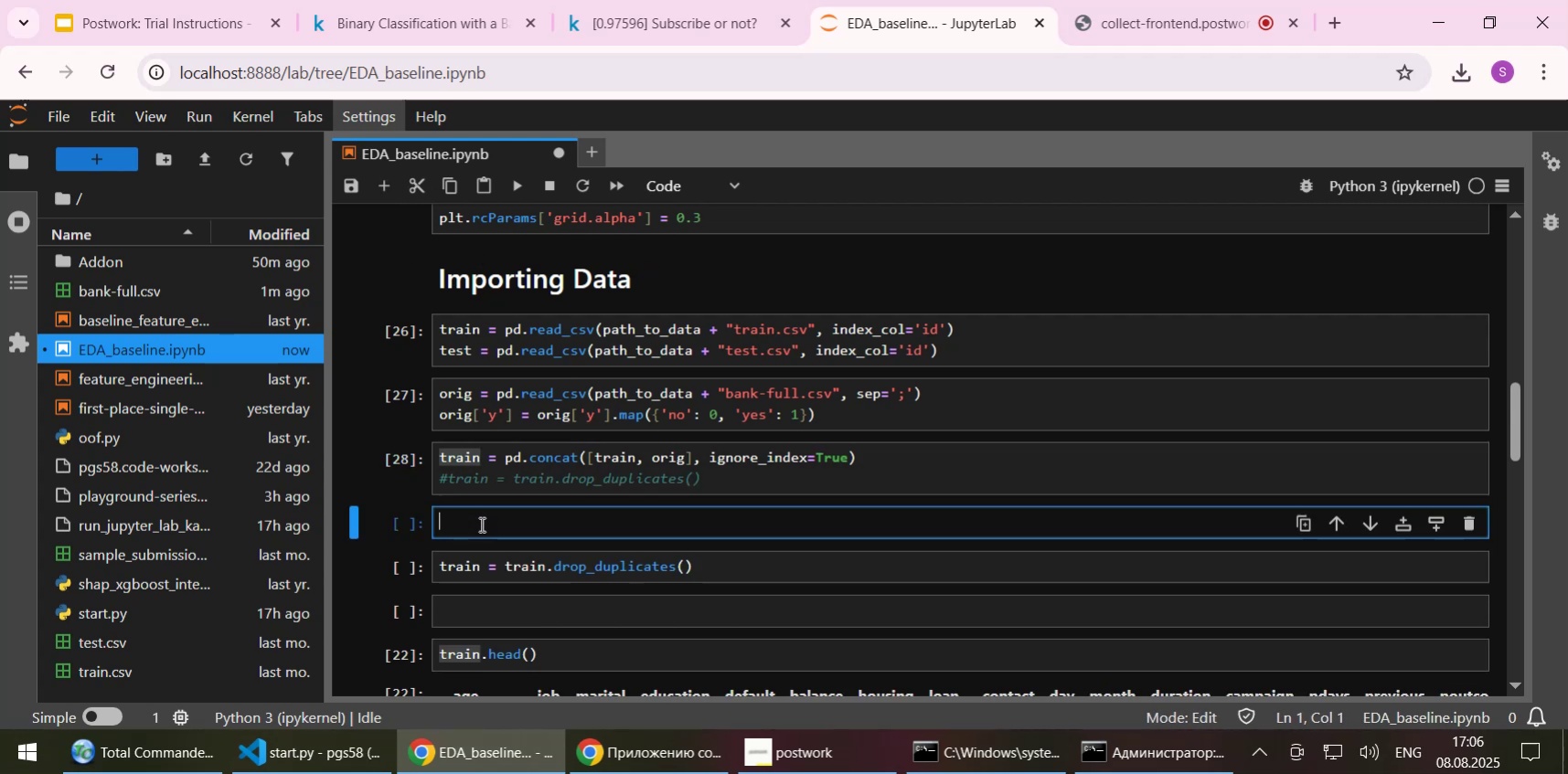 
key(Control+ControlLeft)
 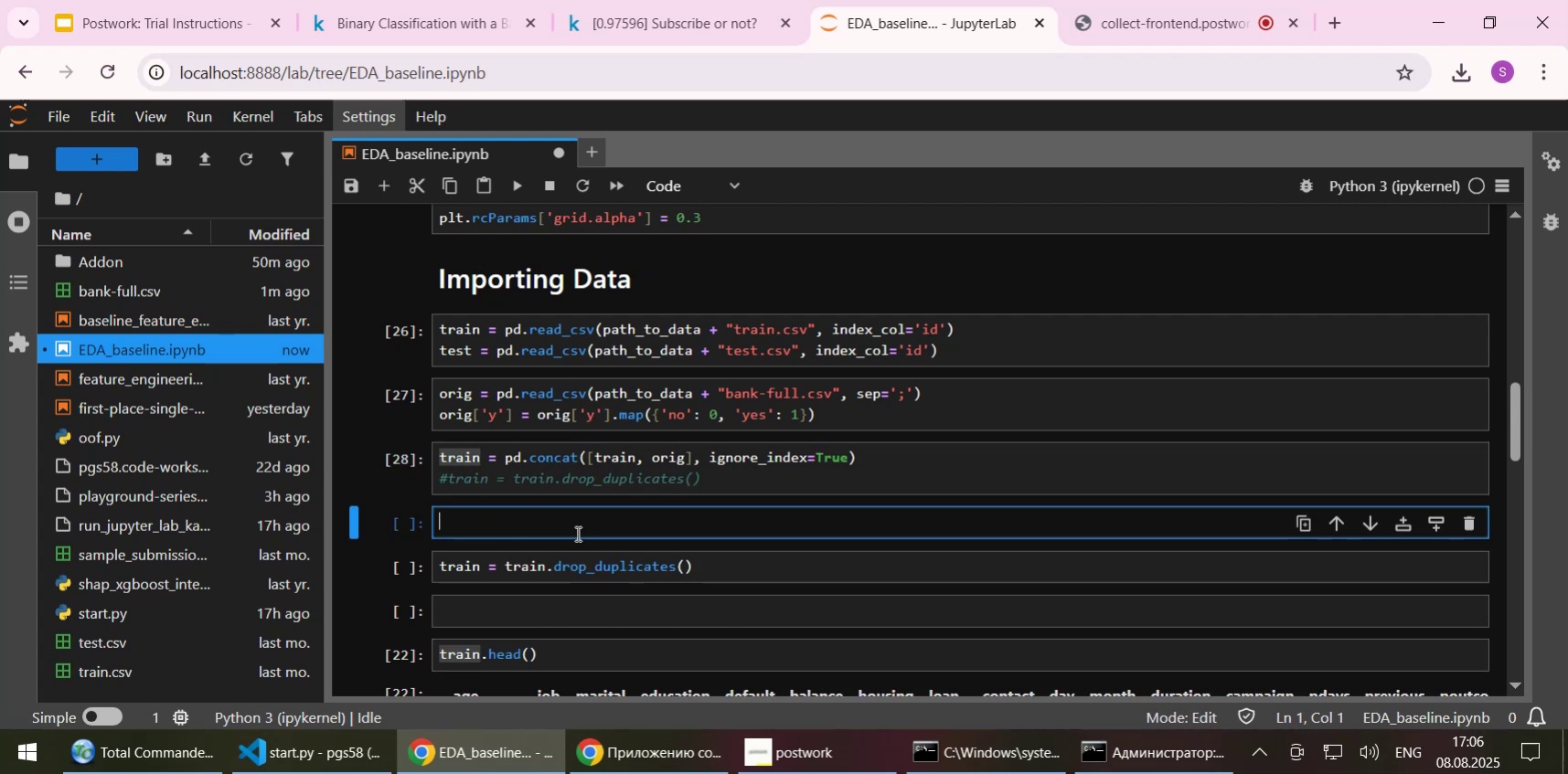 
key(Control+V)
 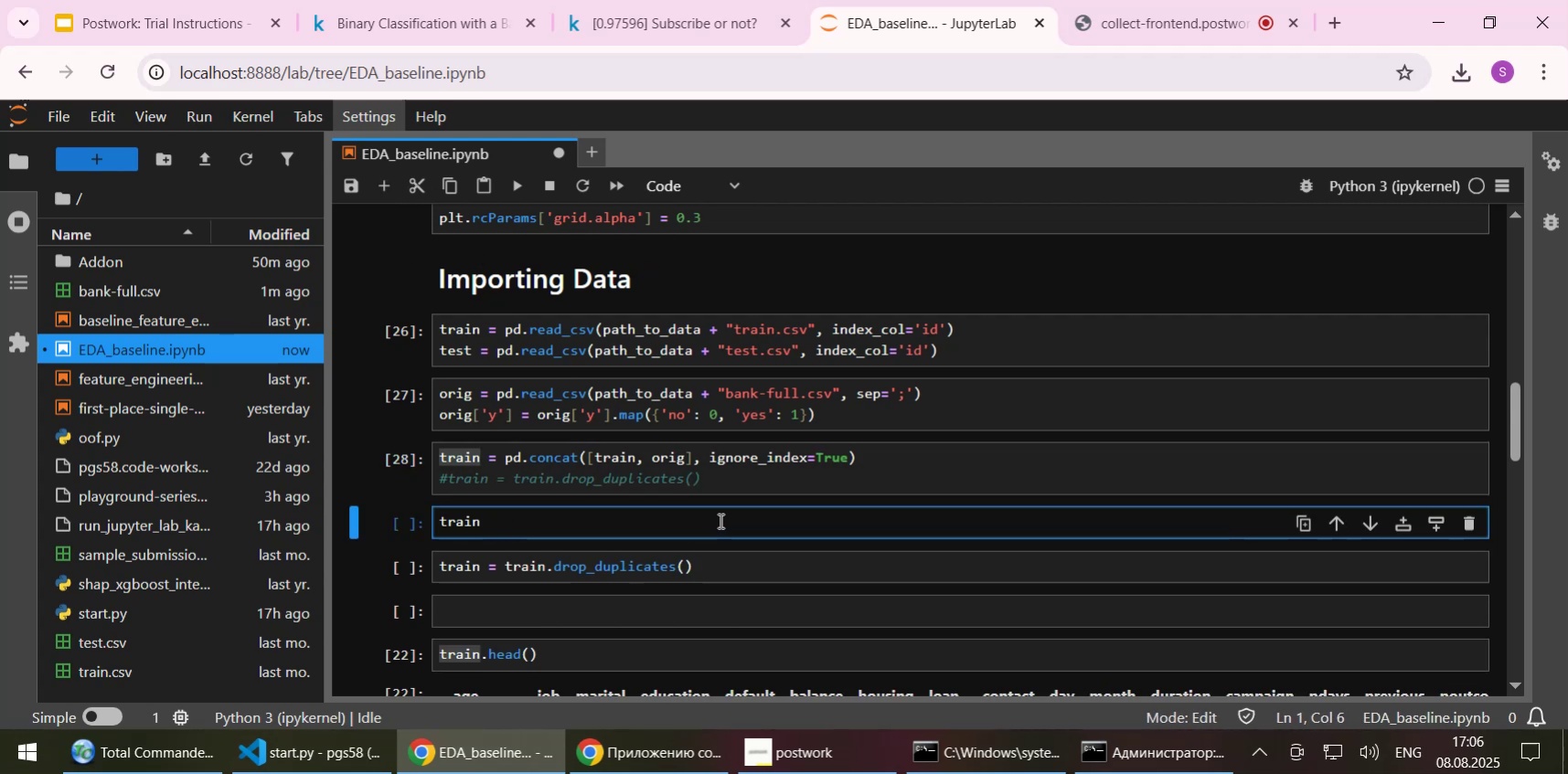 
type(.shape()
key(Backspace)
 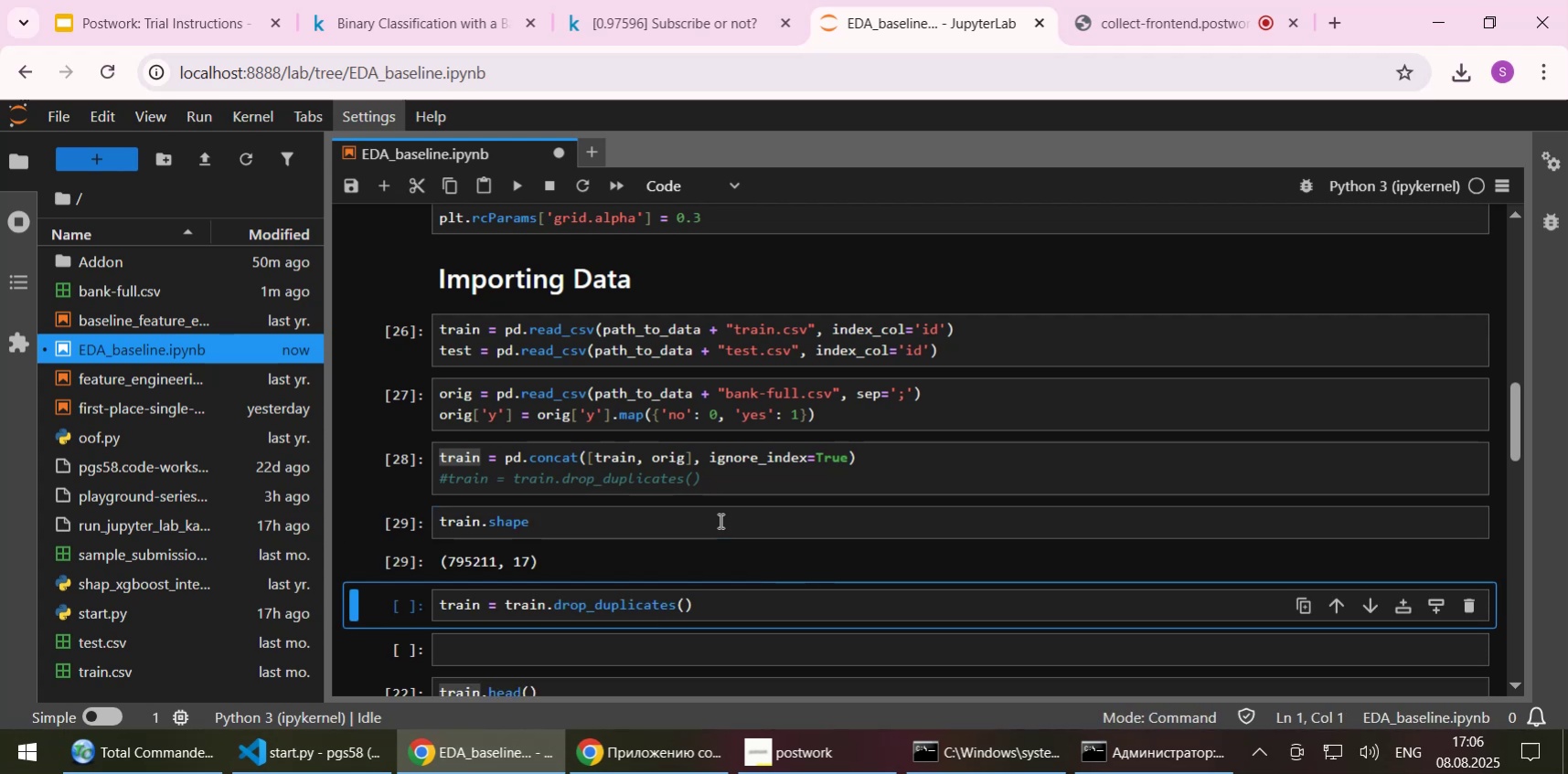 
 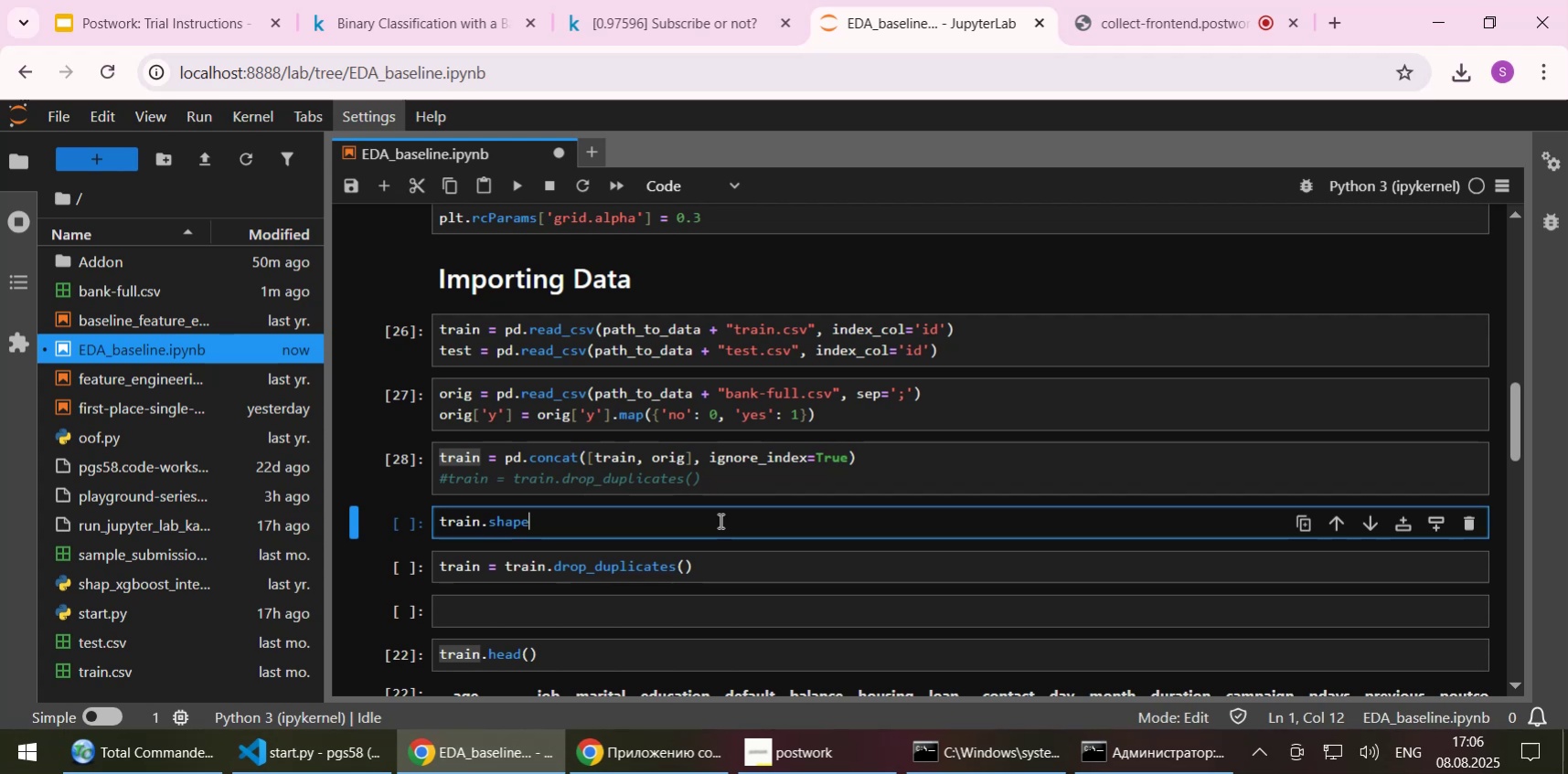 
key(Shift+Enter)
 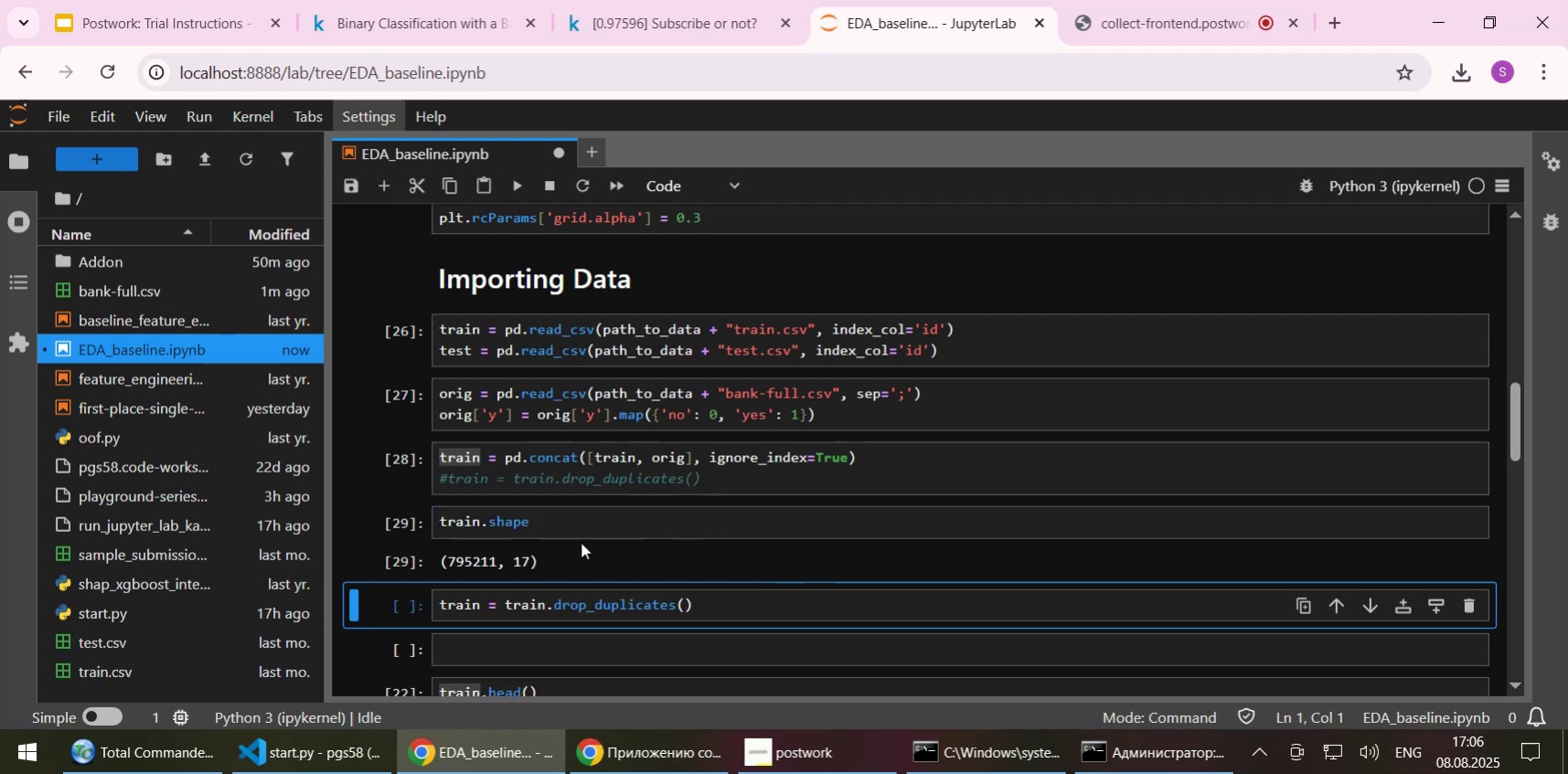 
left_click_drag(start_coordinate=[535, 523], to_coordinate=[440, 523])
 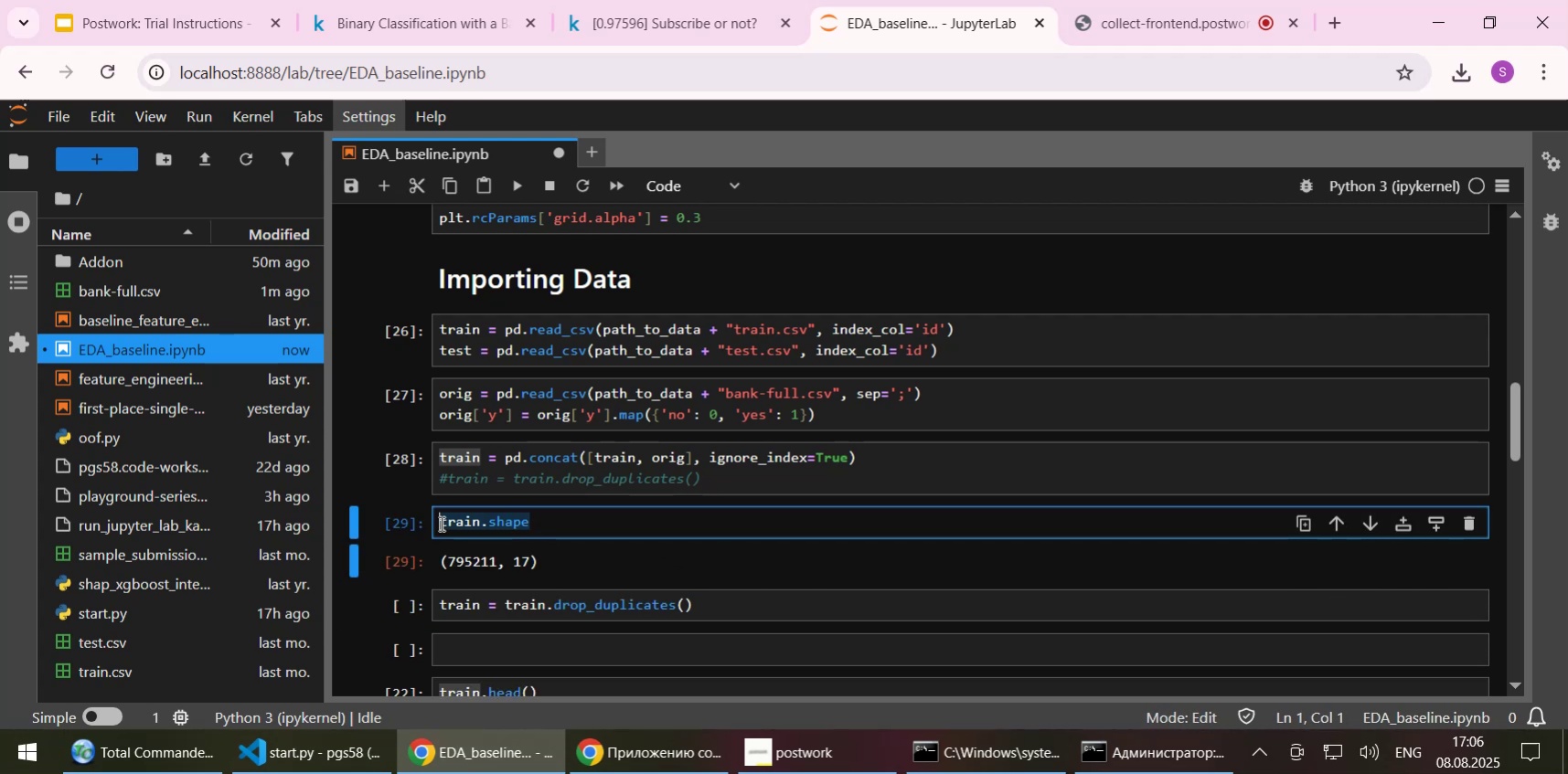 
key(Control+C)
 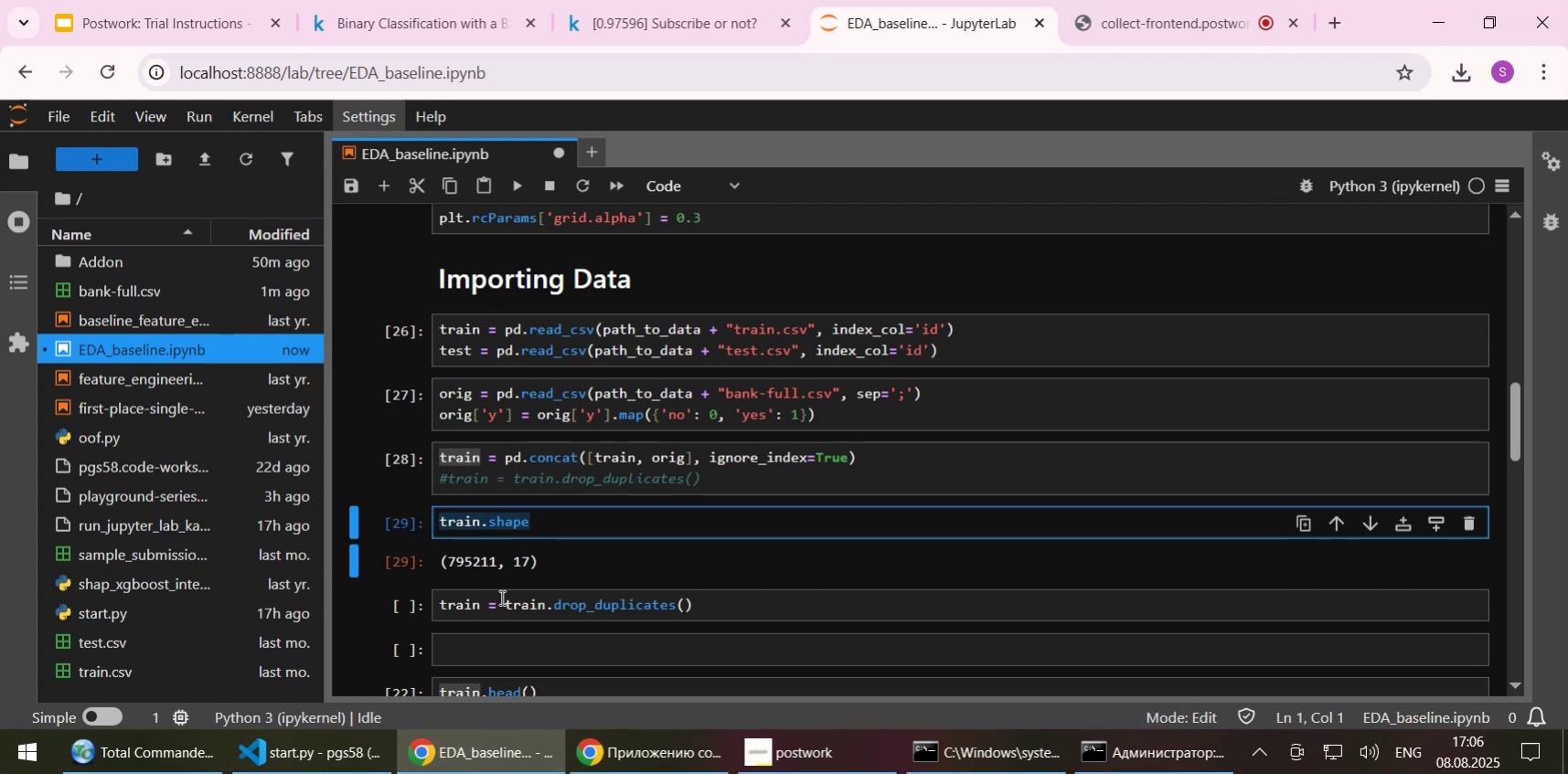 
left_click([500, 599])
 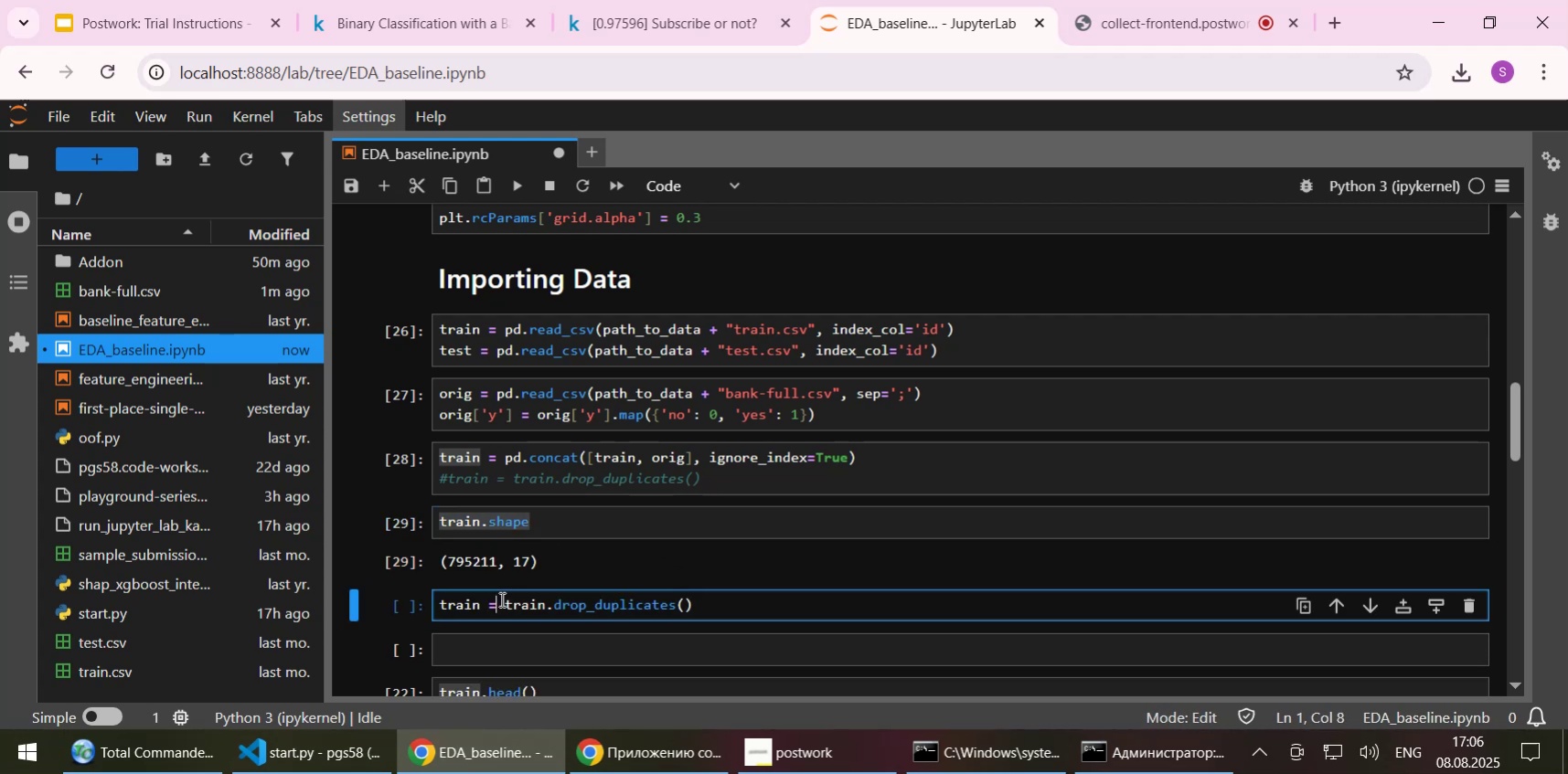 
key(Shift+Enter)
 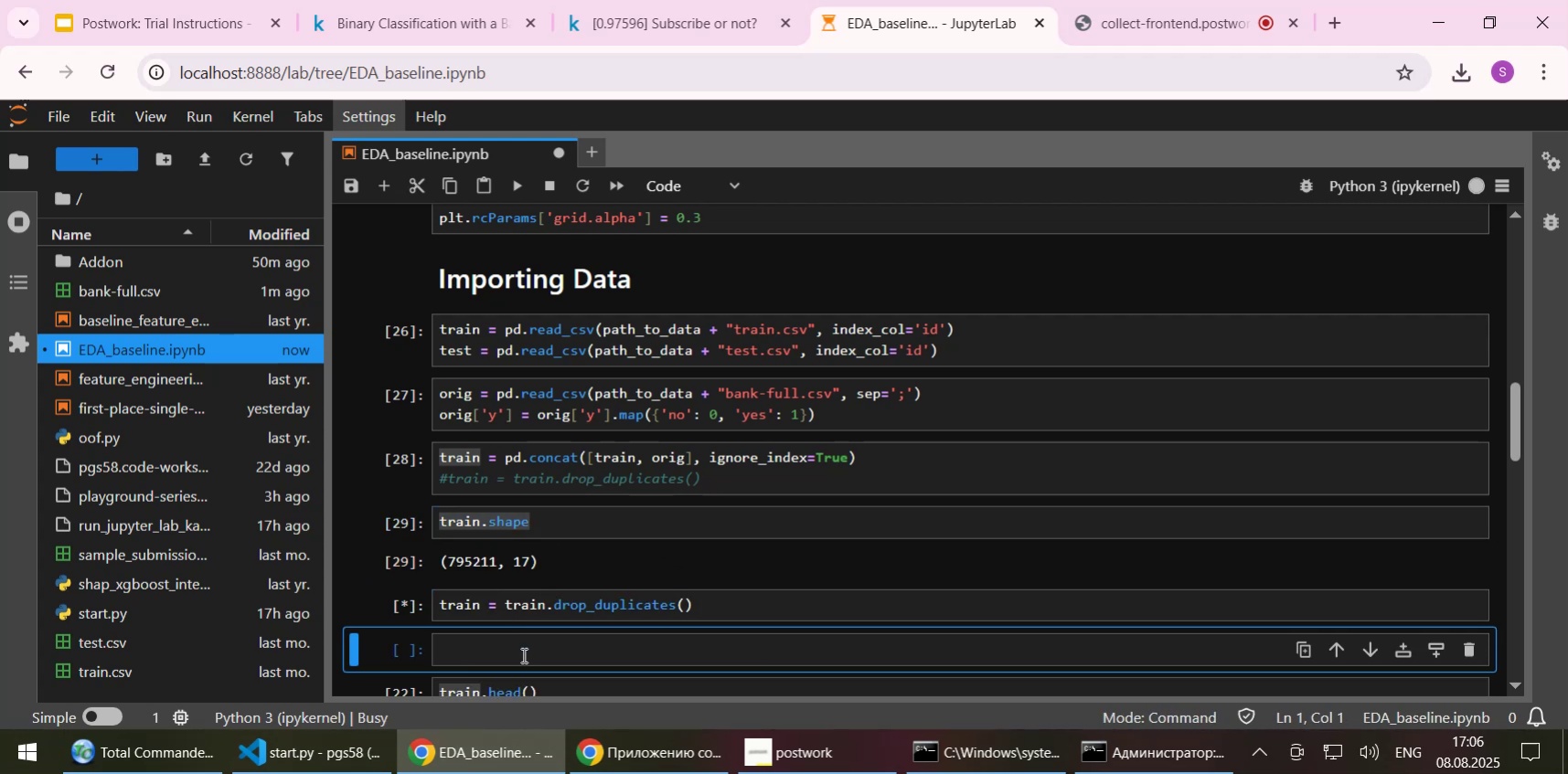 
left_click([517, 644])
 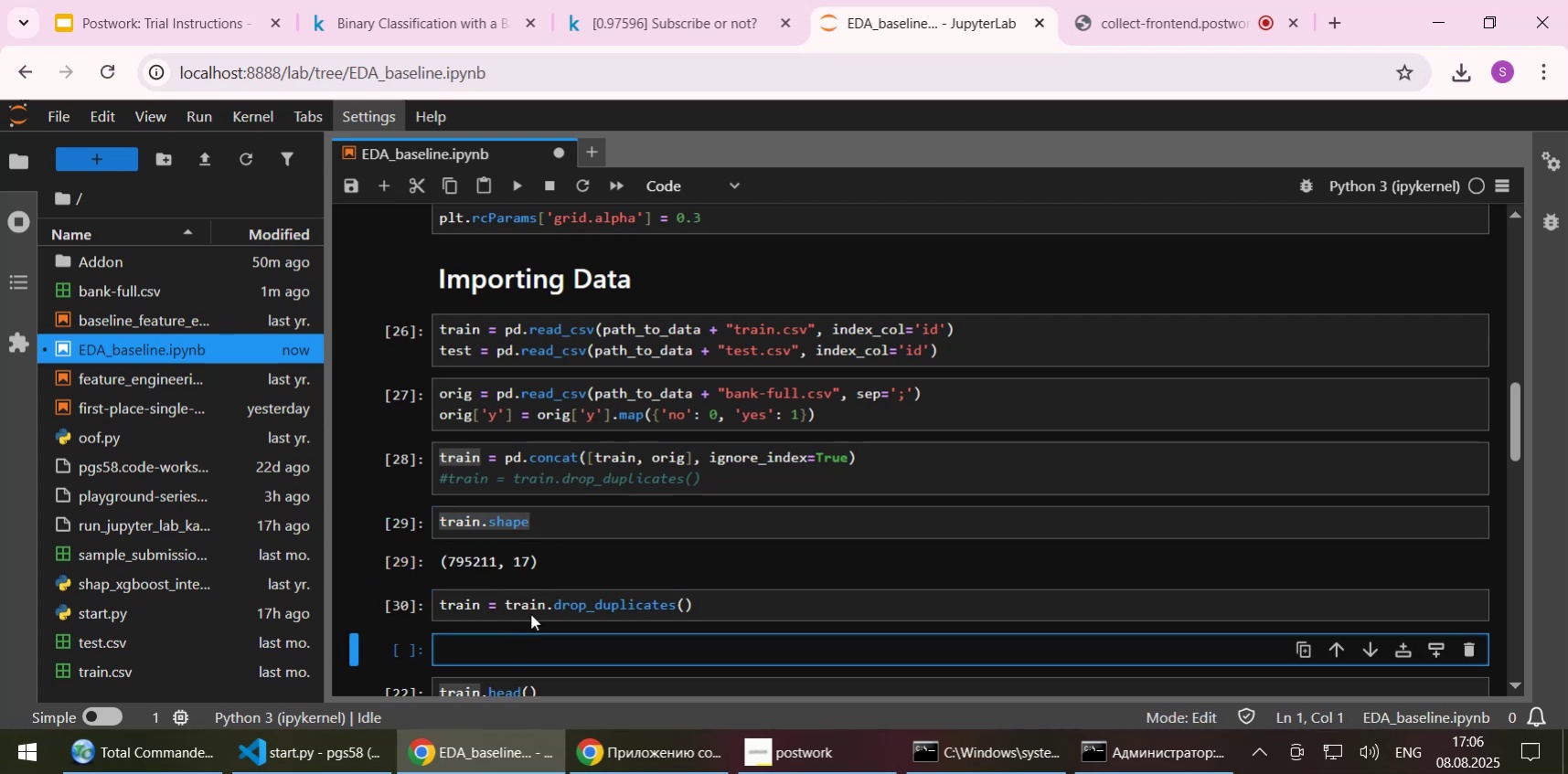 
scroll: coordinate [548, 588], scroll_direction: down, amount: 1.0
 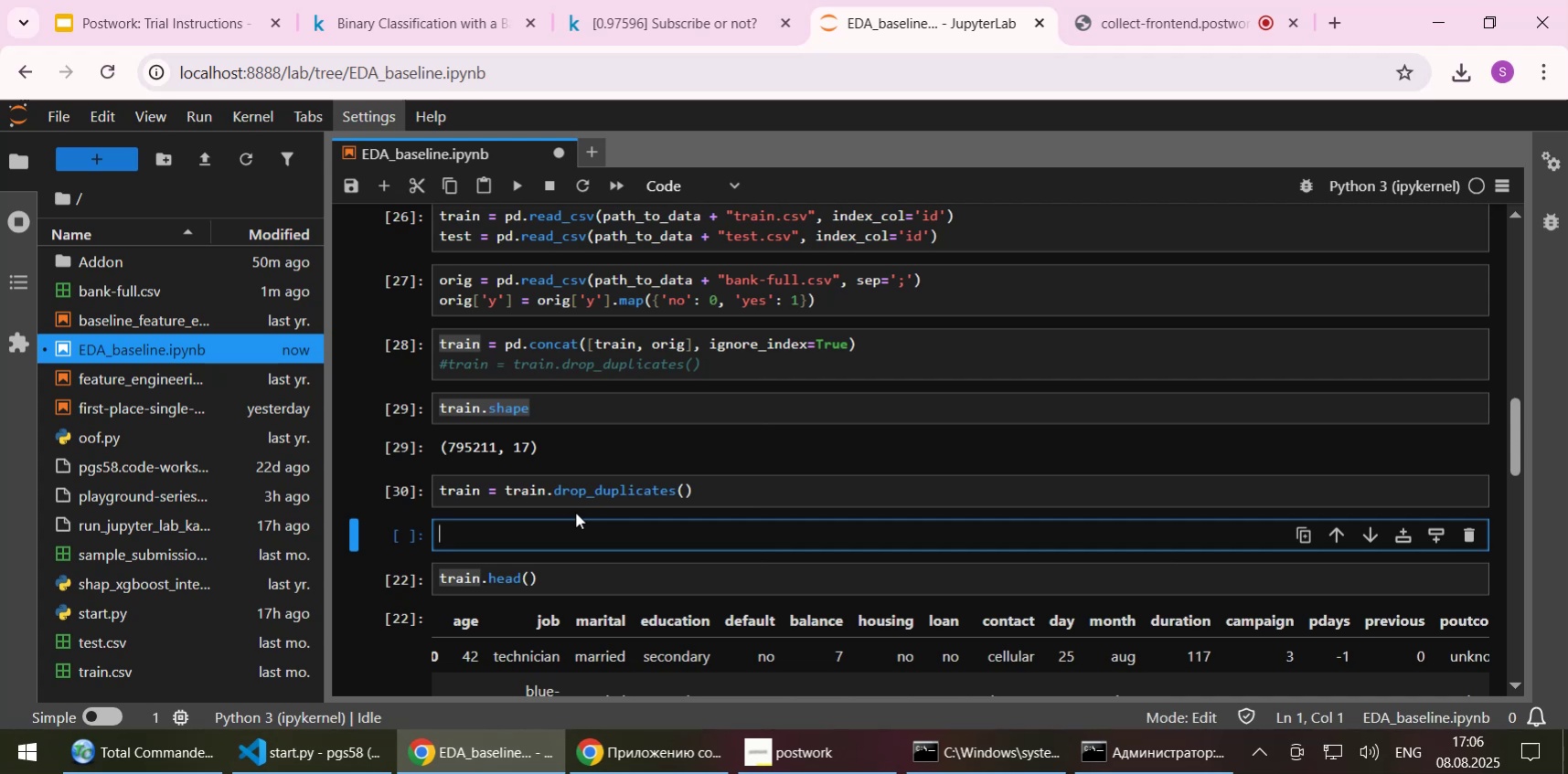 
wait(9.12)
 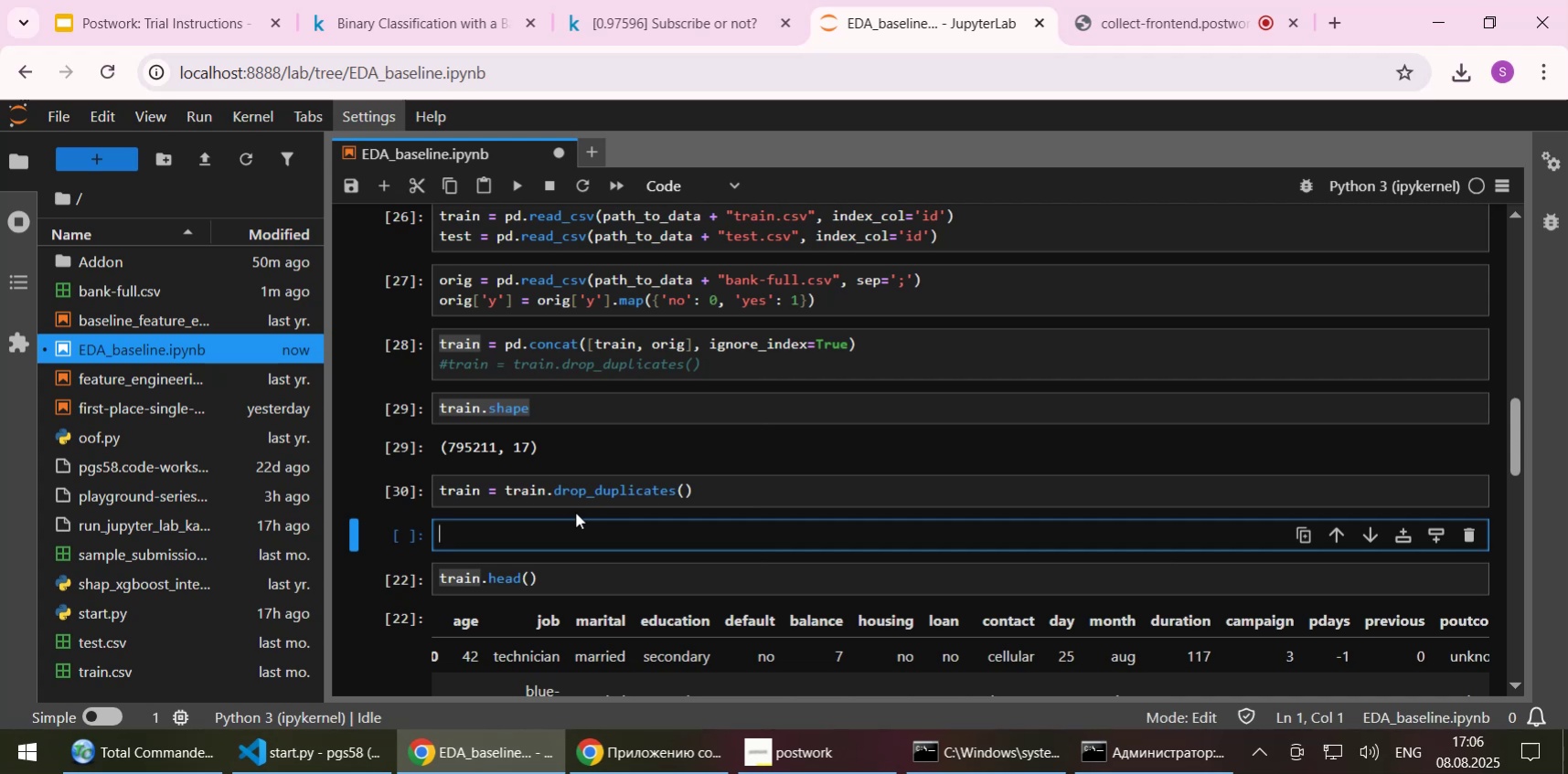 
key(Control+V)
 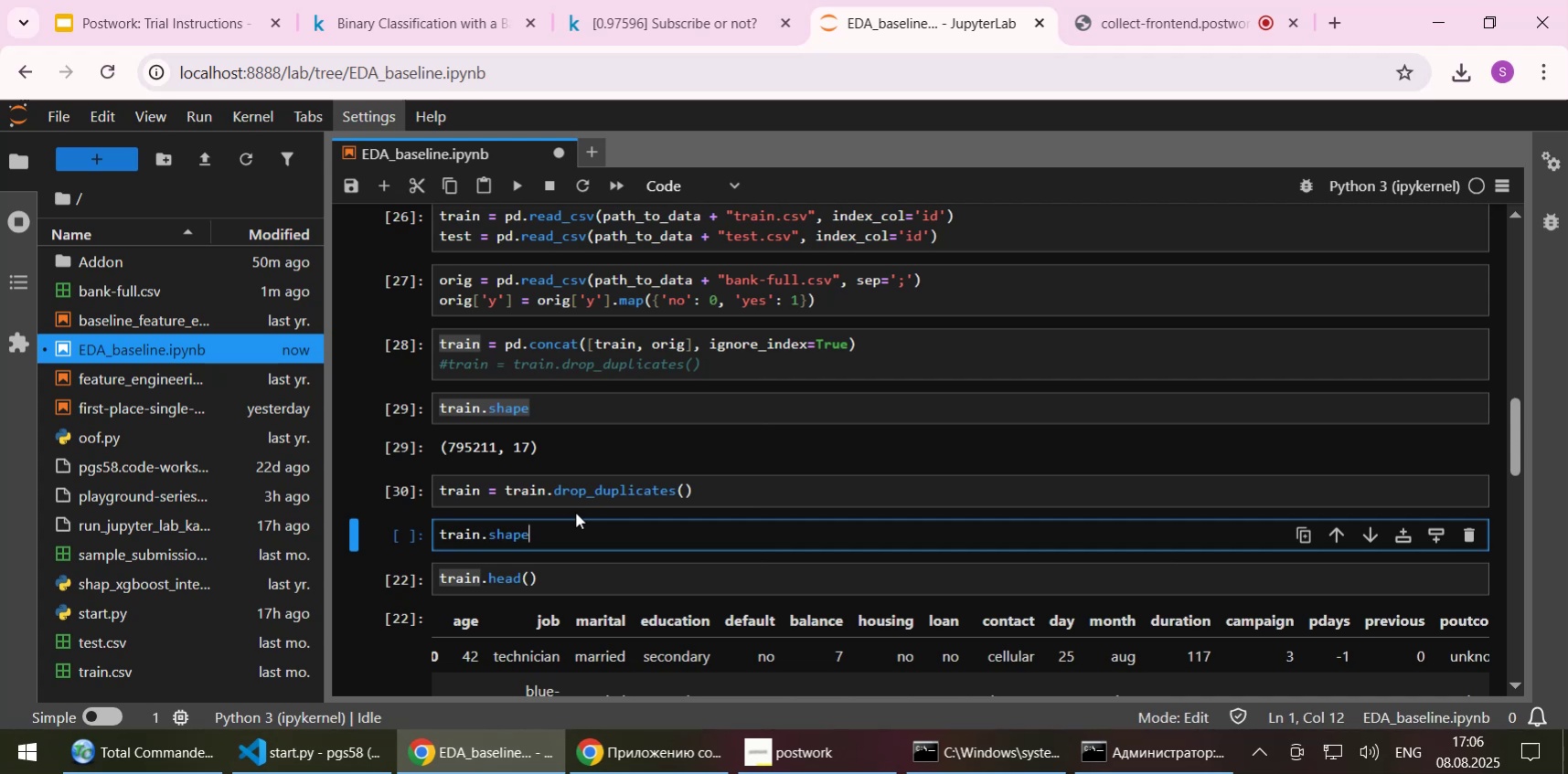 
key(Shift+ShiftLeft)
 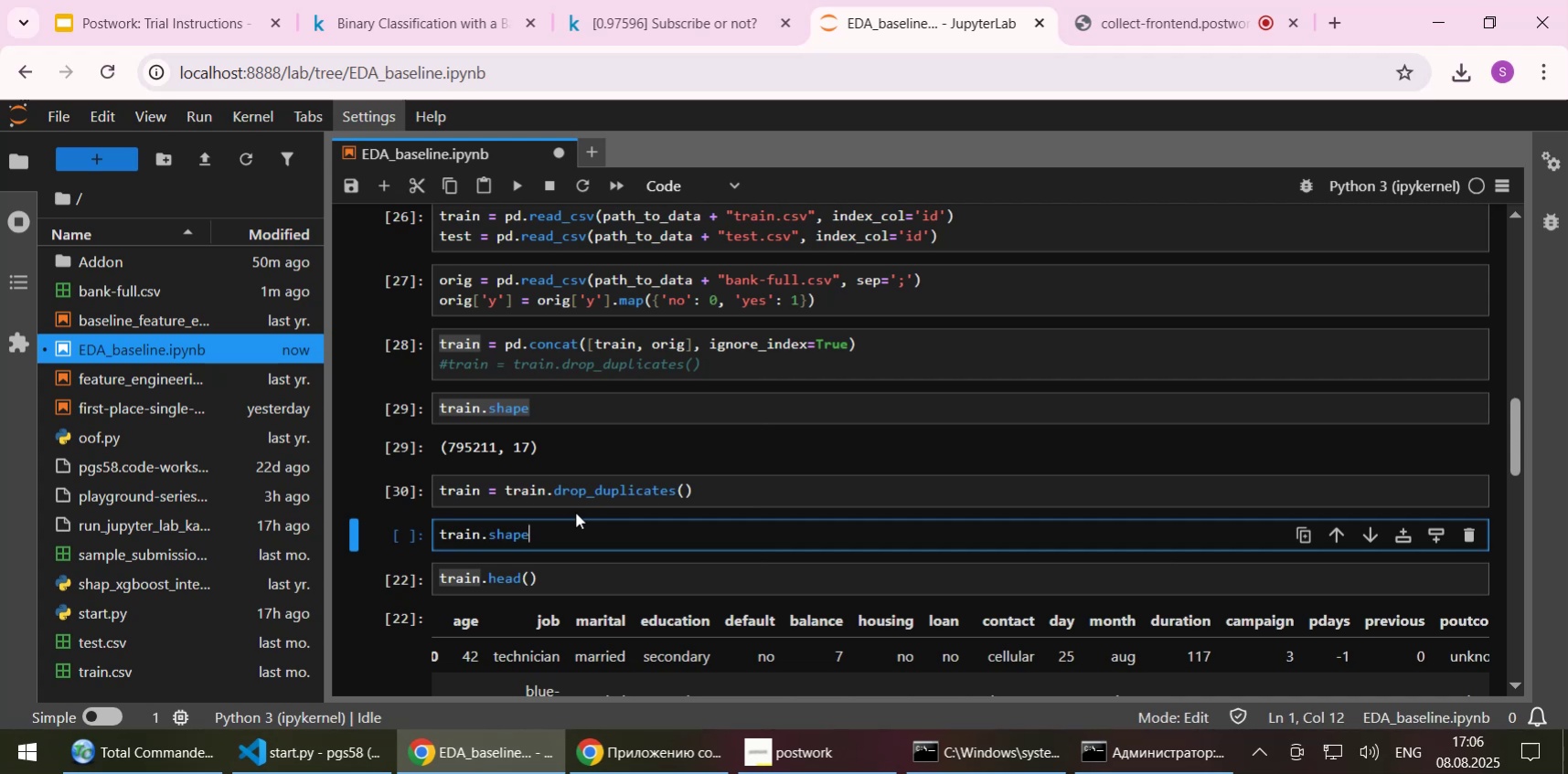 
key(Shift+Enter)
 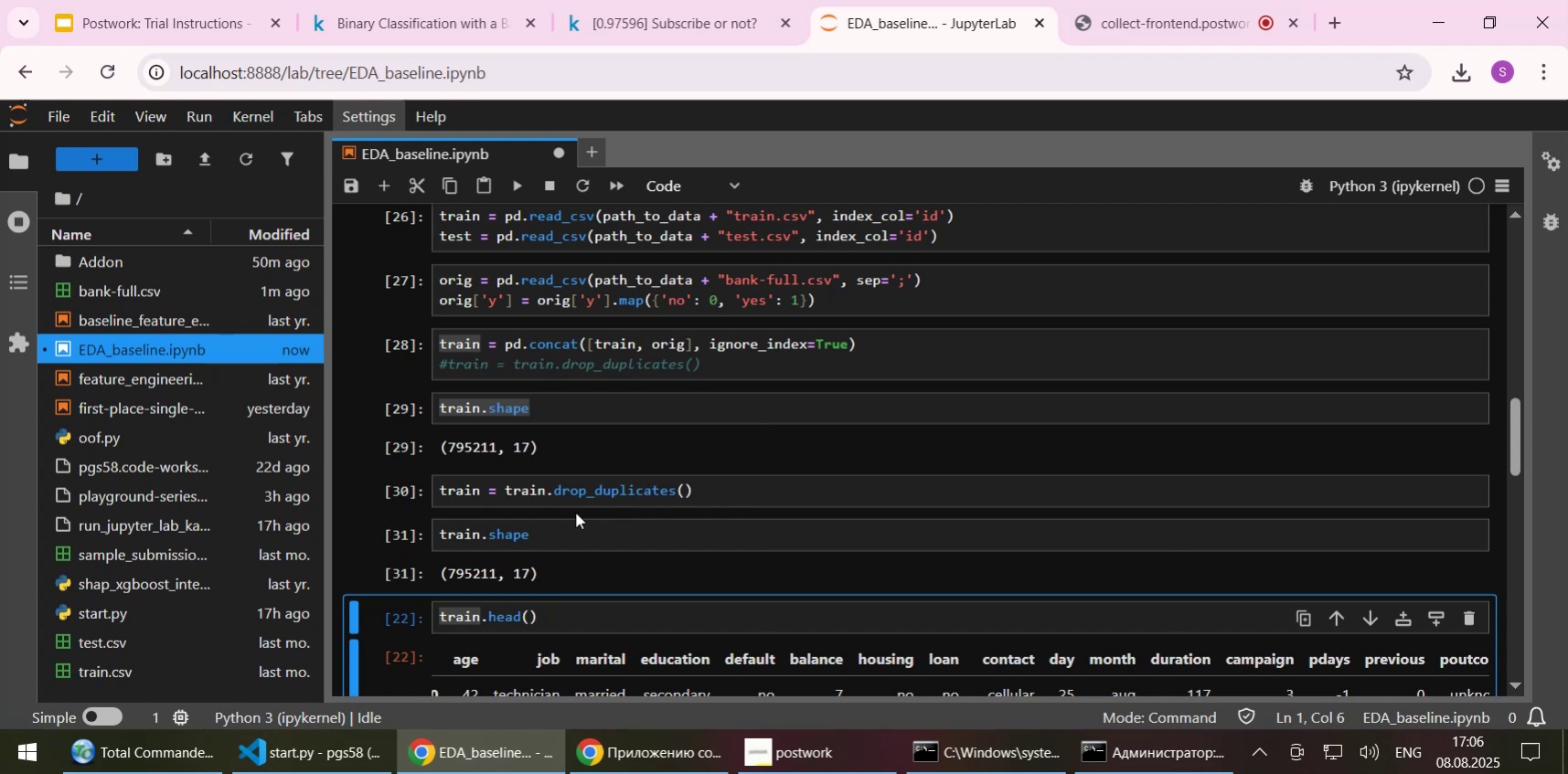 
wait(7.54)
 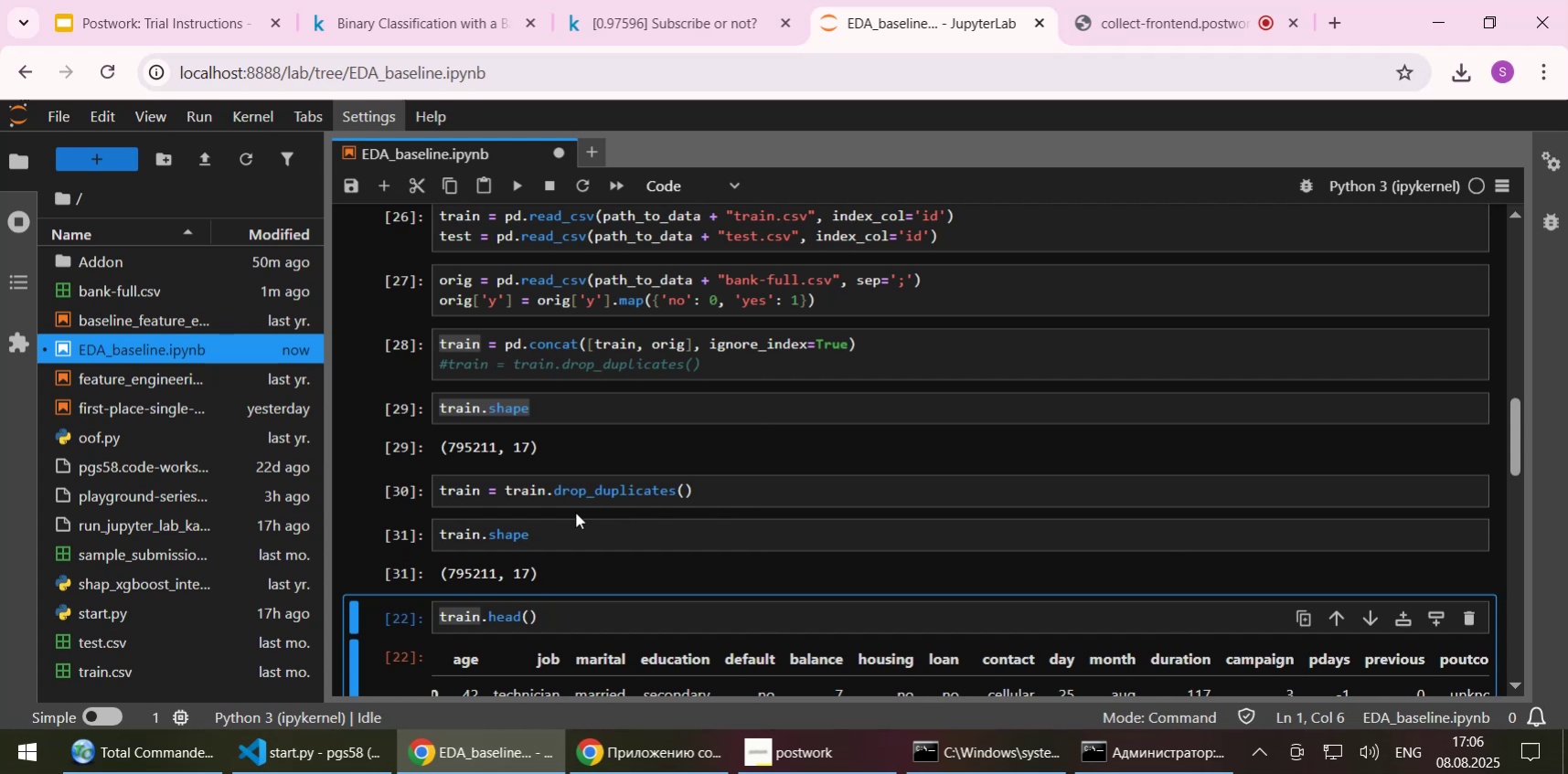 
left_click_drag(start_coordinate=[555, 489], to_coordinate=[677, 489])
 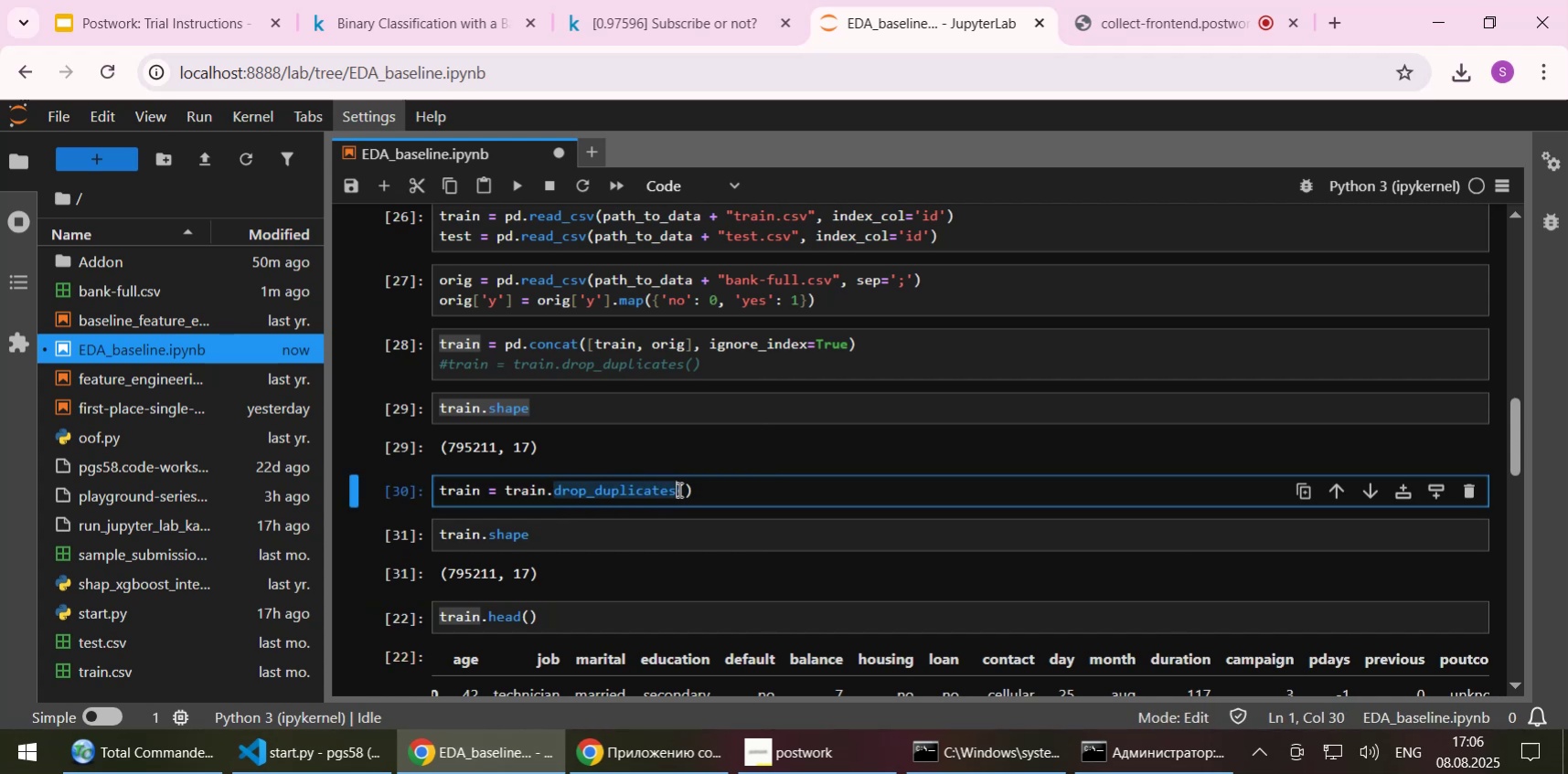 
key(Control+C)
 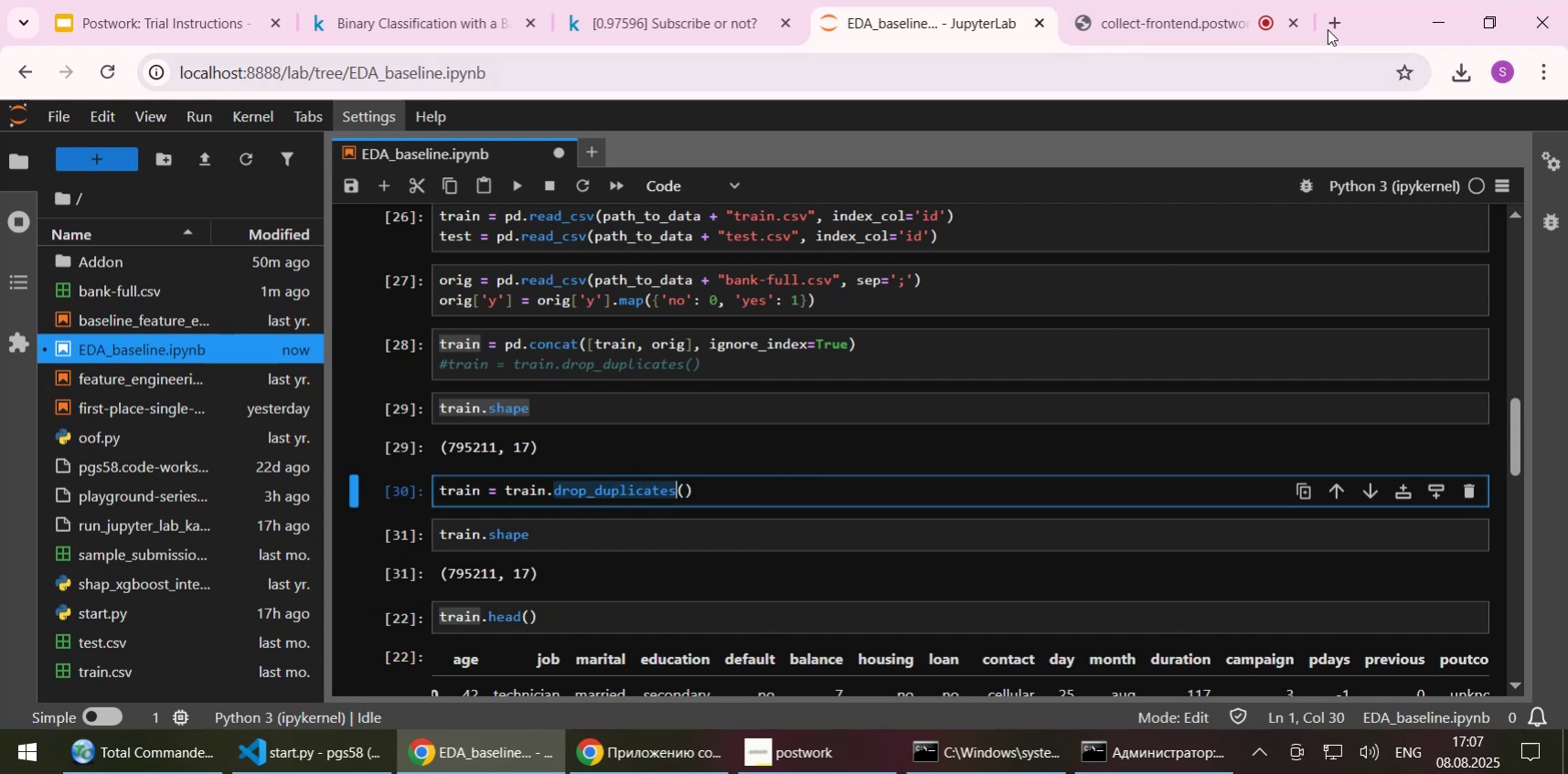 
left_click([1333, 23])
 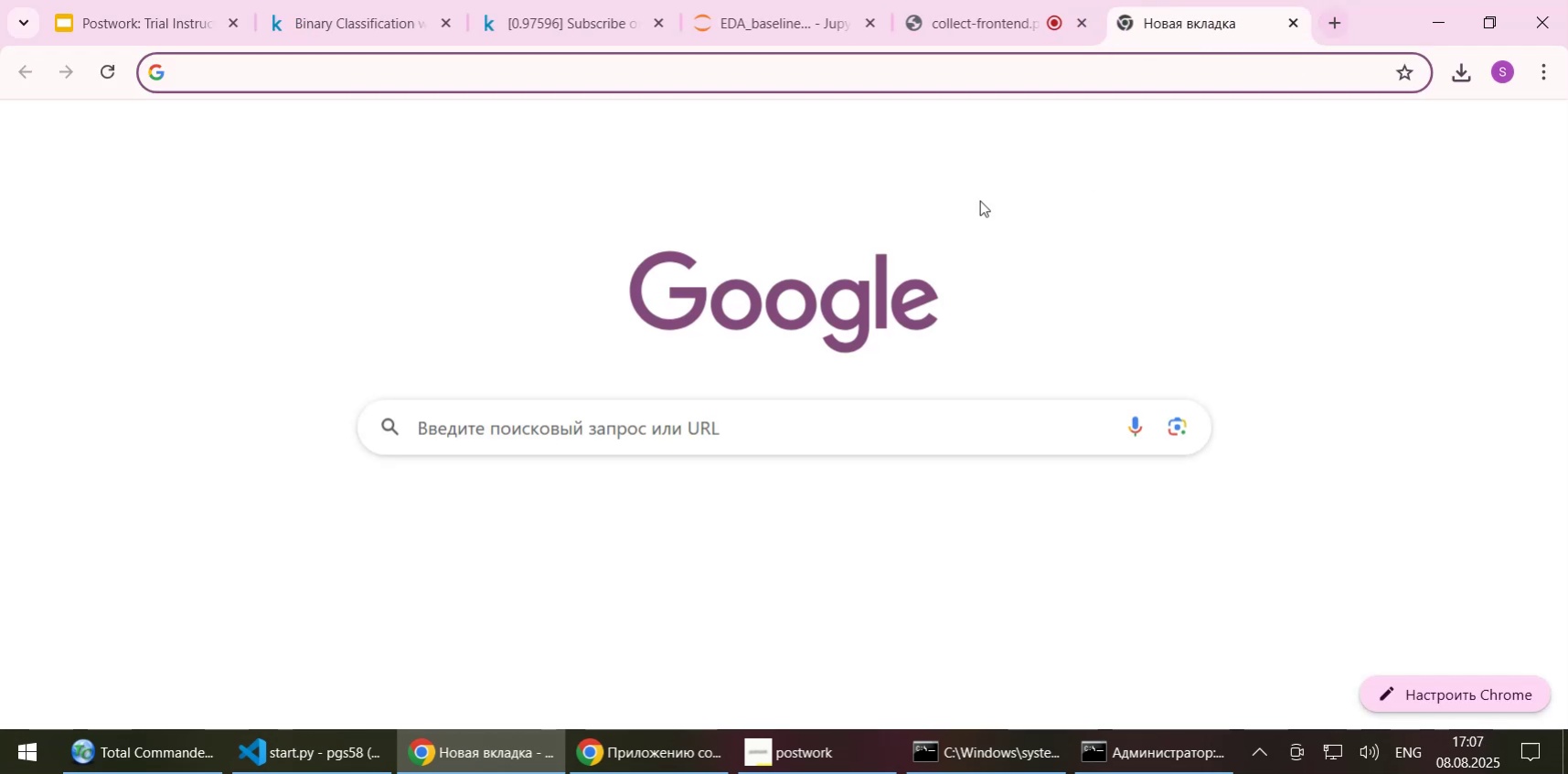 
key(Control+V)
 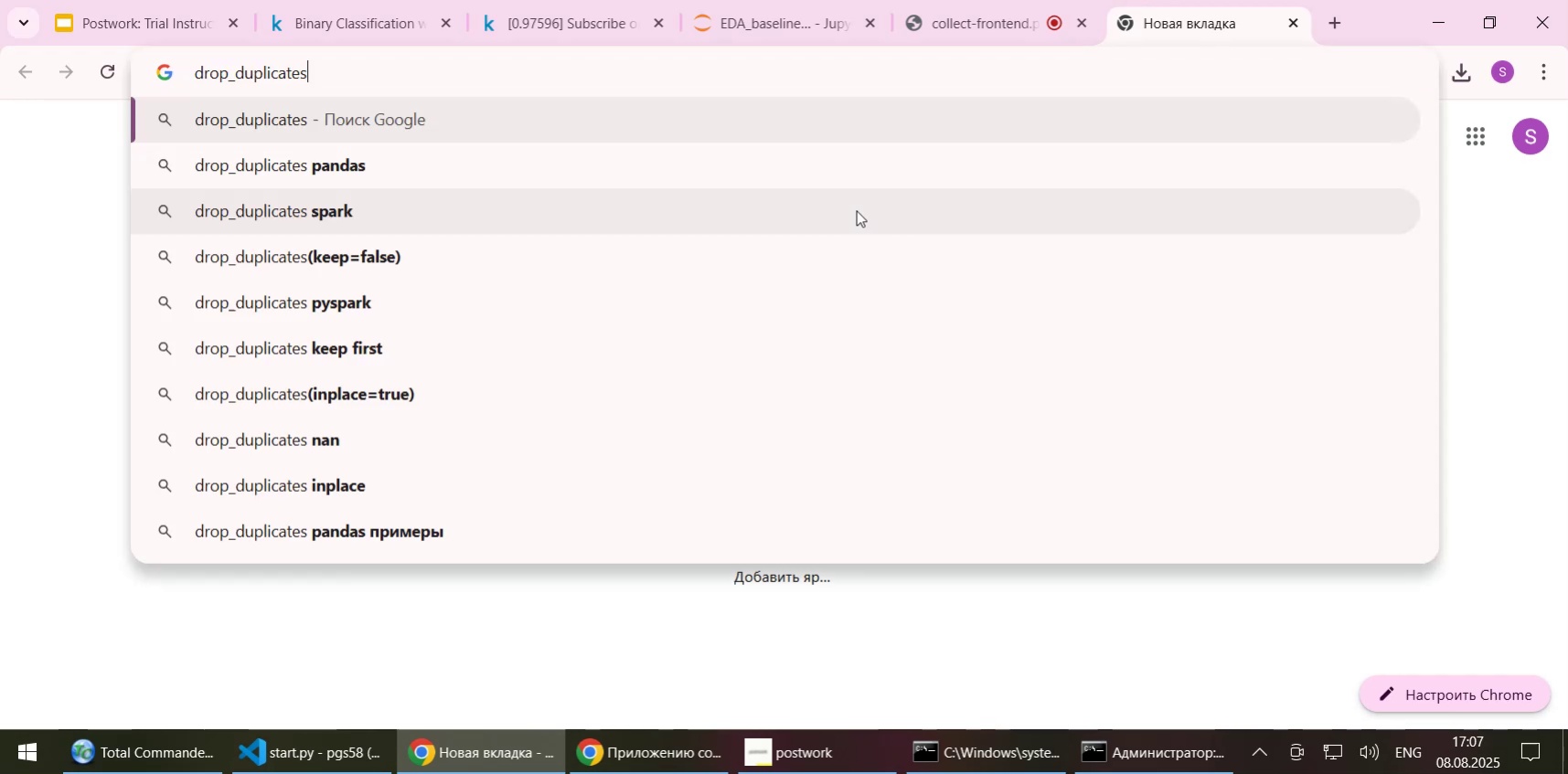 
key(NumpadEnter)
 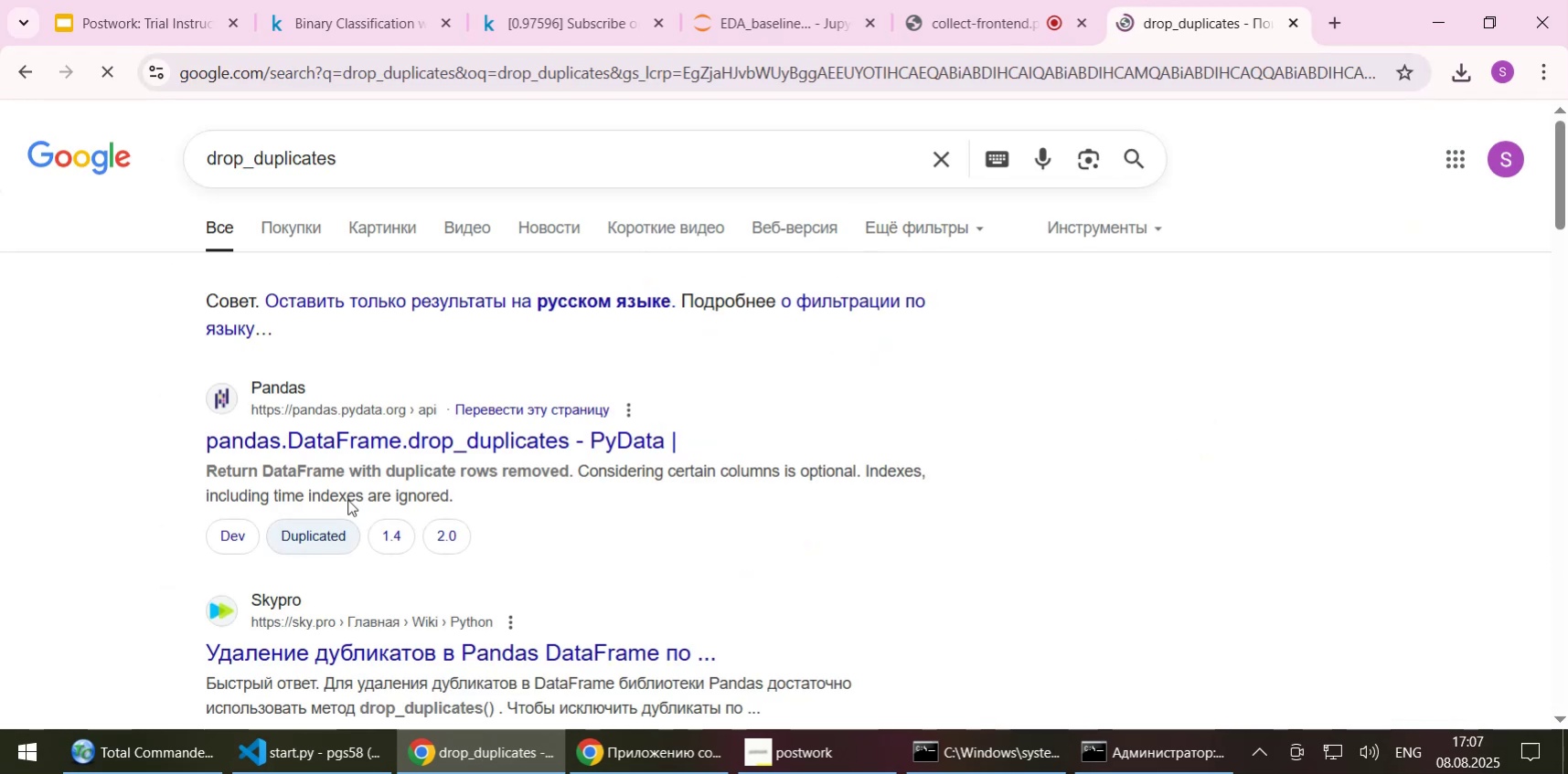 
left_click([376, 444])
 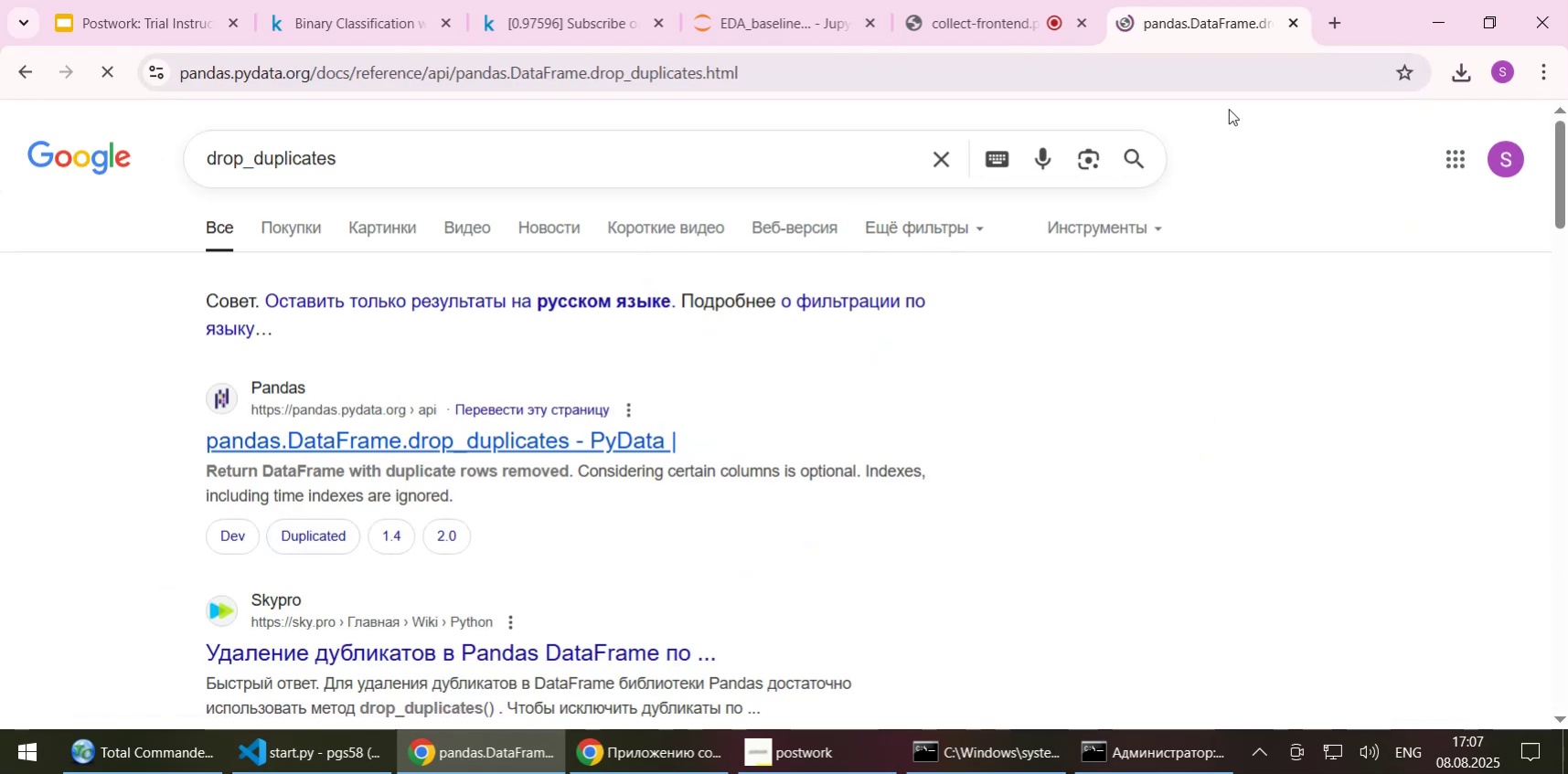 
left_click([1331, 22])
 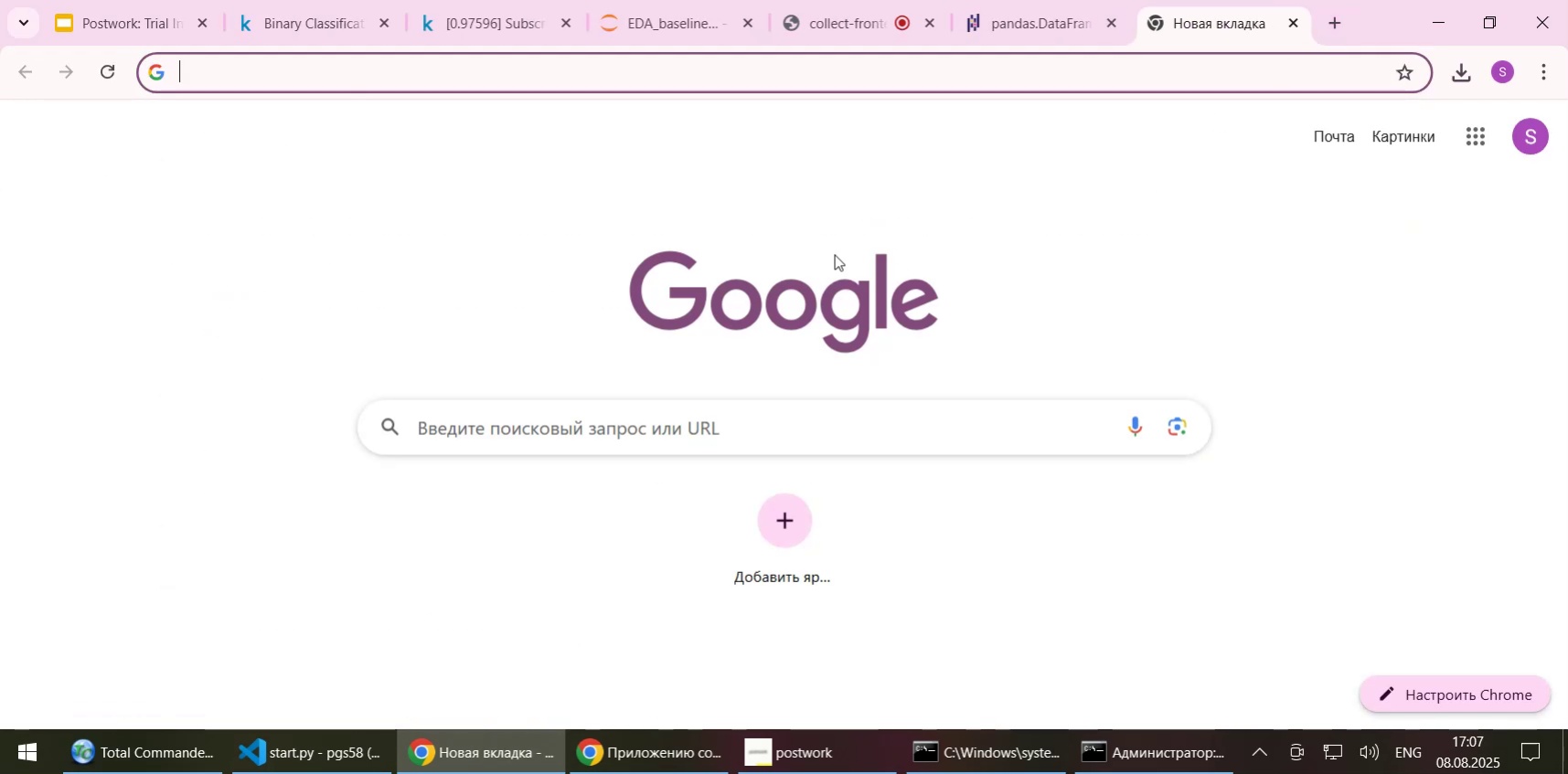 
type(grok)
 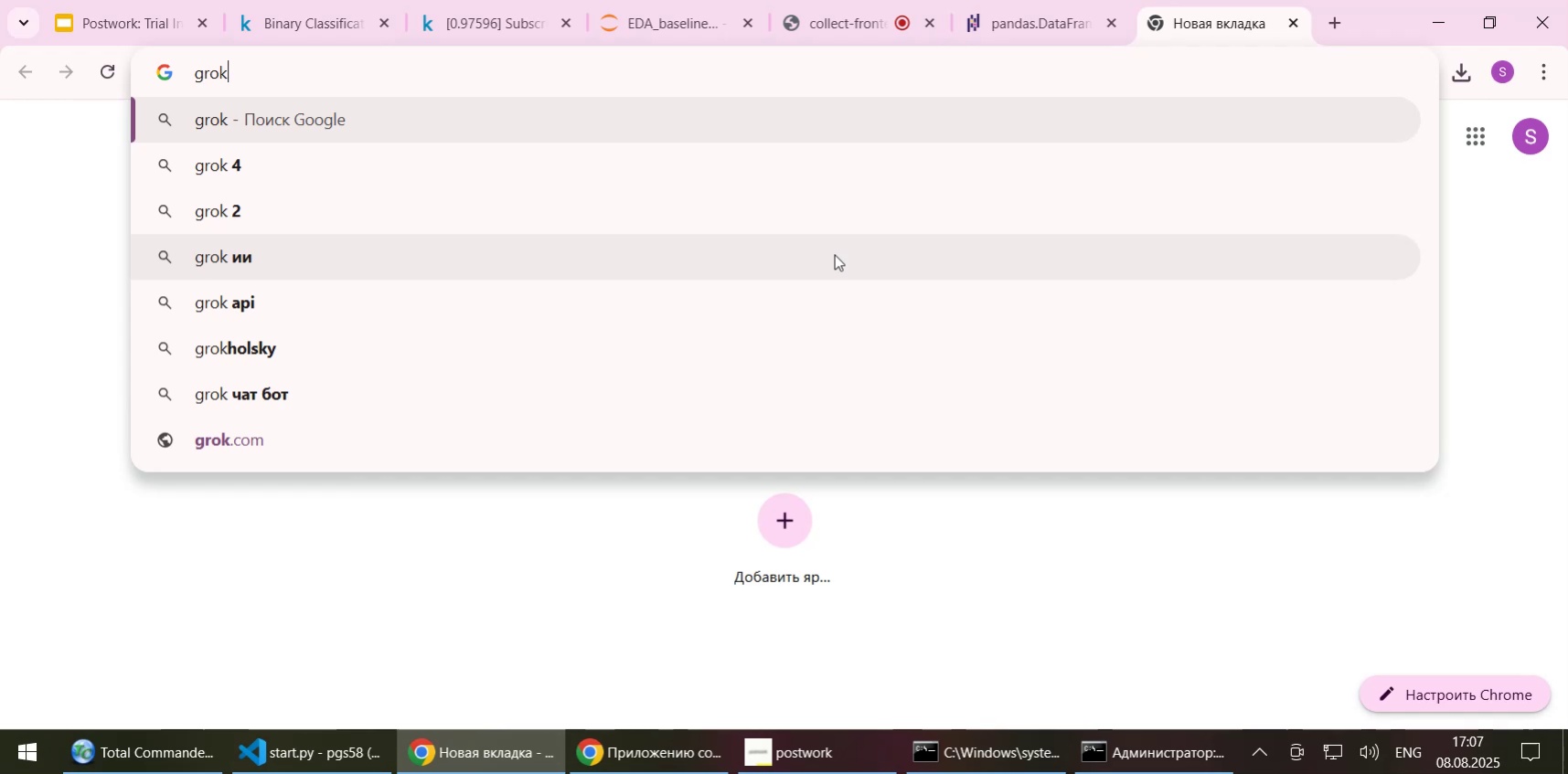 
key(Enter)
 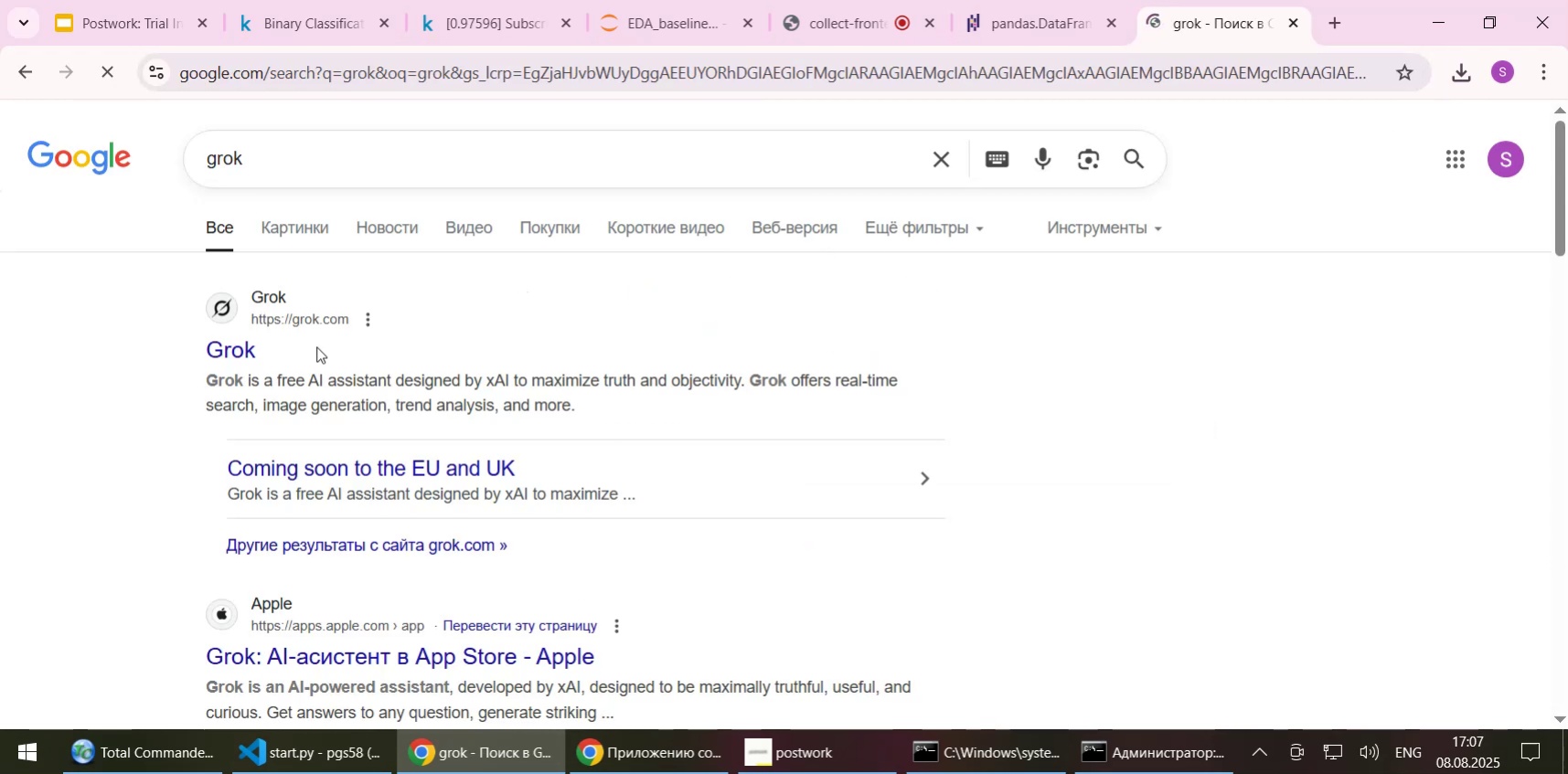 
left_click([235, 355])
 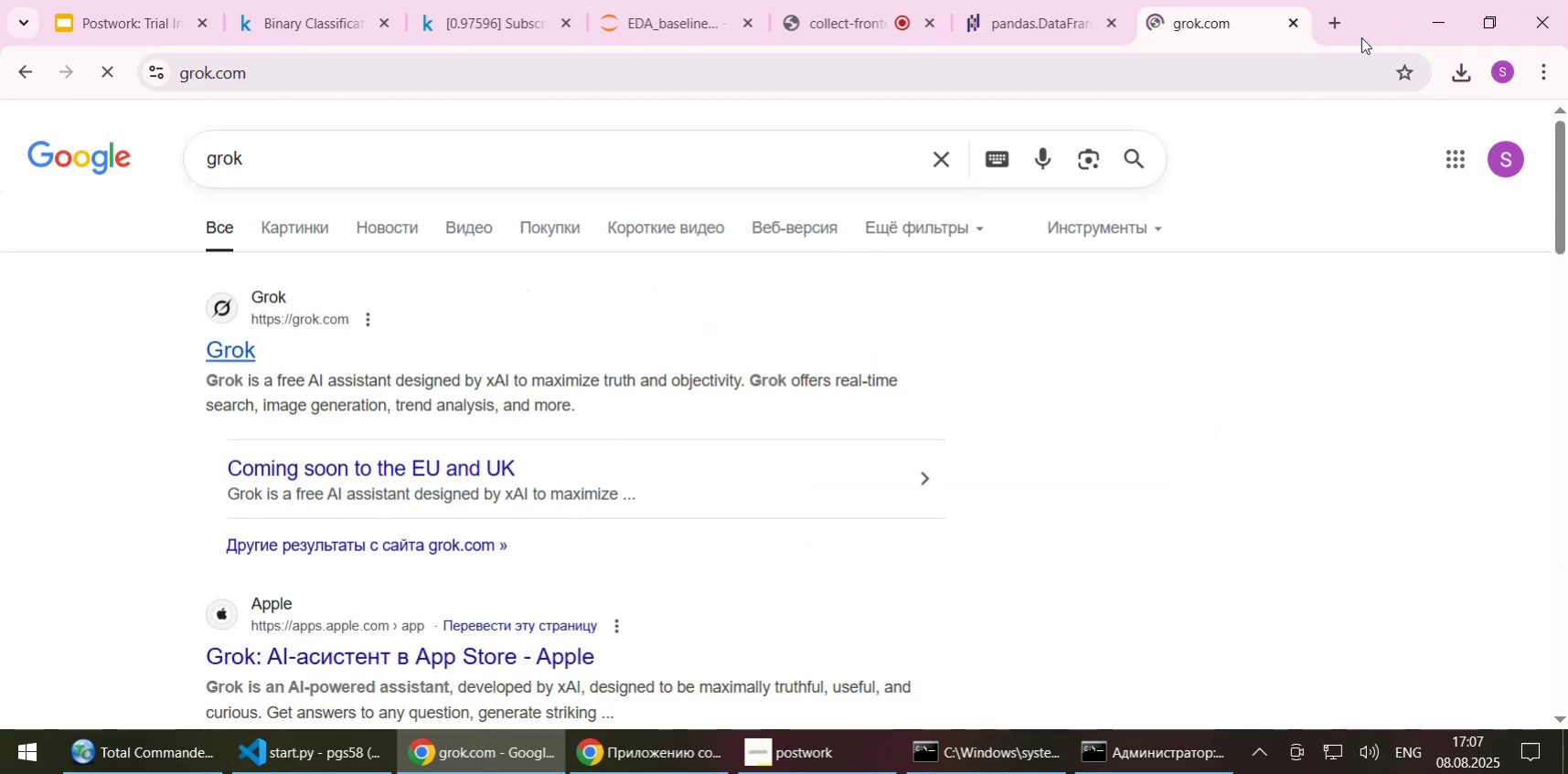 
left_click([1340, 33])
 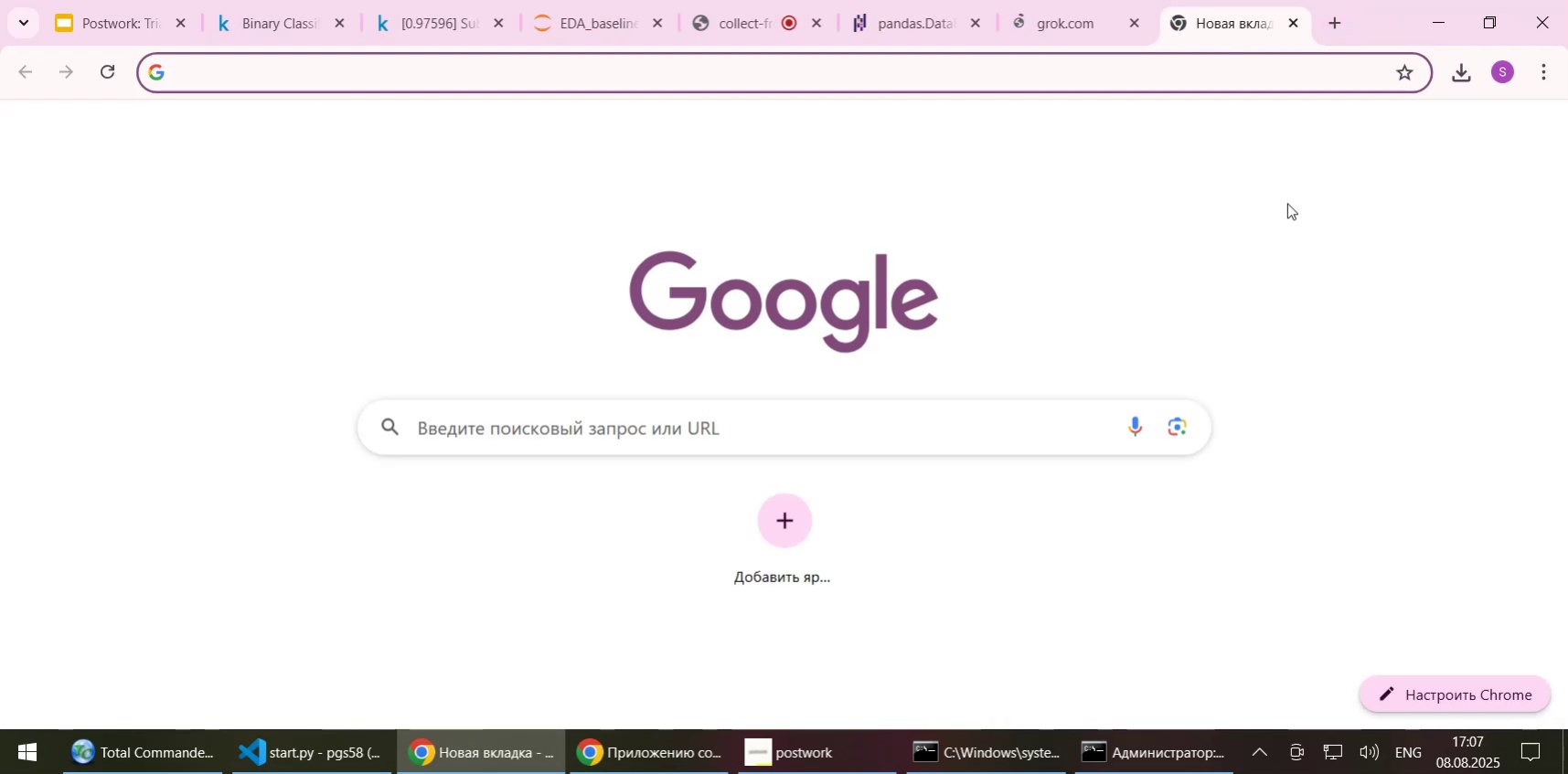 
type(chatgpt)
 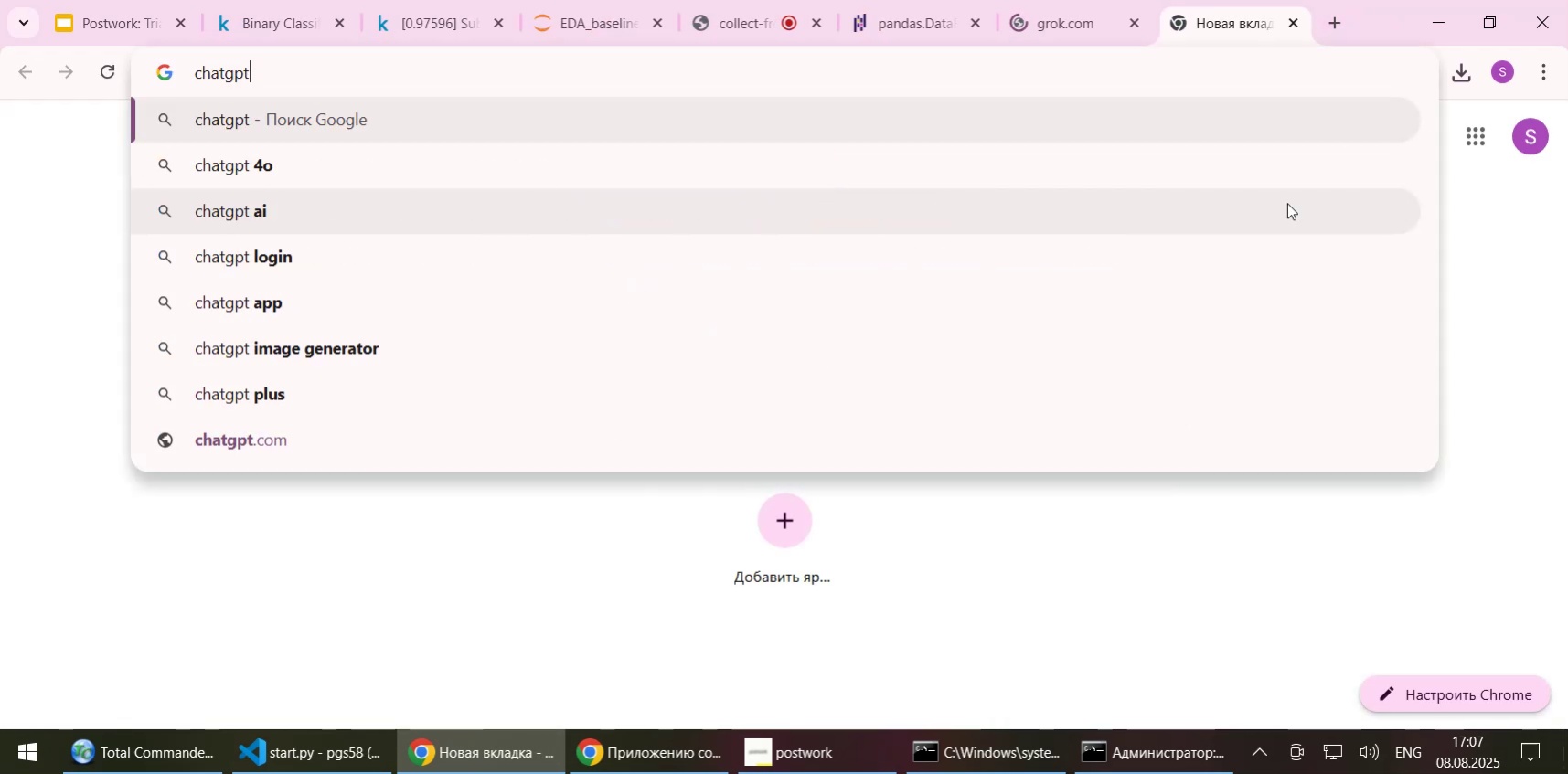 
key(Enter)
 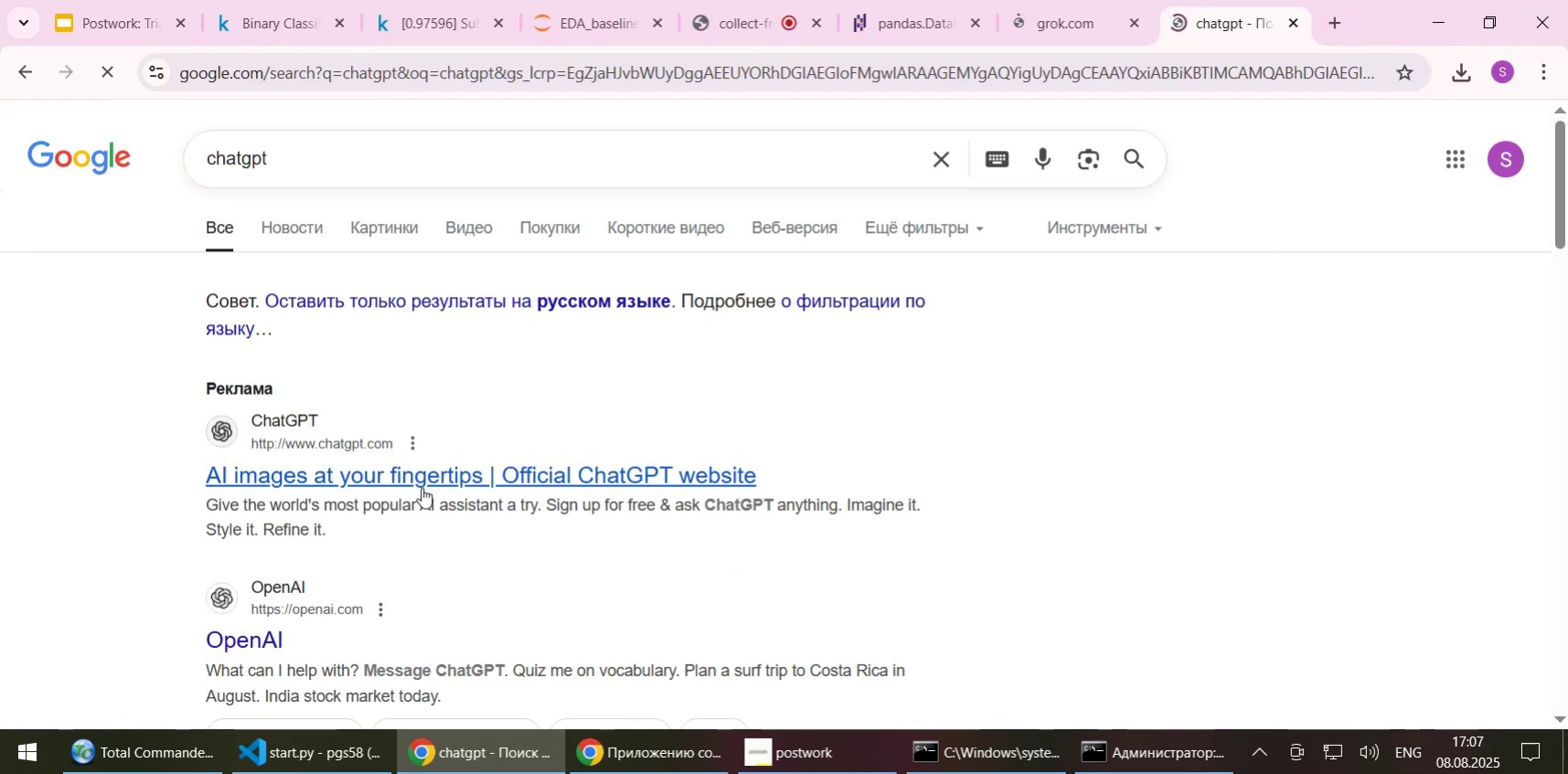 
left_click([422, 483])
 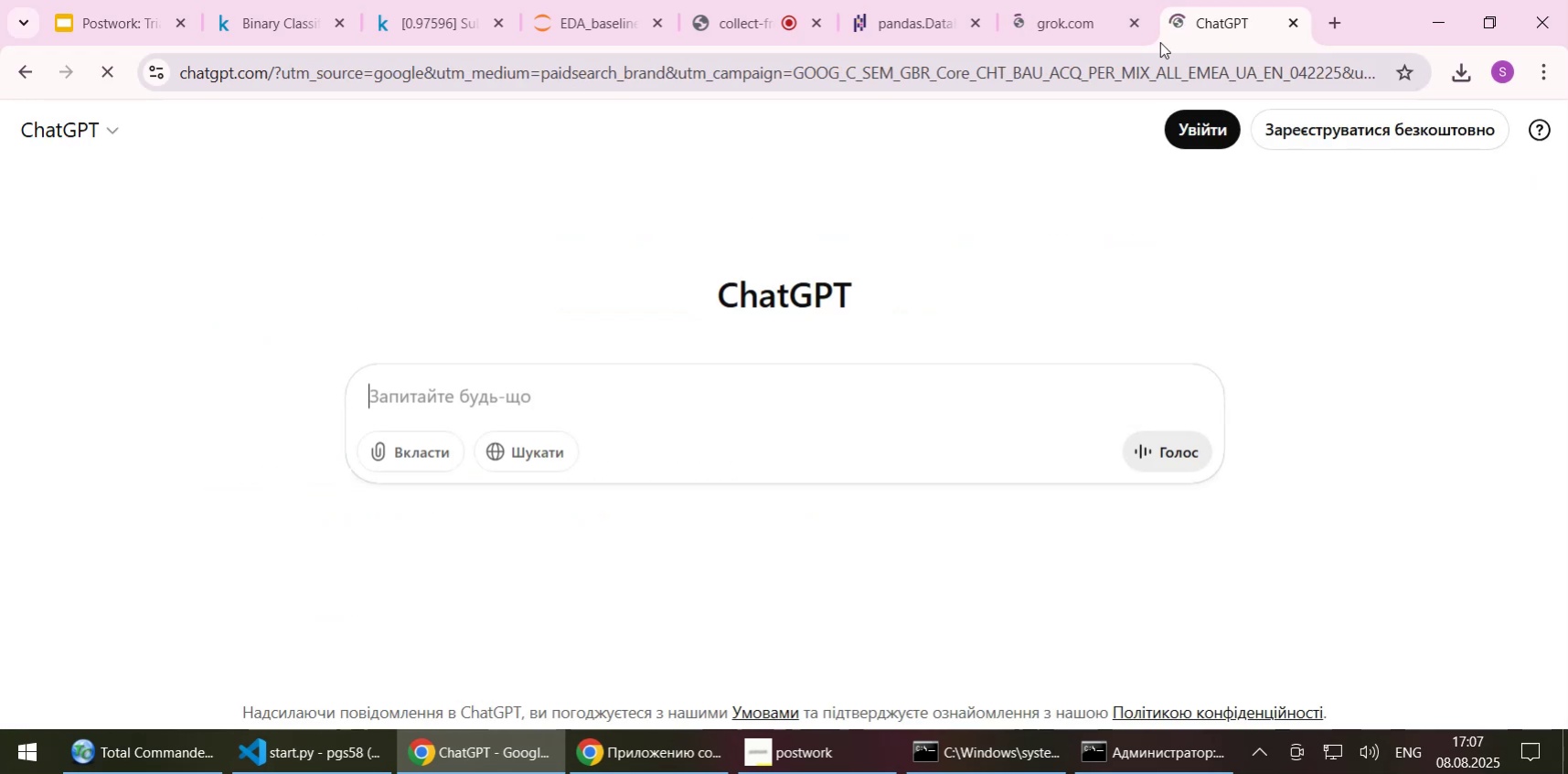 
left_click([1043, 37])
 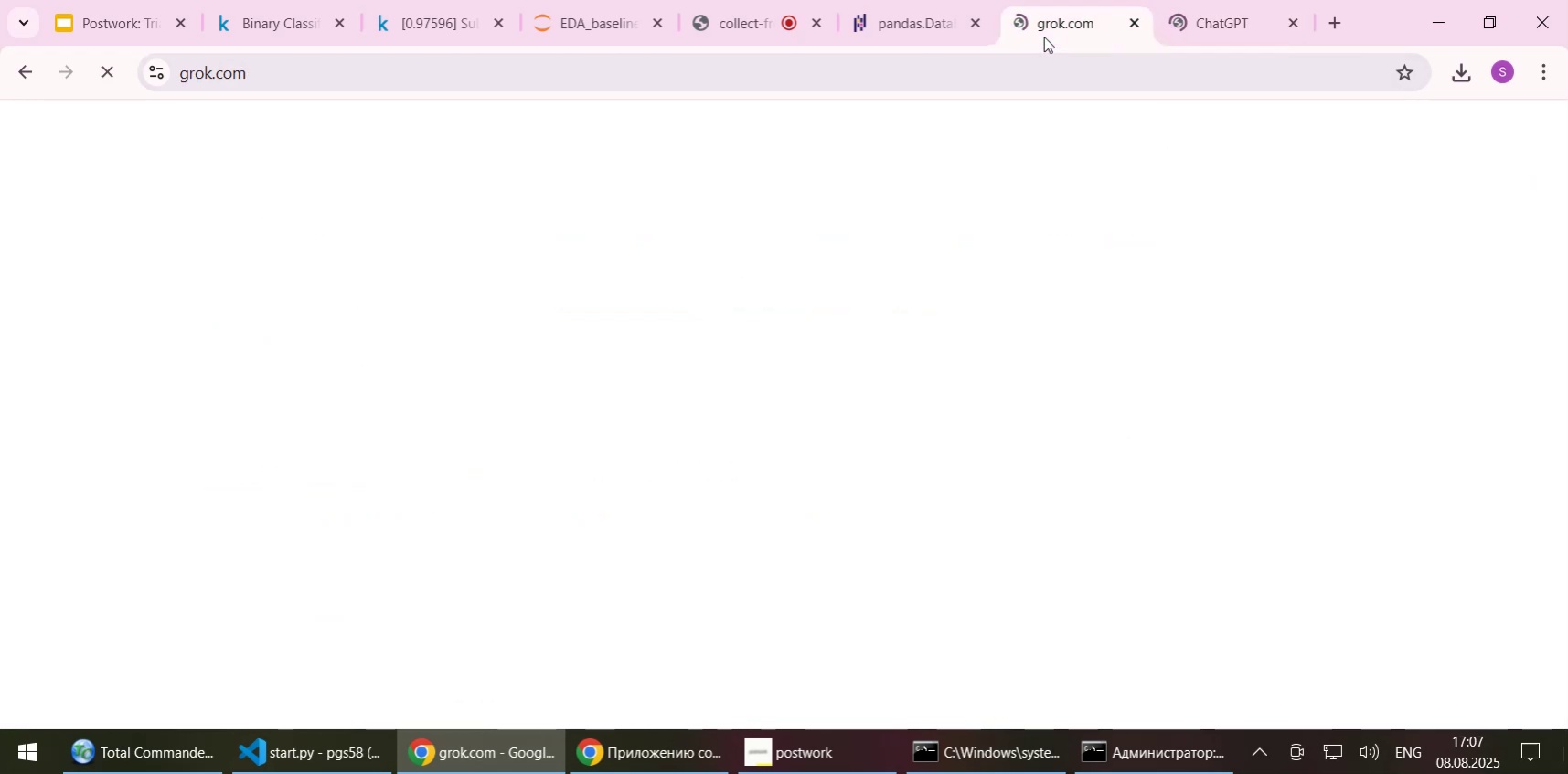 
mouse_move([920, 60])
 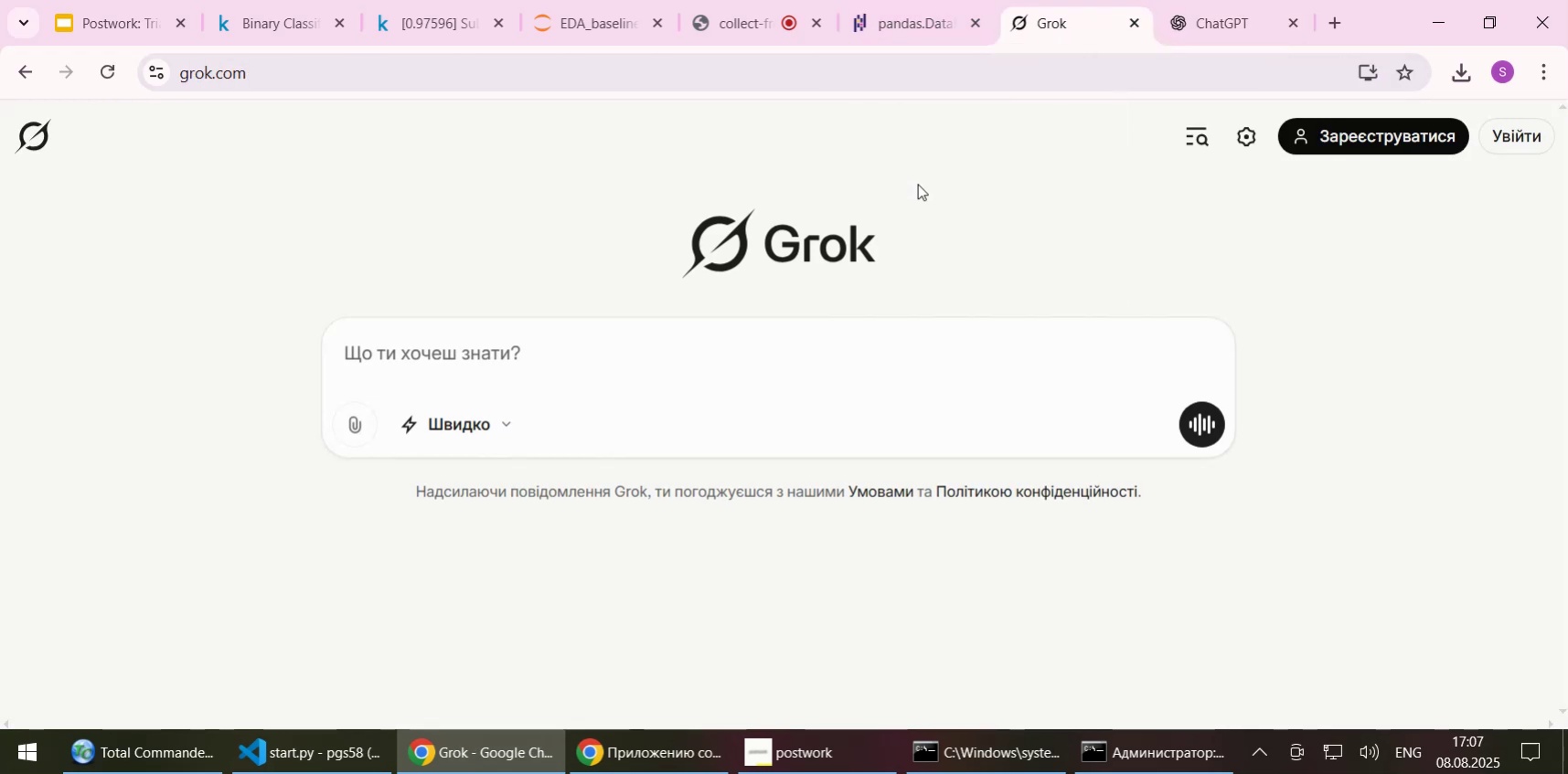 
wait(5.16)
 